 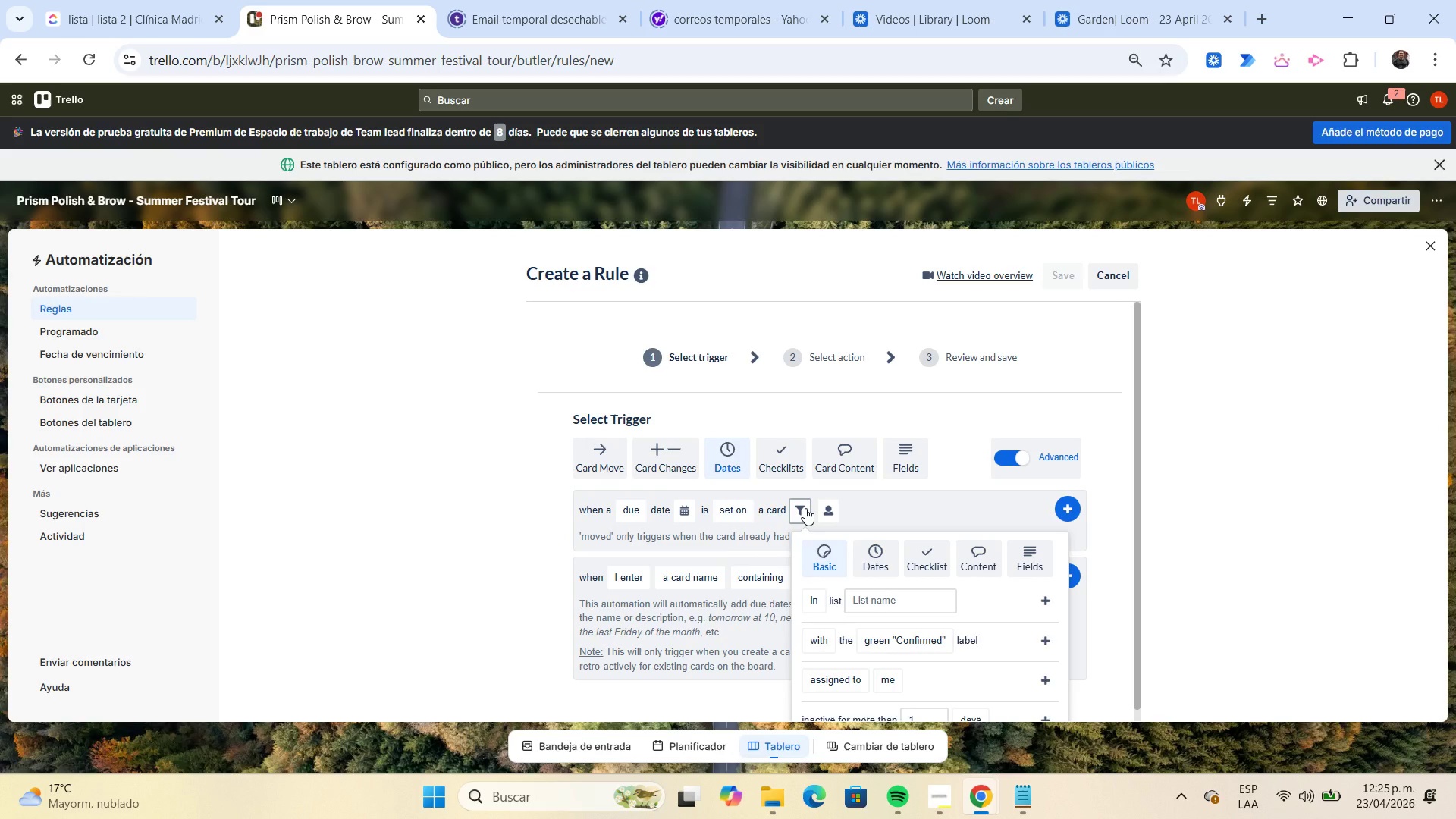 
scroll: coordinate [914, 529], scroll_direction: down, amount: 2.0
 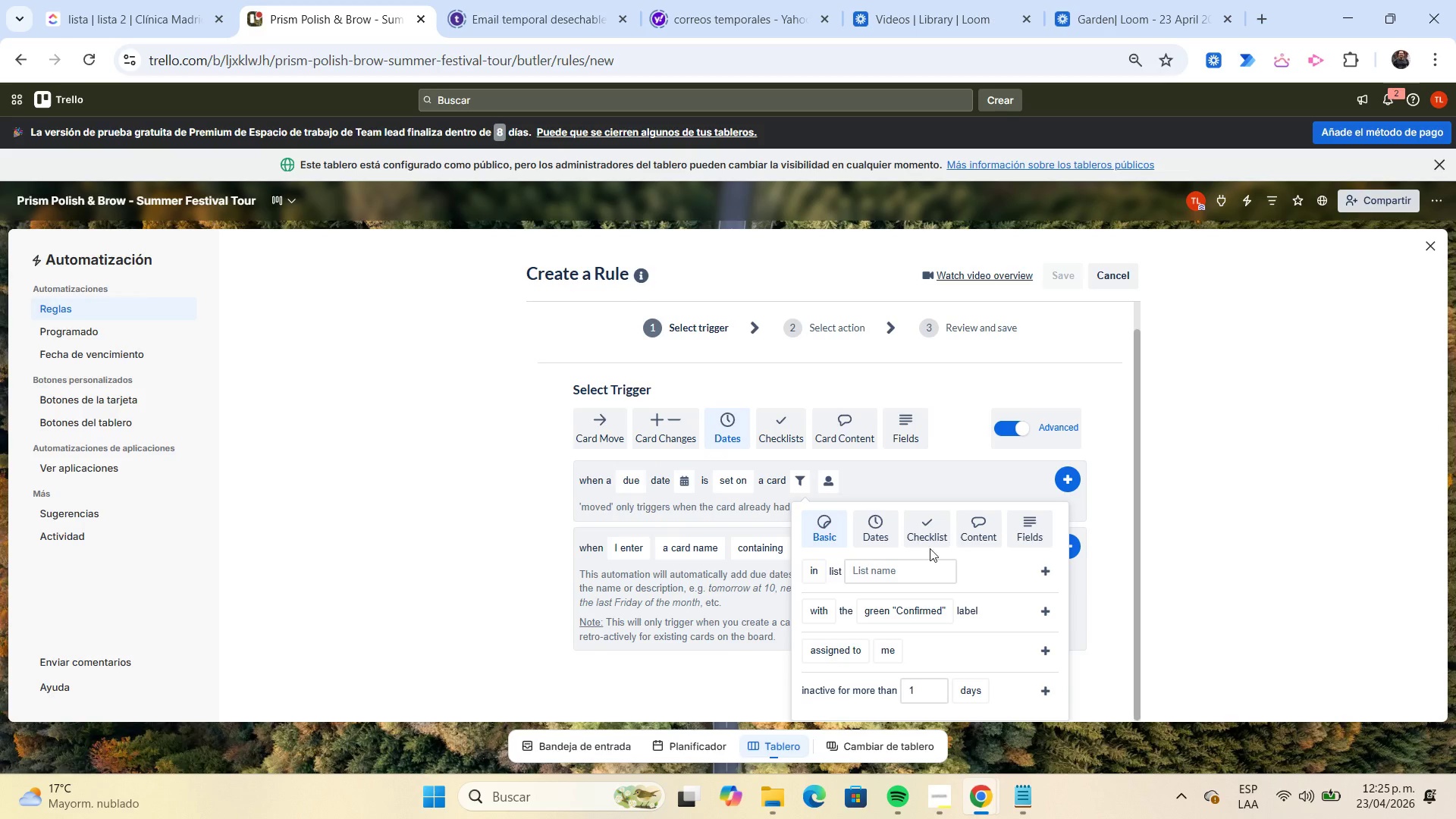 
left_click([892, 530])
 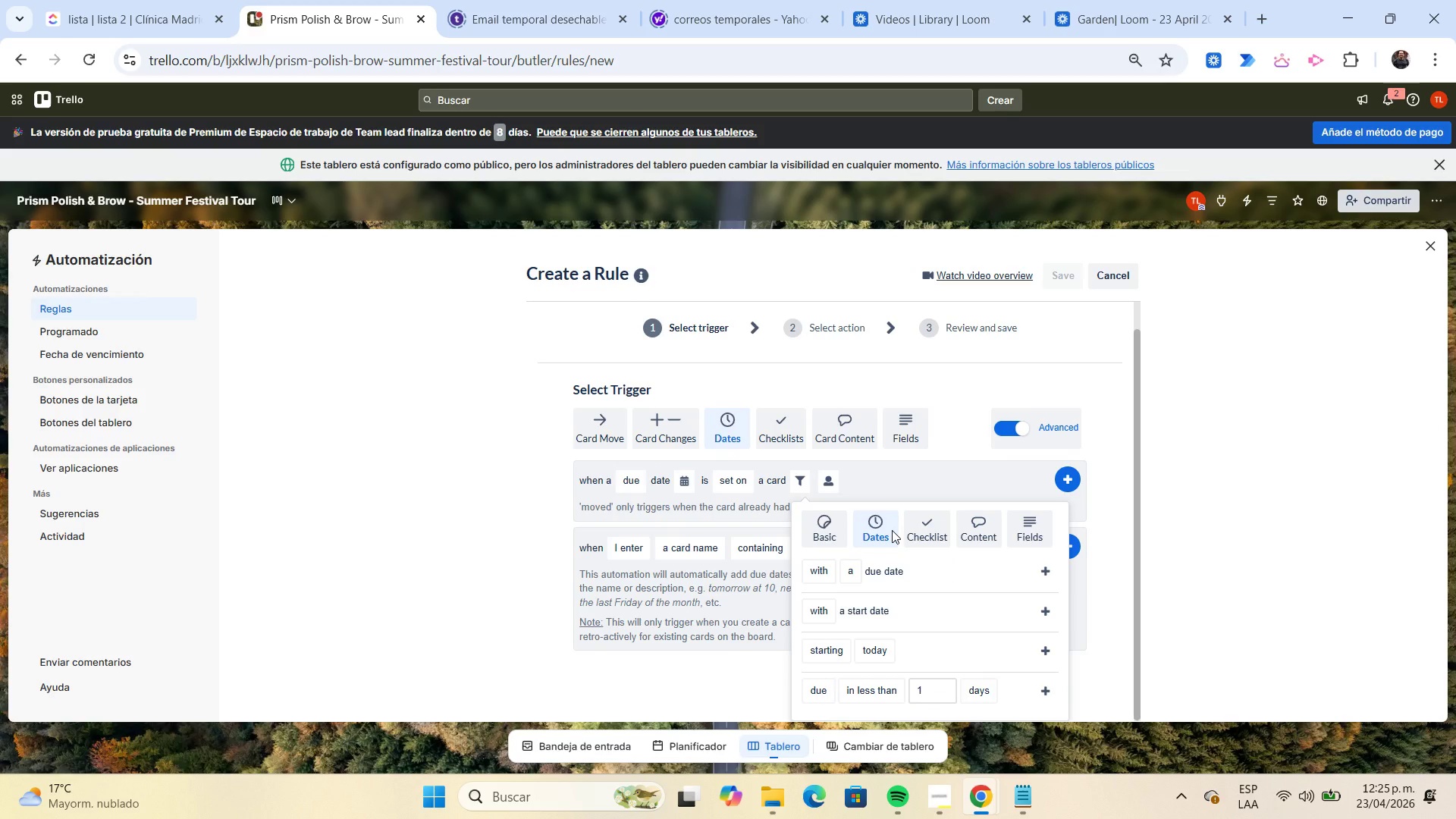 
scroll: coordinate [971, 603], scroll_direction: down, amount: 4.0
 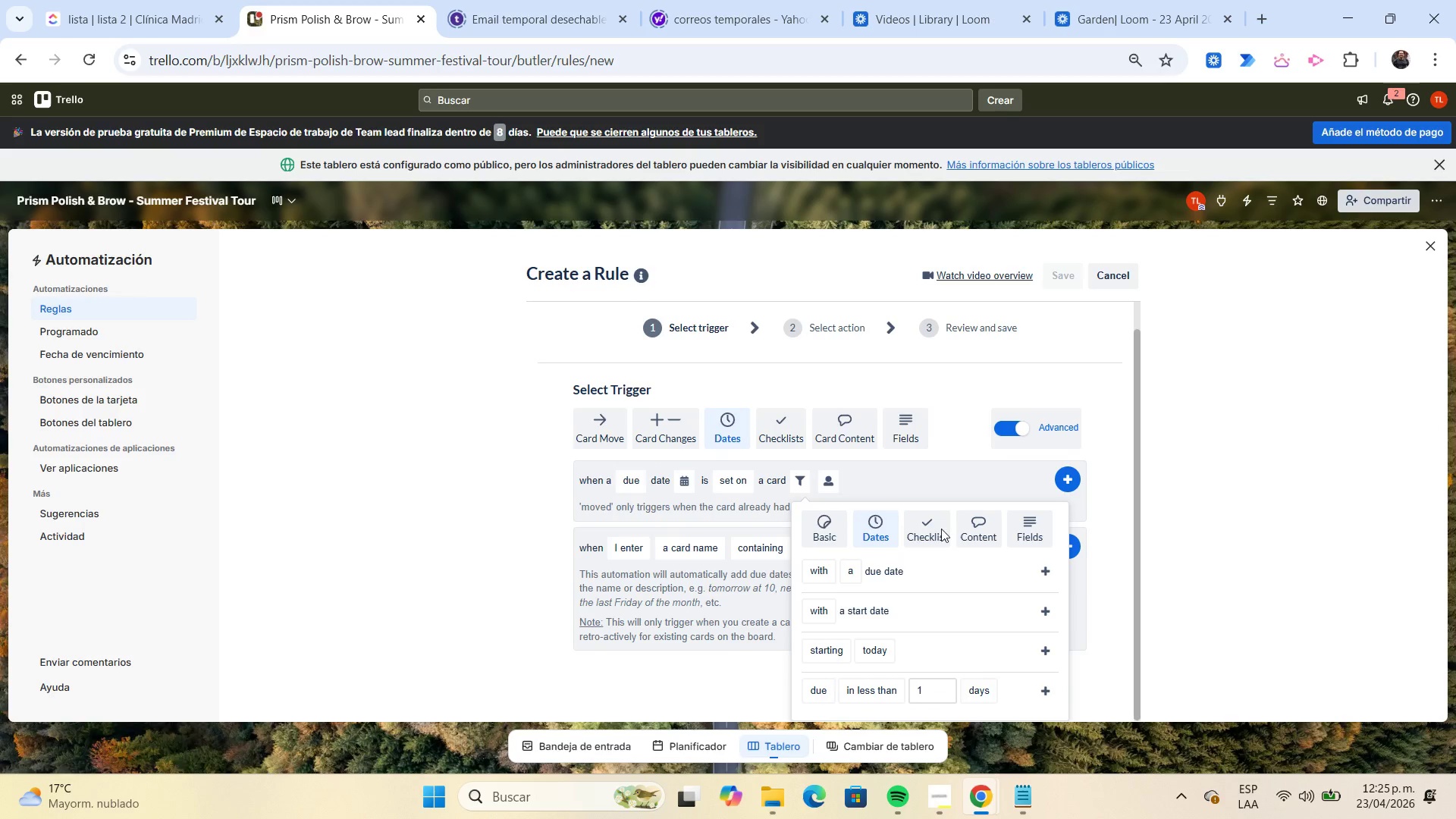 
left_click([941, 529])
 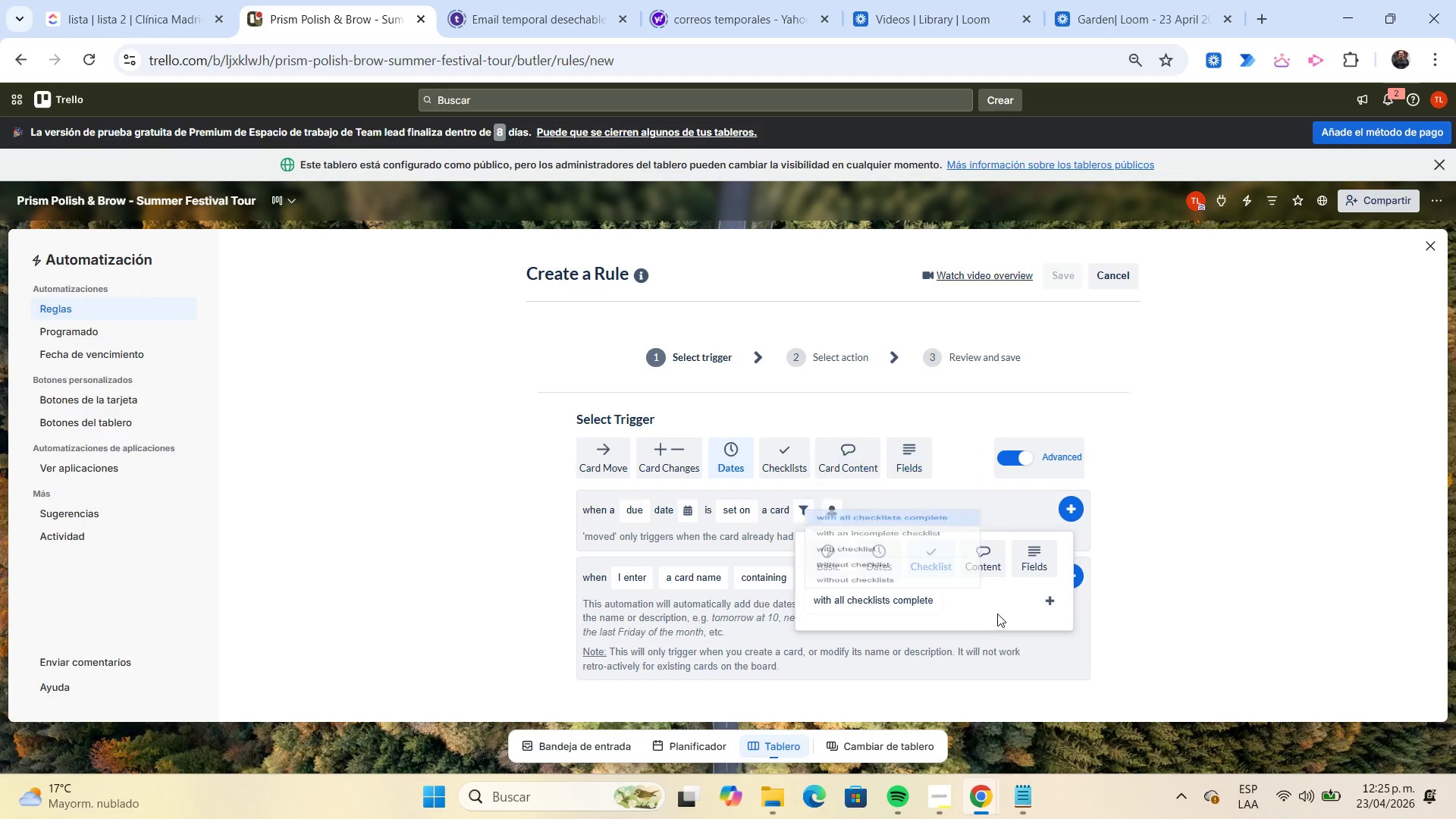 
wait(13.67)
 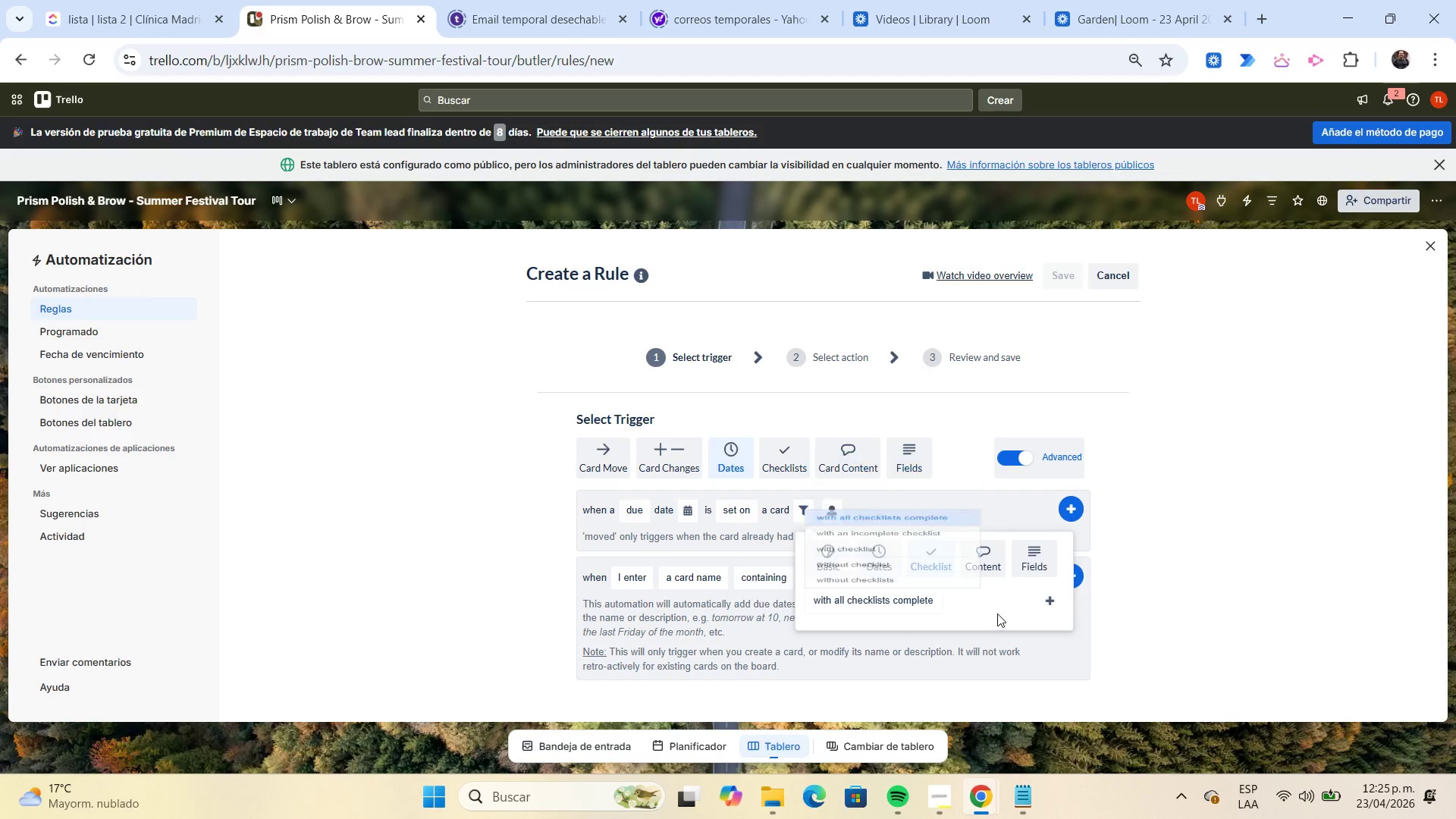 
left_click([1047, 598])
 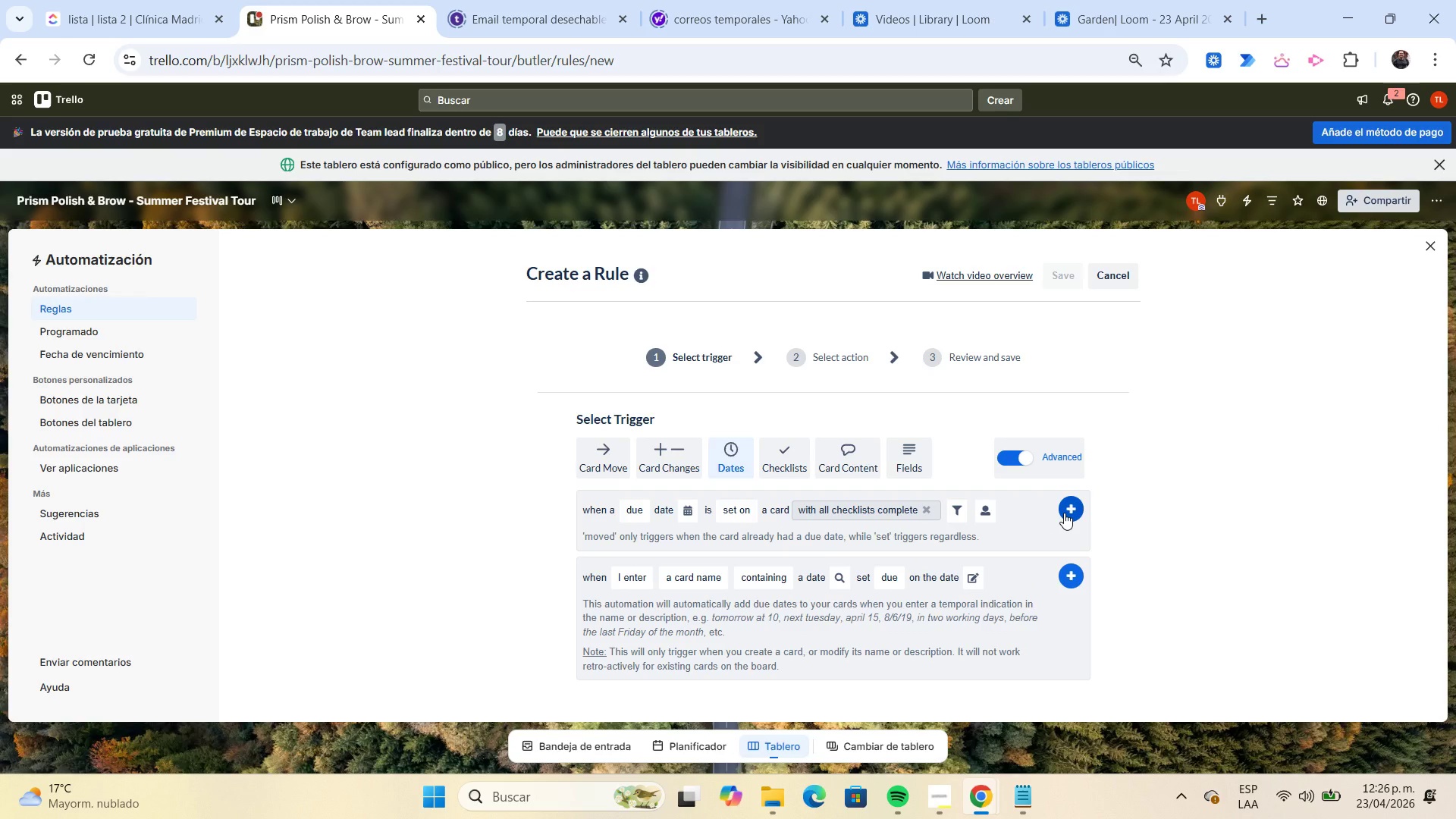 
wait(10.0)
 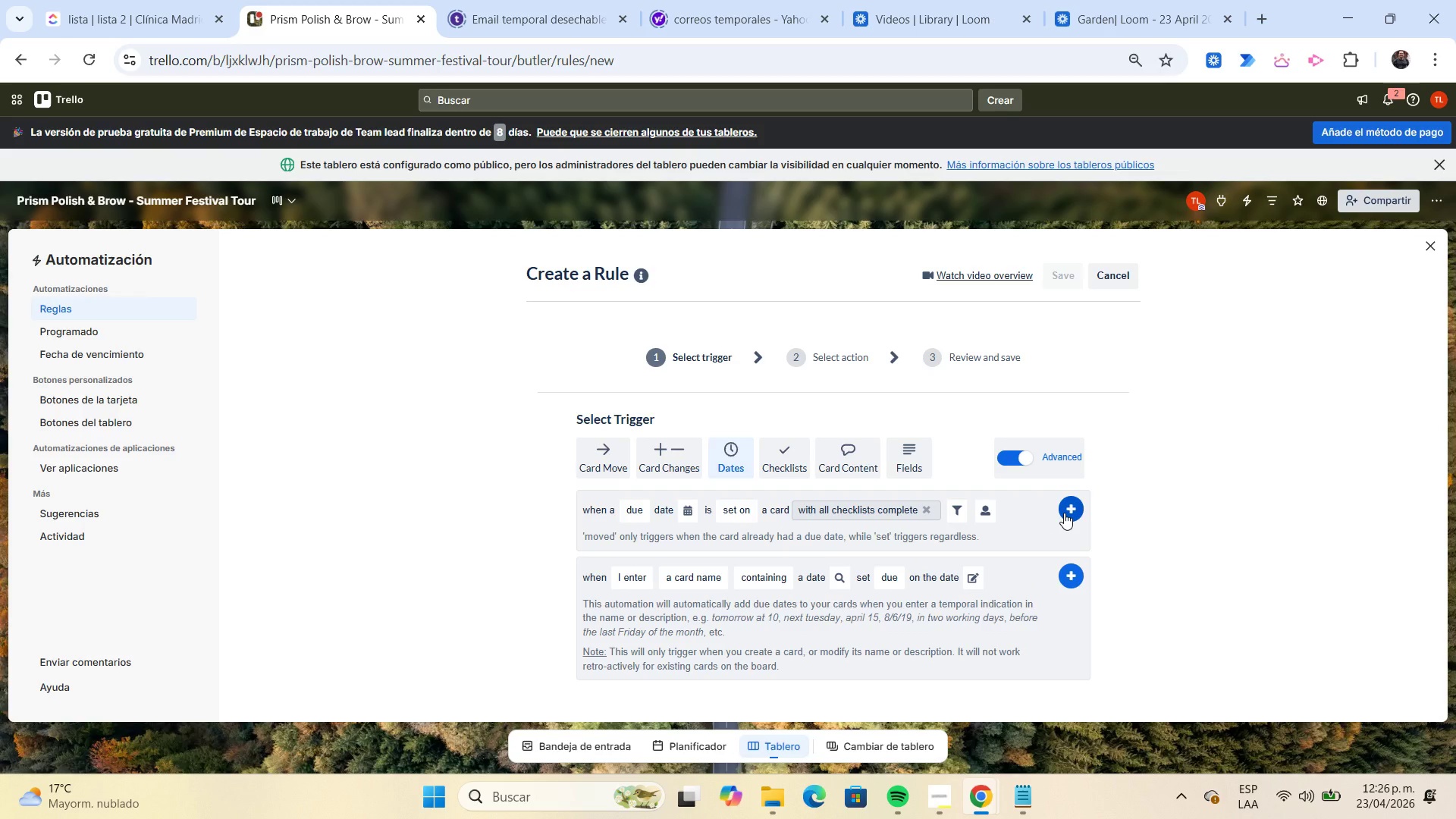 
left_click([1064, 513])
 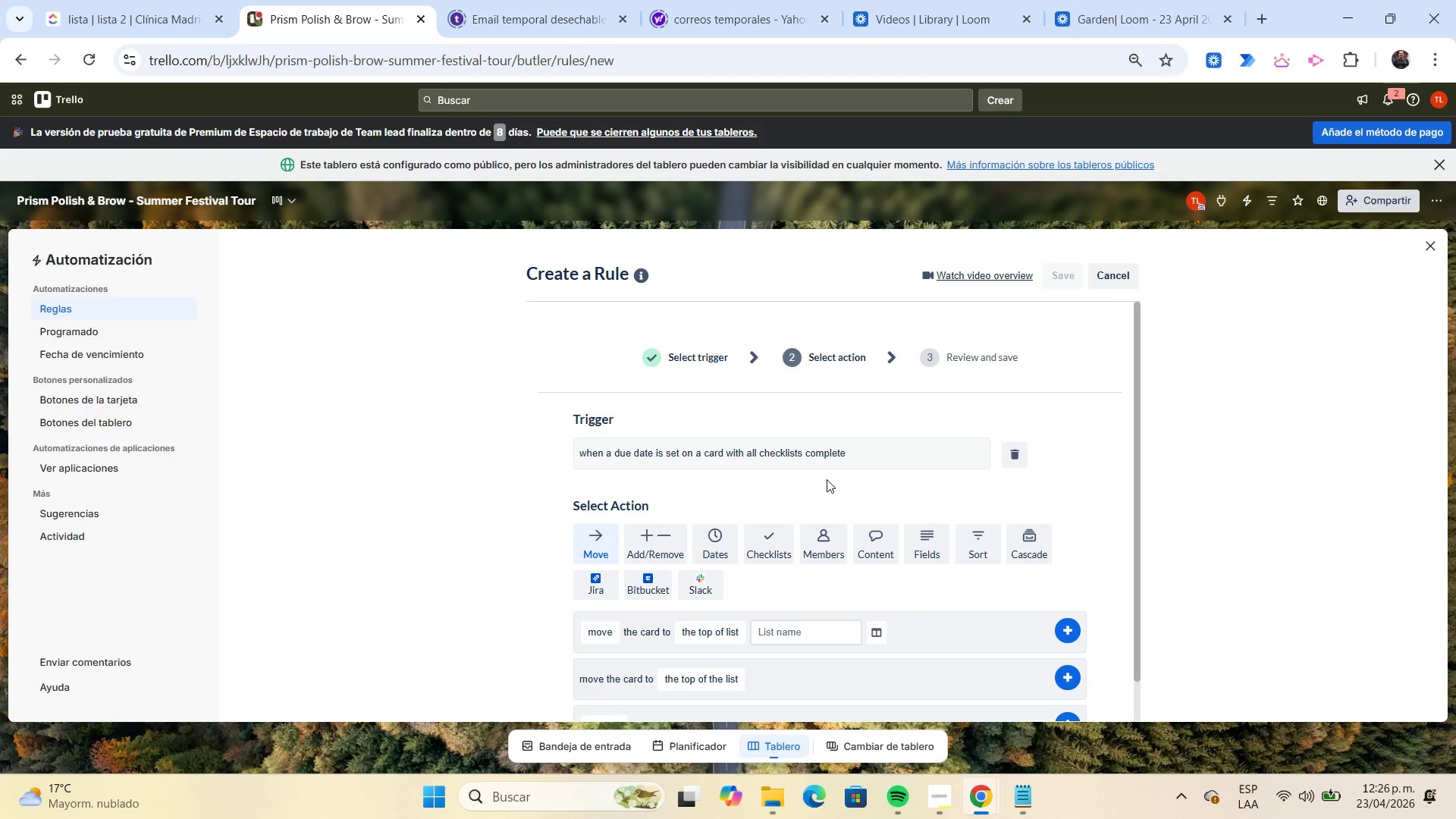 
scroll: coordinate [814, 477], scroll_direction: down, amount: 1.0
 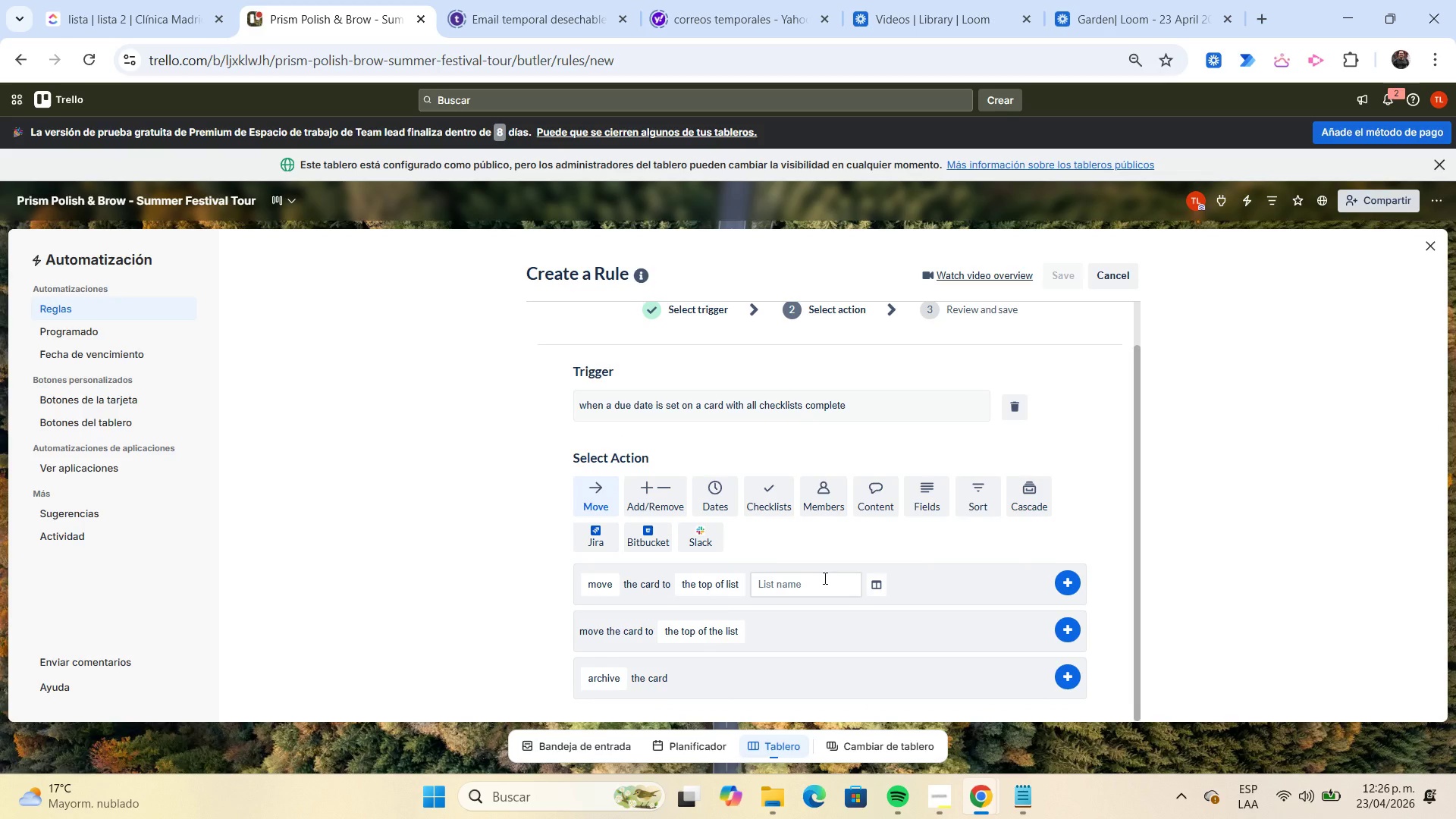 
left_click([824, 578])
 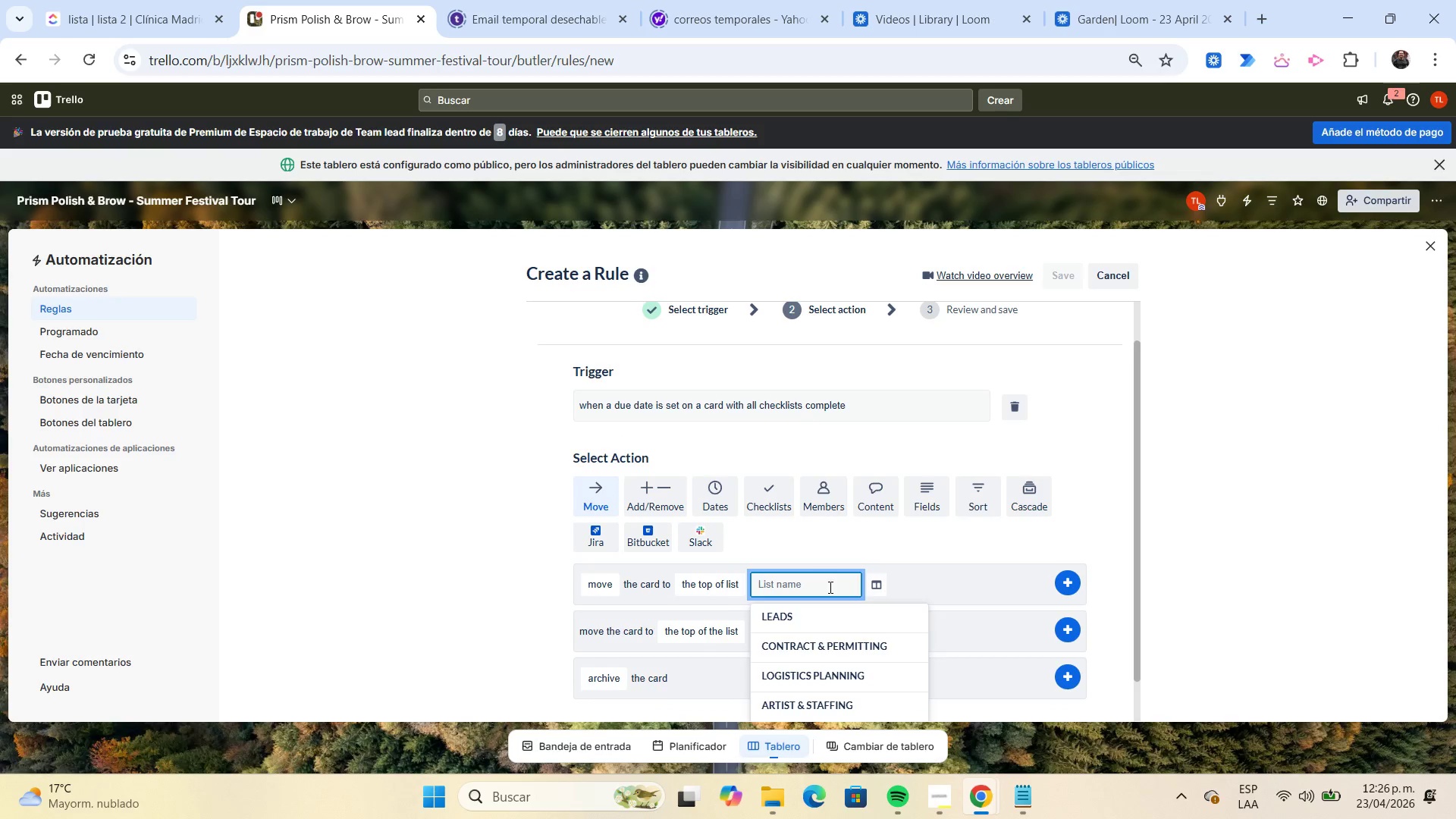 
scroll: coordinate [829, 587], scroll_direction: down, amount: 5.0
 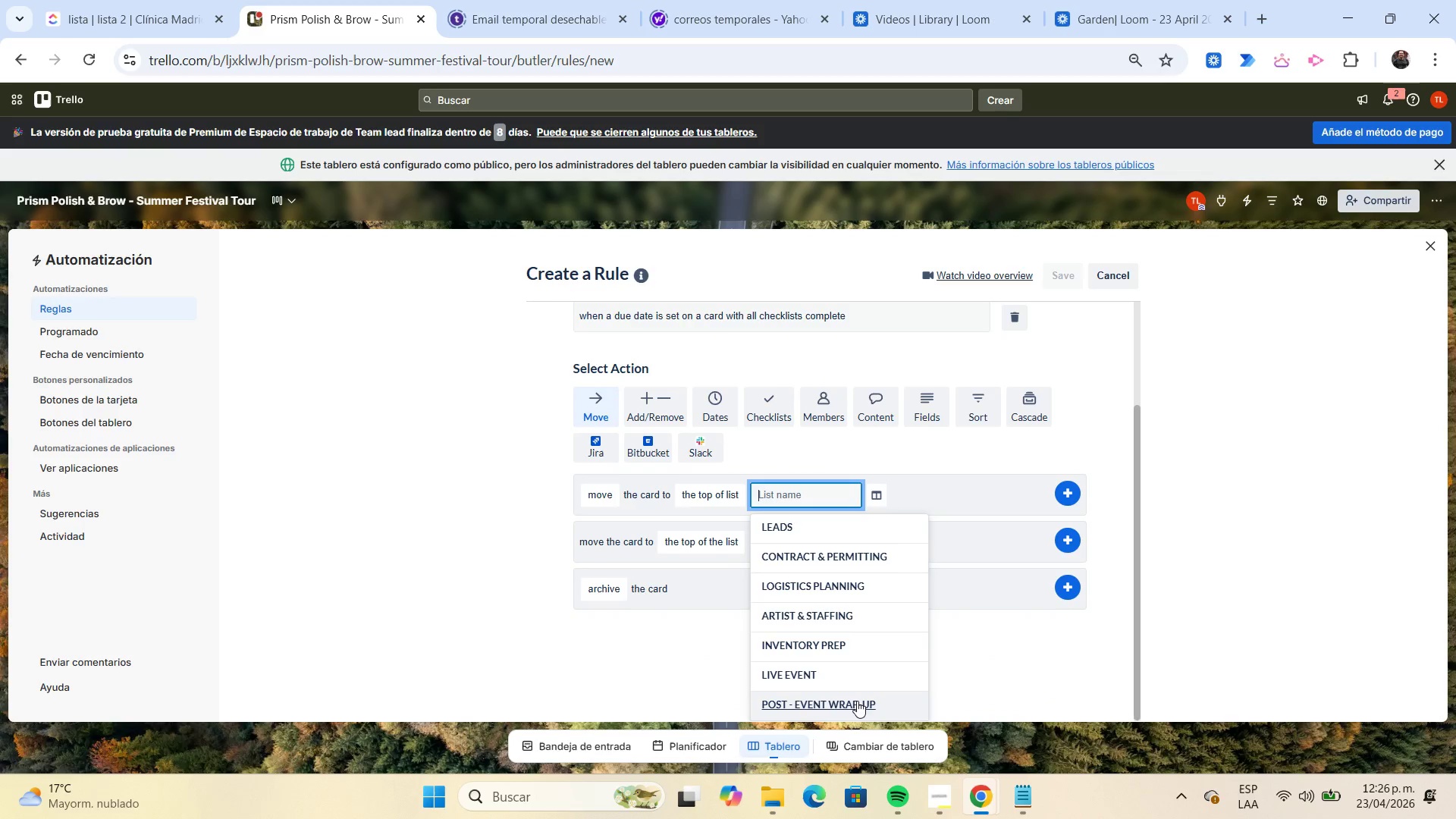 
left_click([857, 701])
 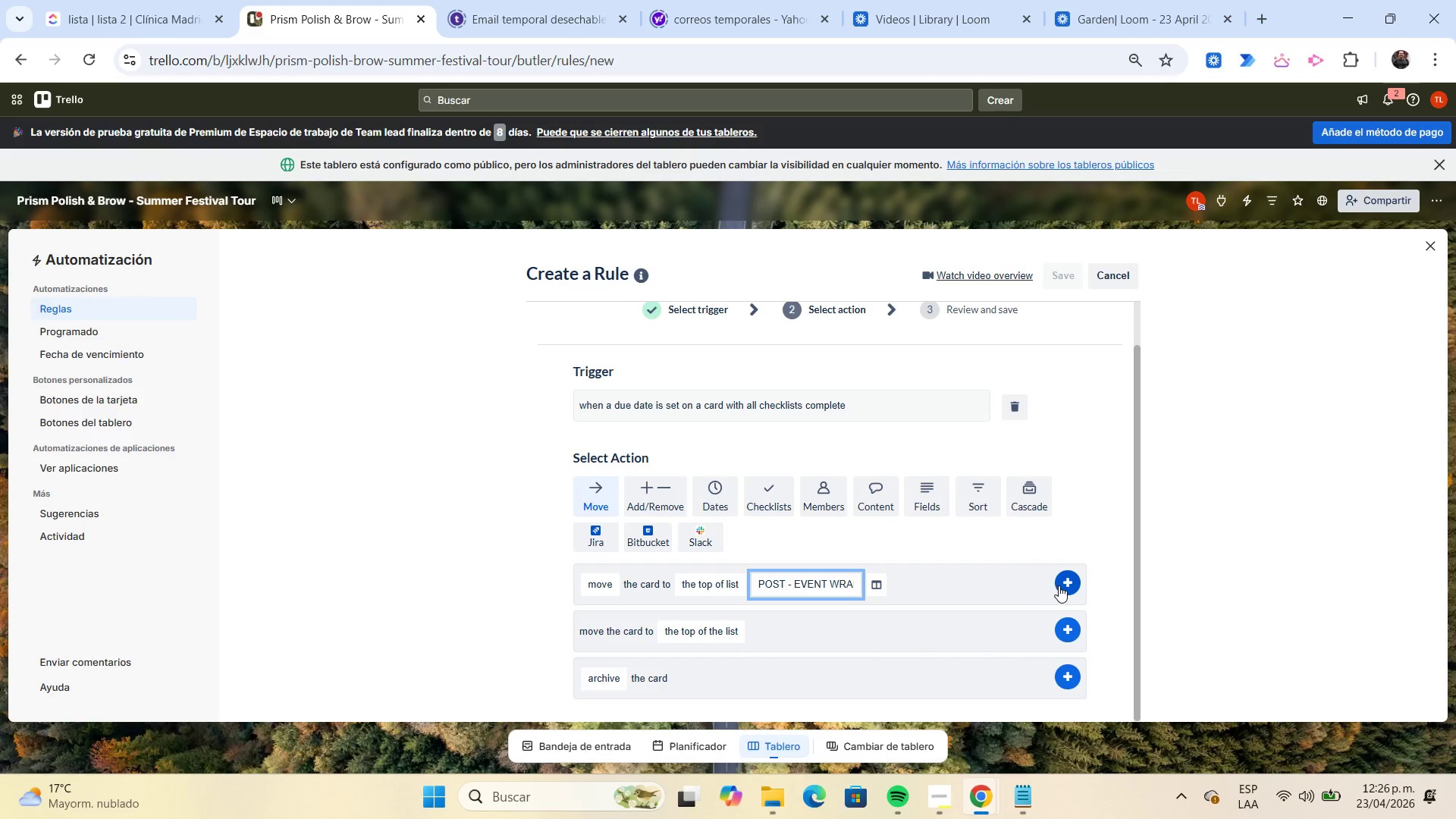 
wait(7.86)
 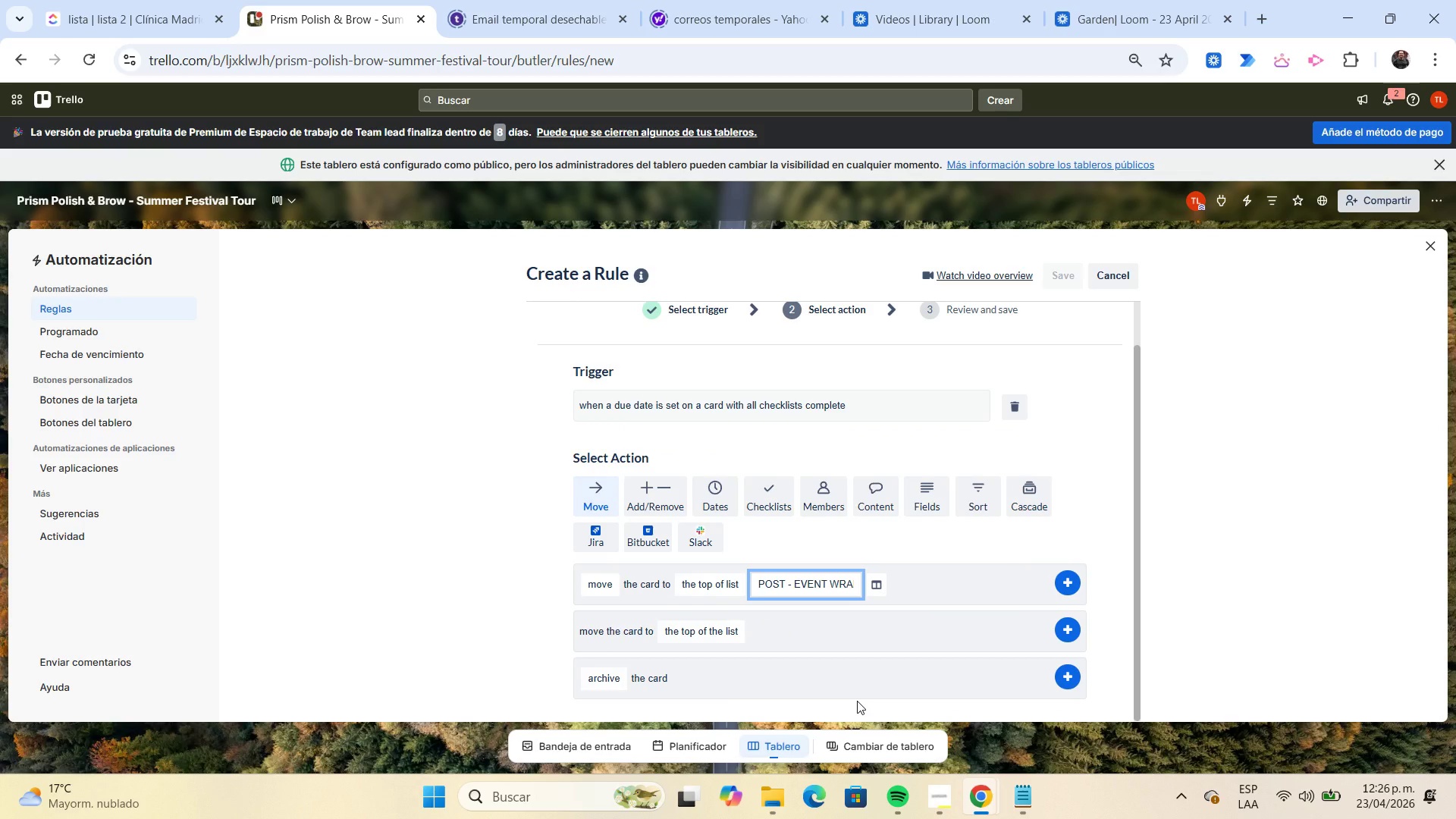 
left_click([1063, 585])
 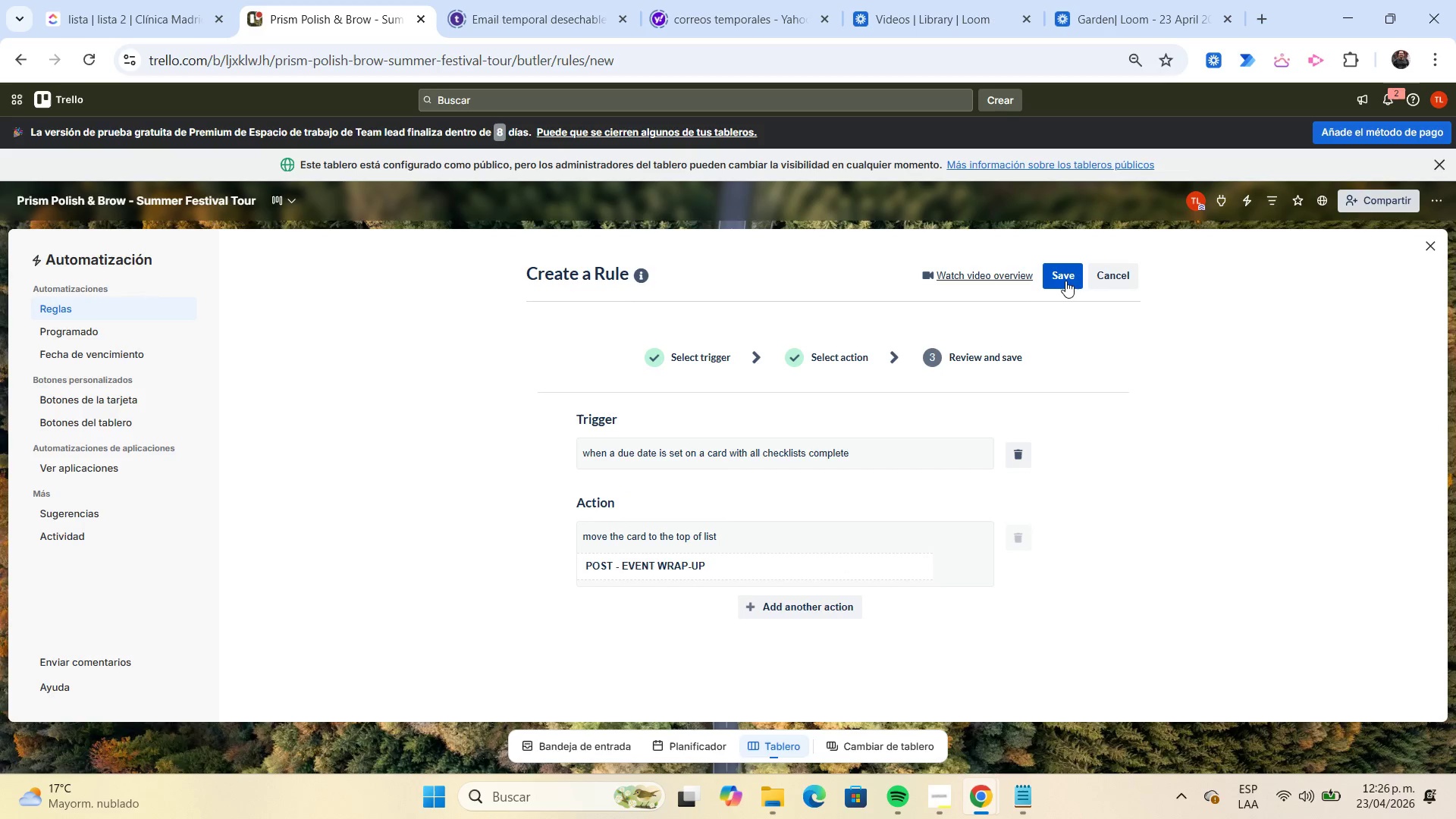 
left_click([1065, 281])
 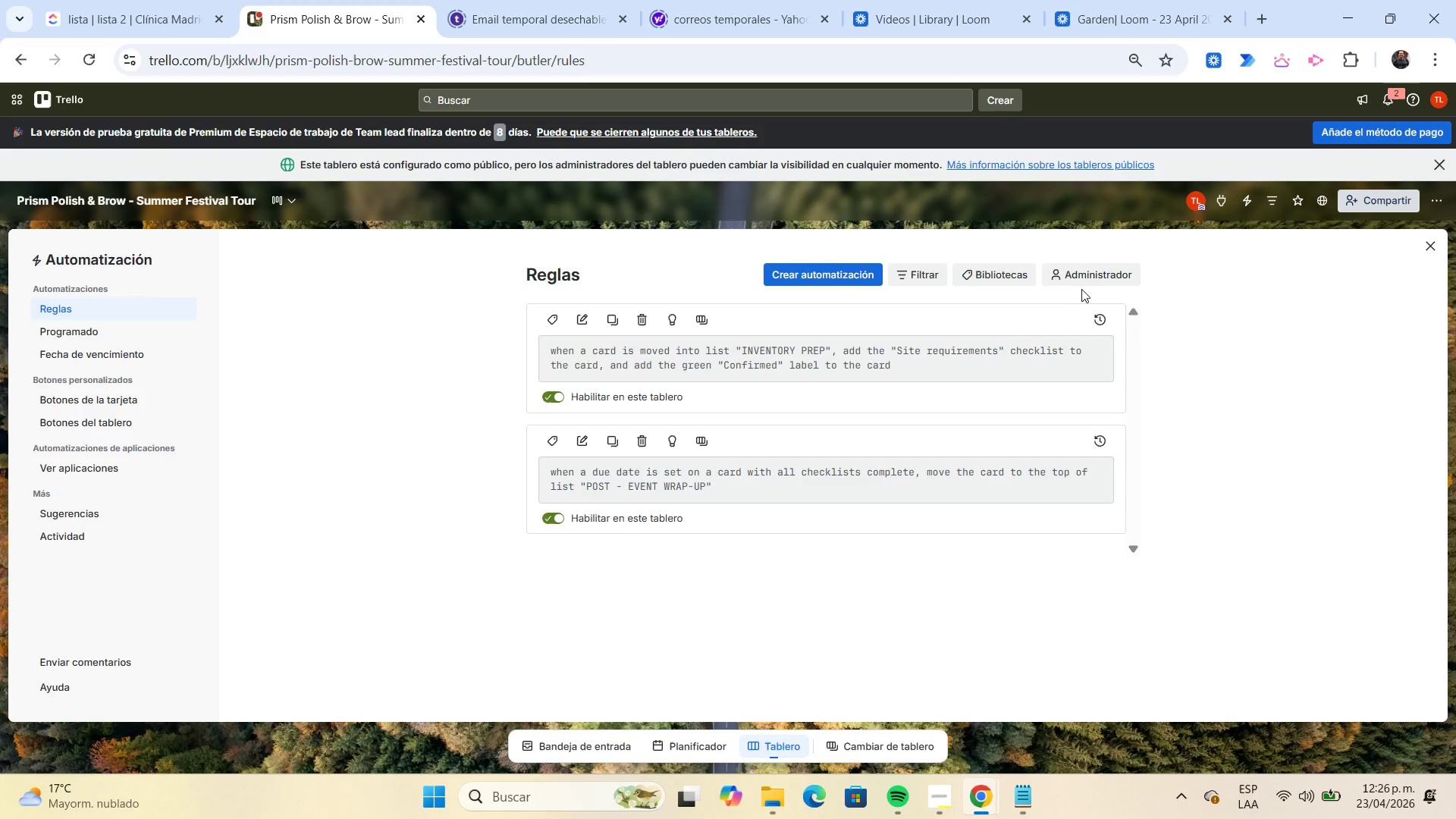 
left_click([1432, 247])
 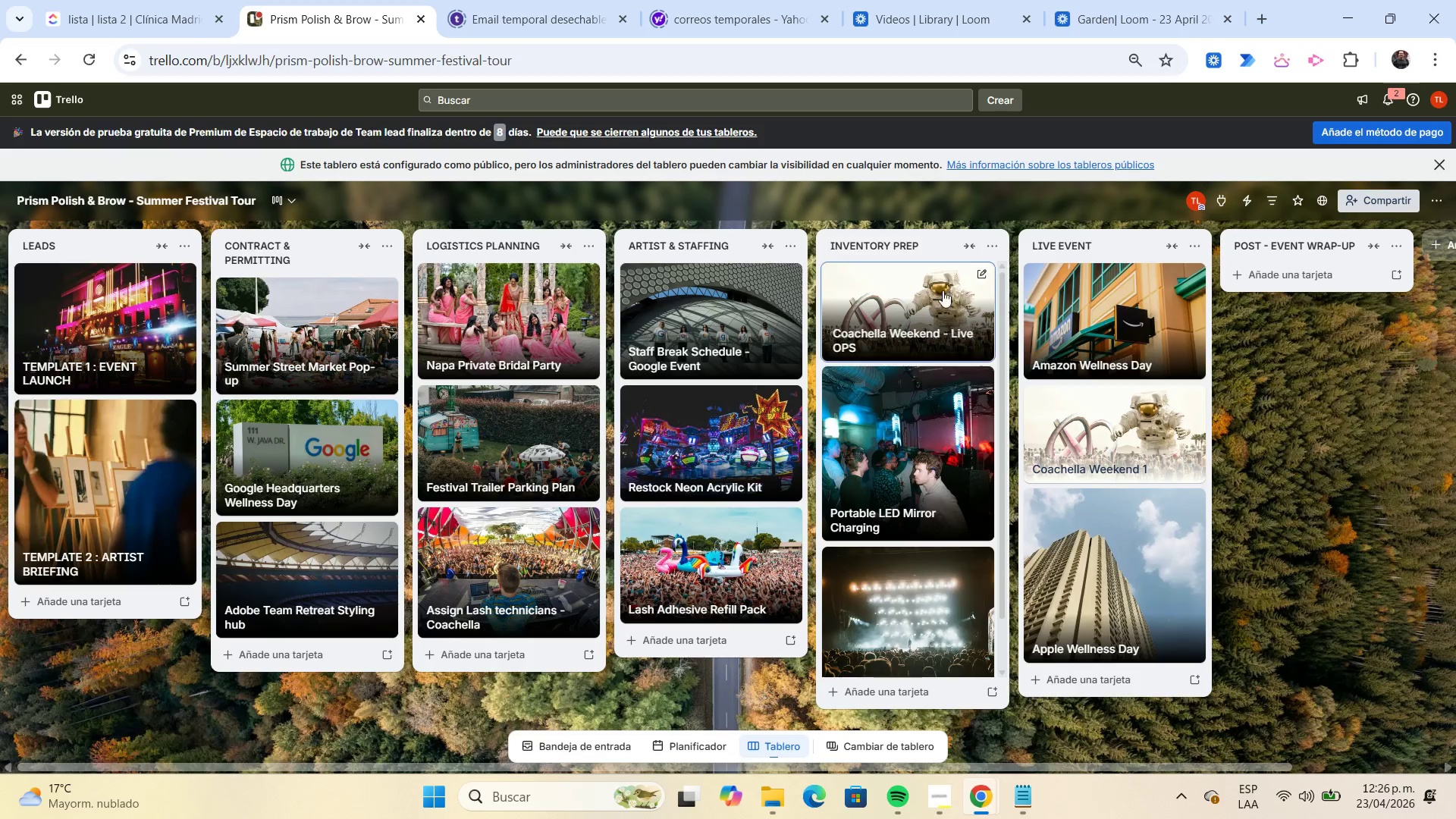 
left_click([940, 420])
 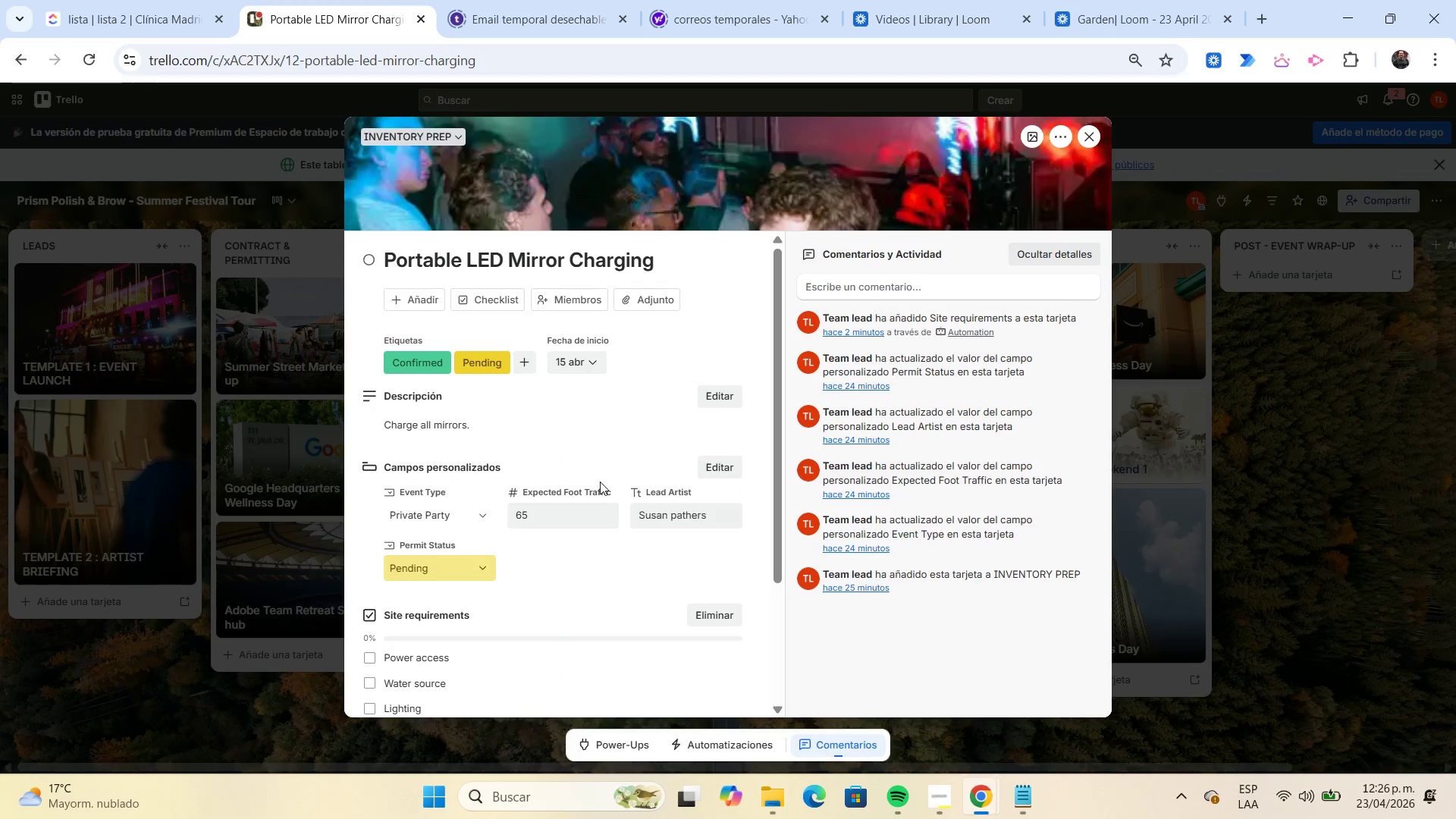 
scroll: coordinate [532, 502], scroll_direction: down, amount: 4.0
 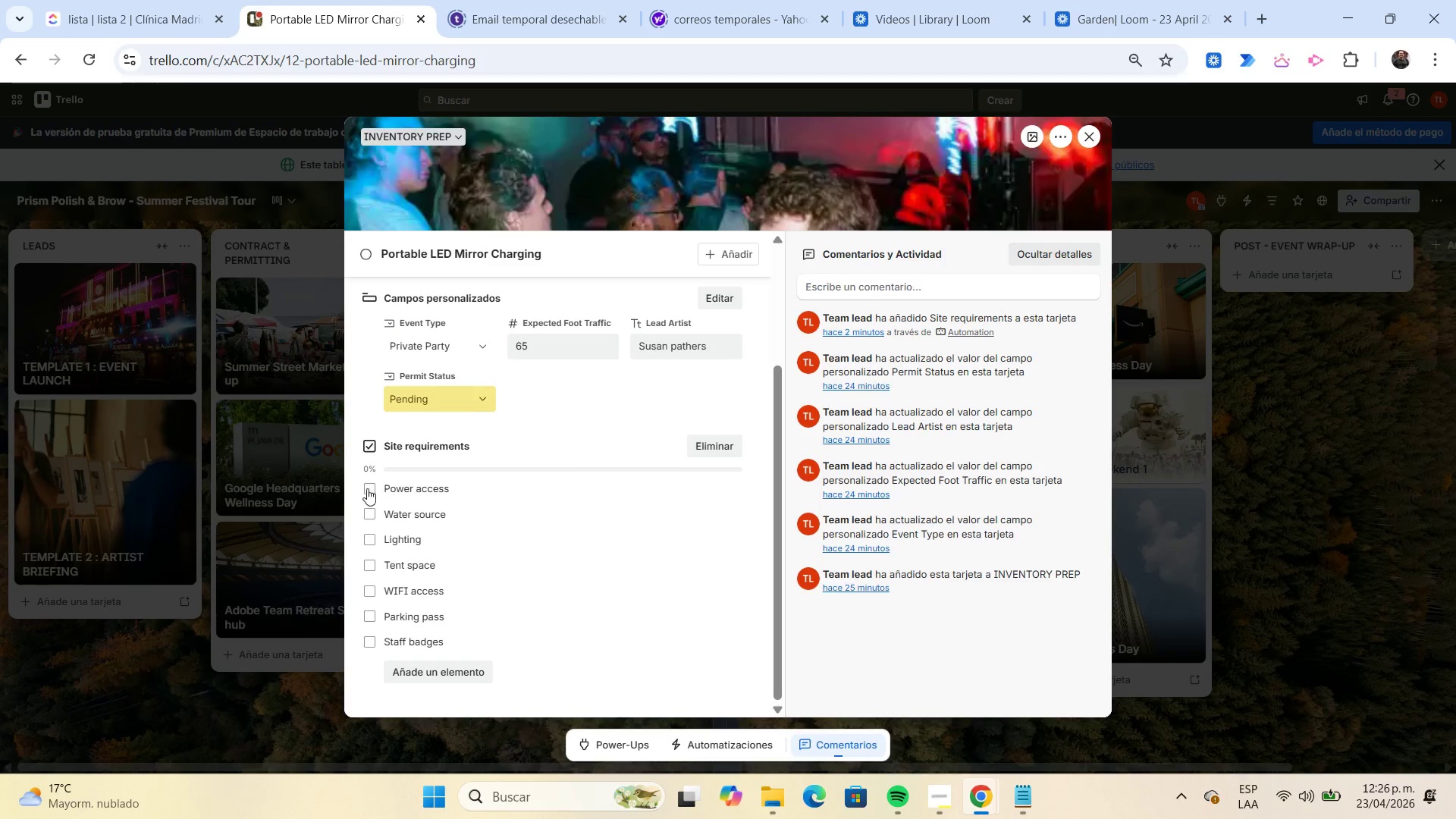 
left_click([367, 488])
 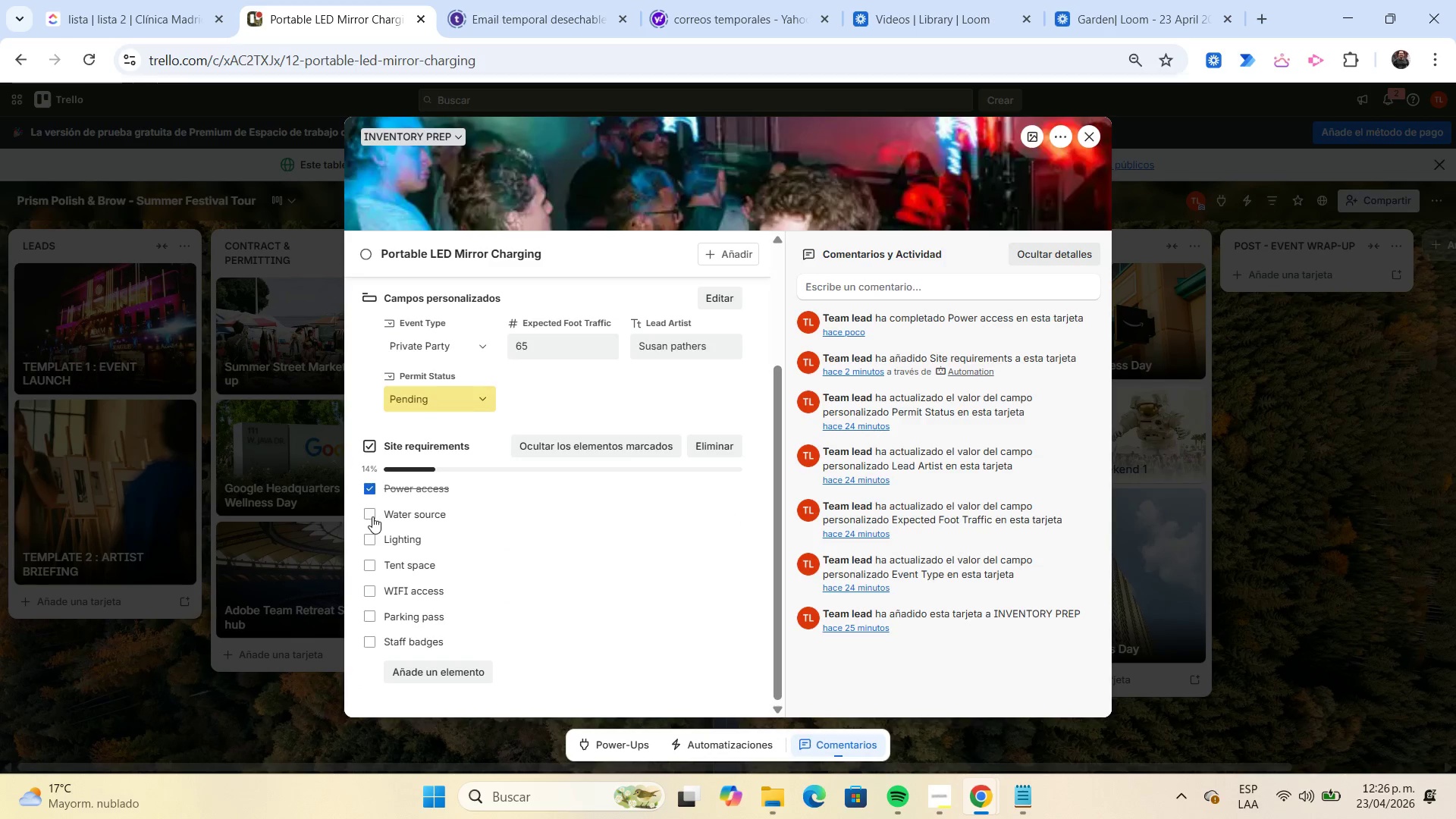 
left_click([372, 516])
 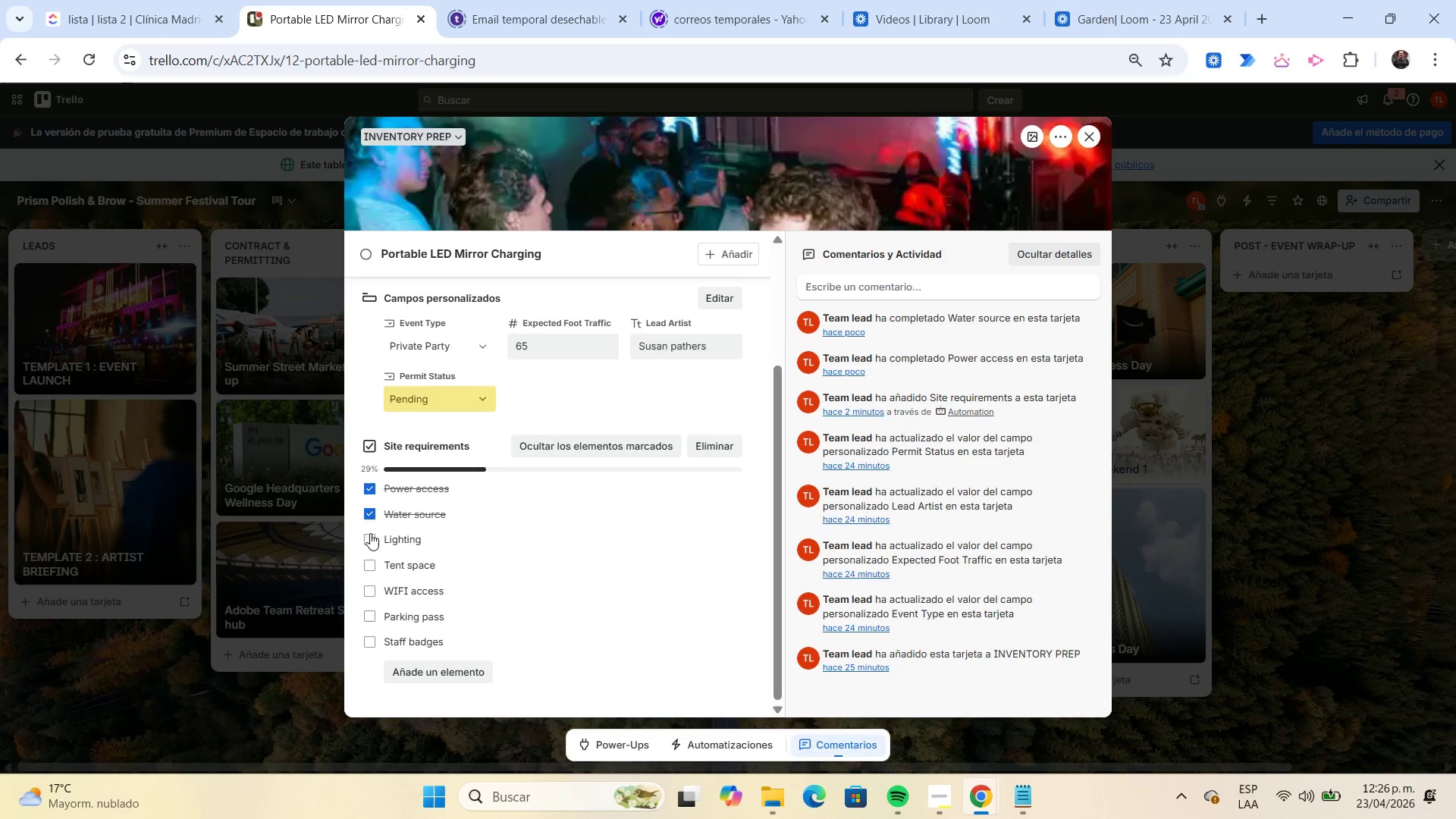 
left_click([370, 533])
 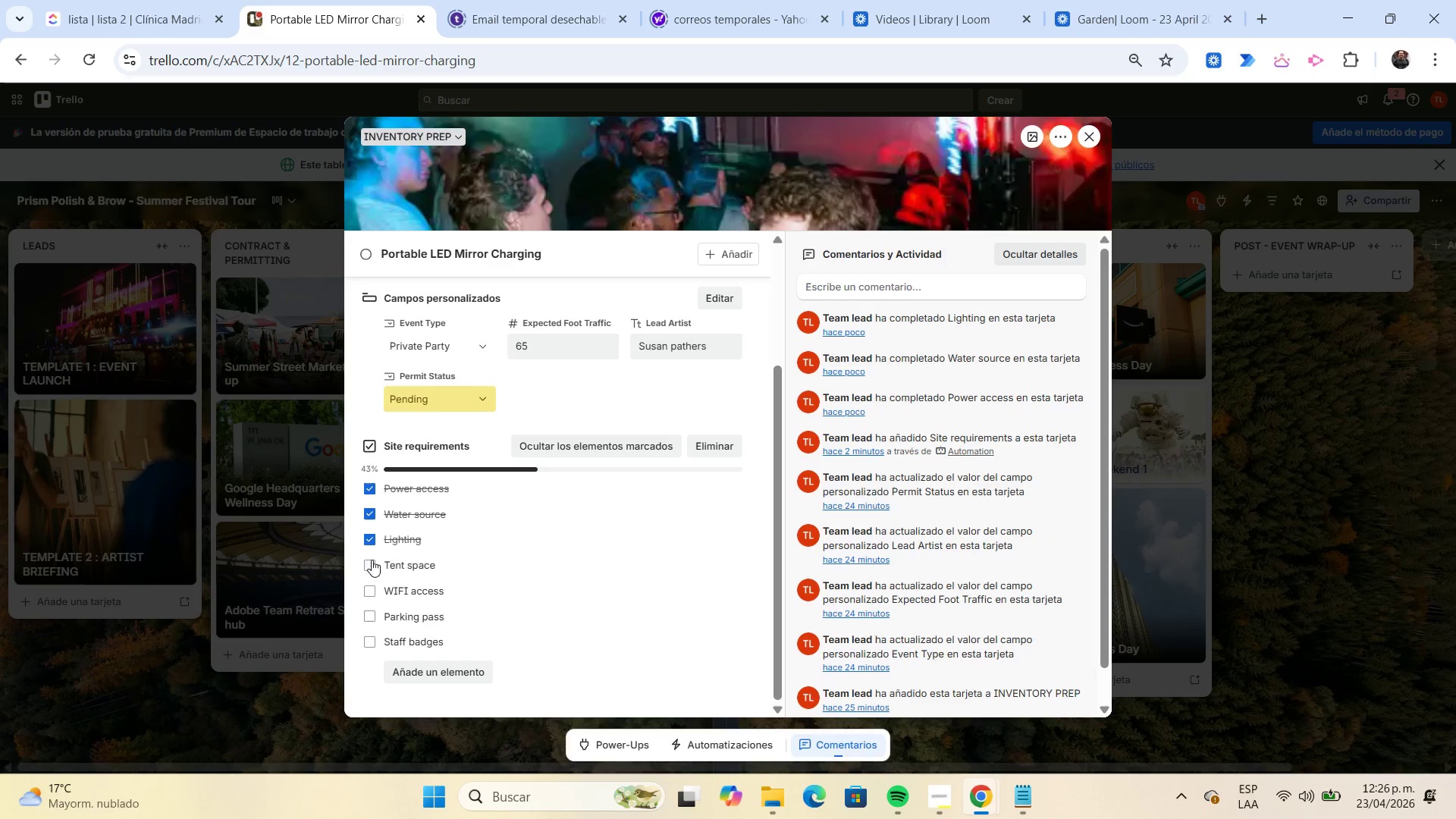 
left_click([372, 560])
 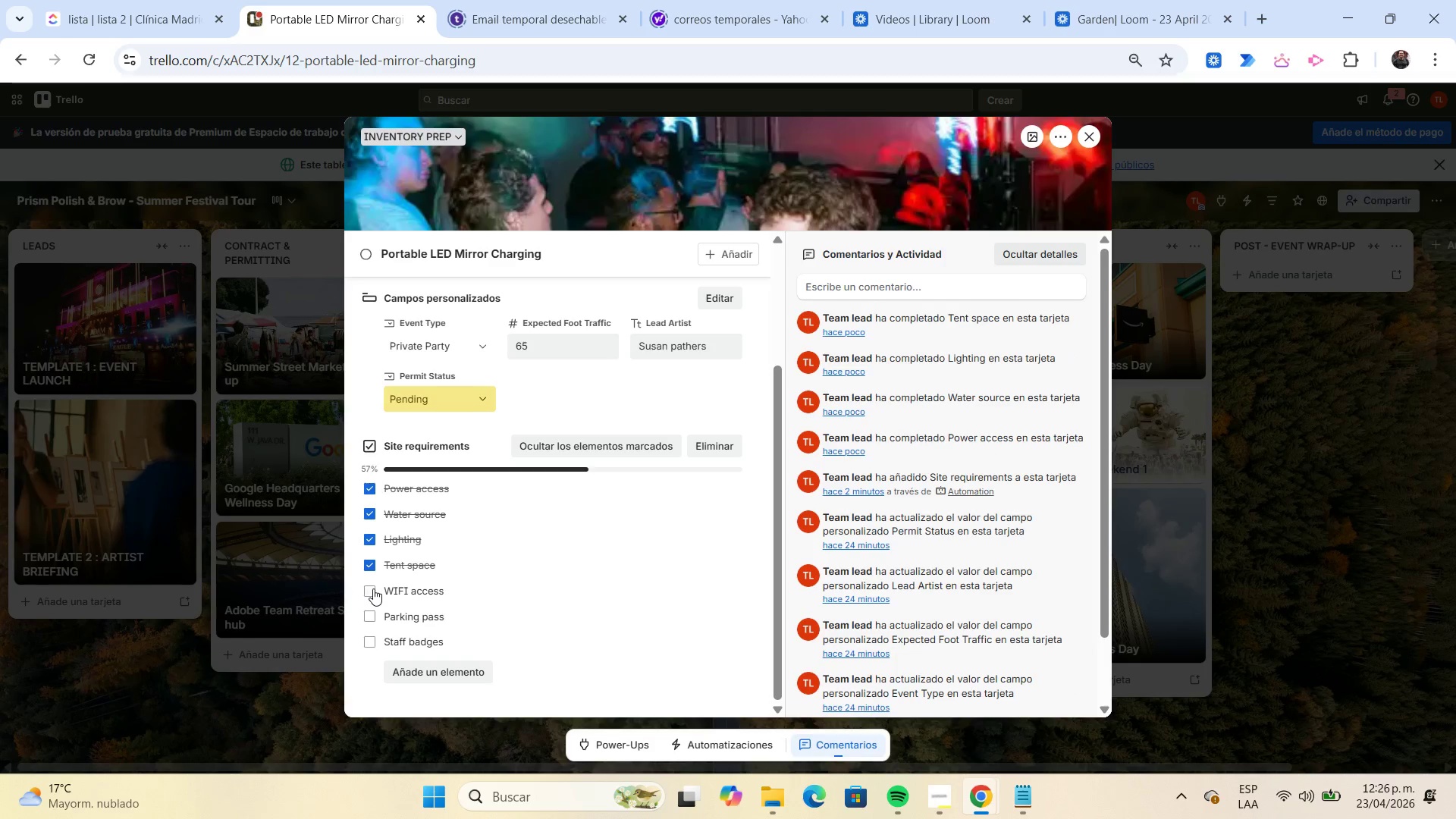 
left_click([373, 588])
 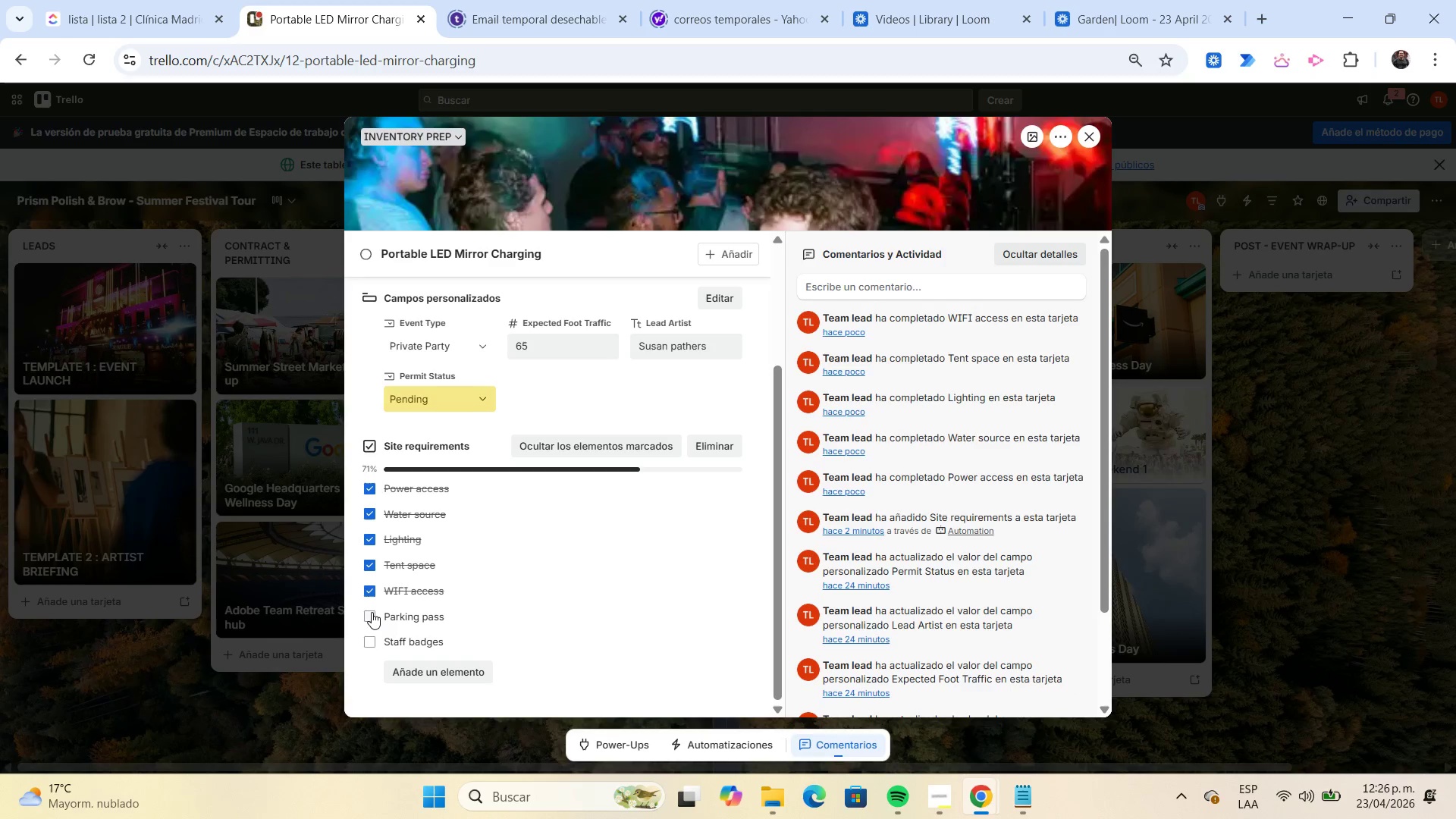 
left_click([372, 612])
 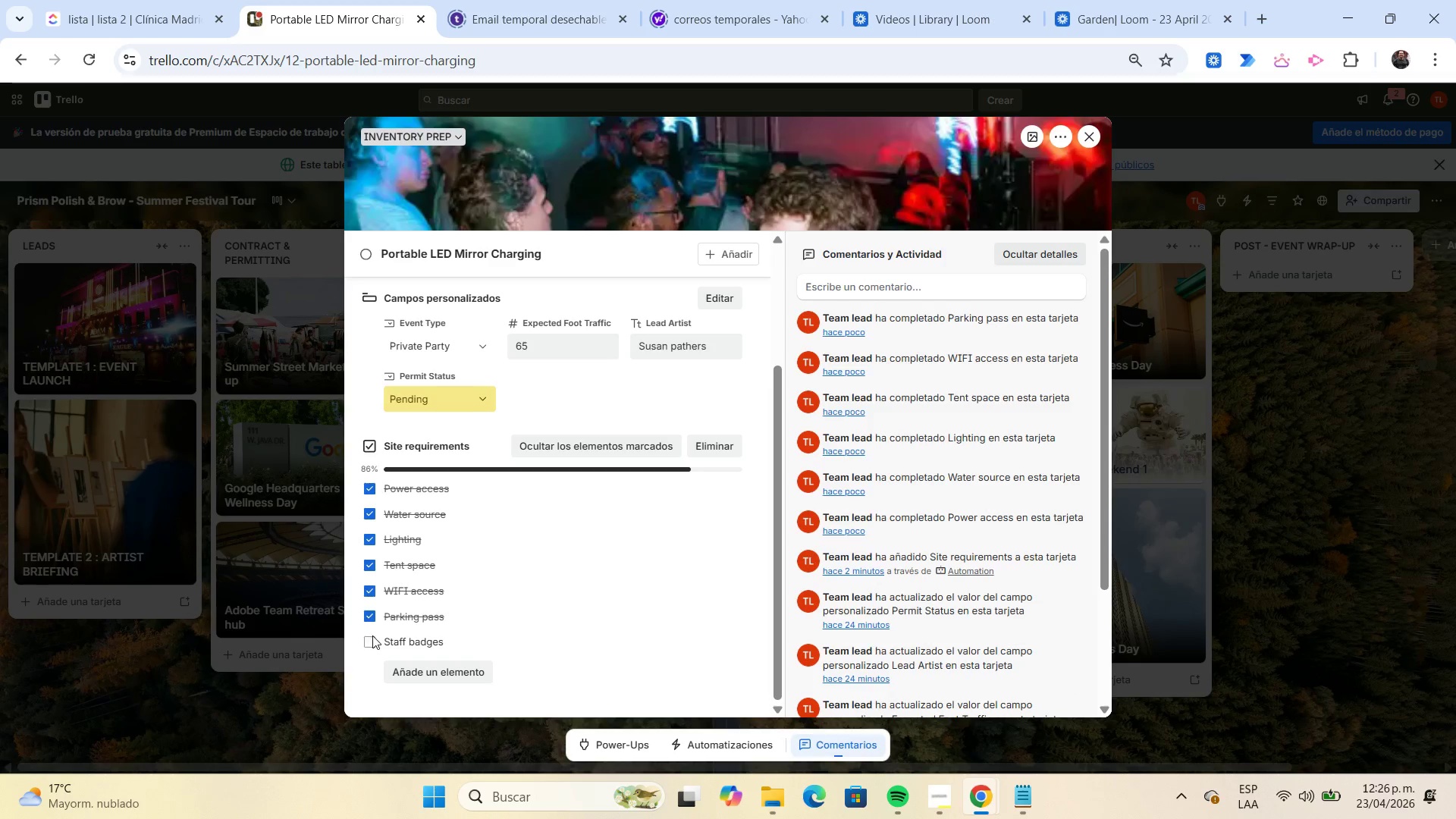 
left_click([371, 640])
 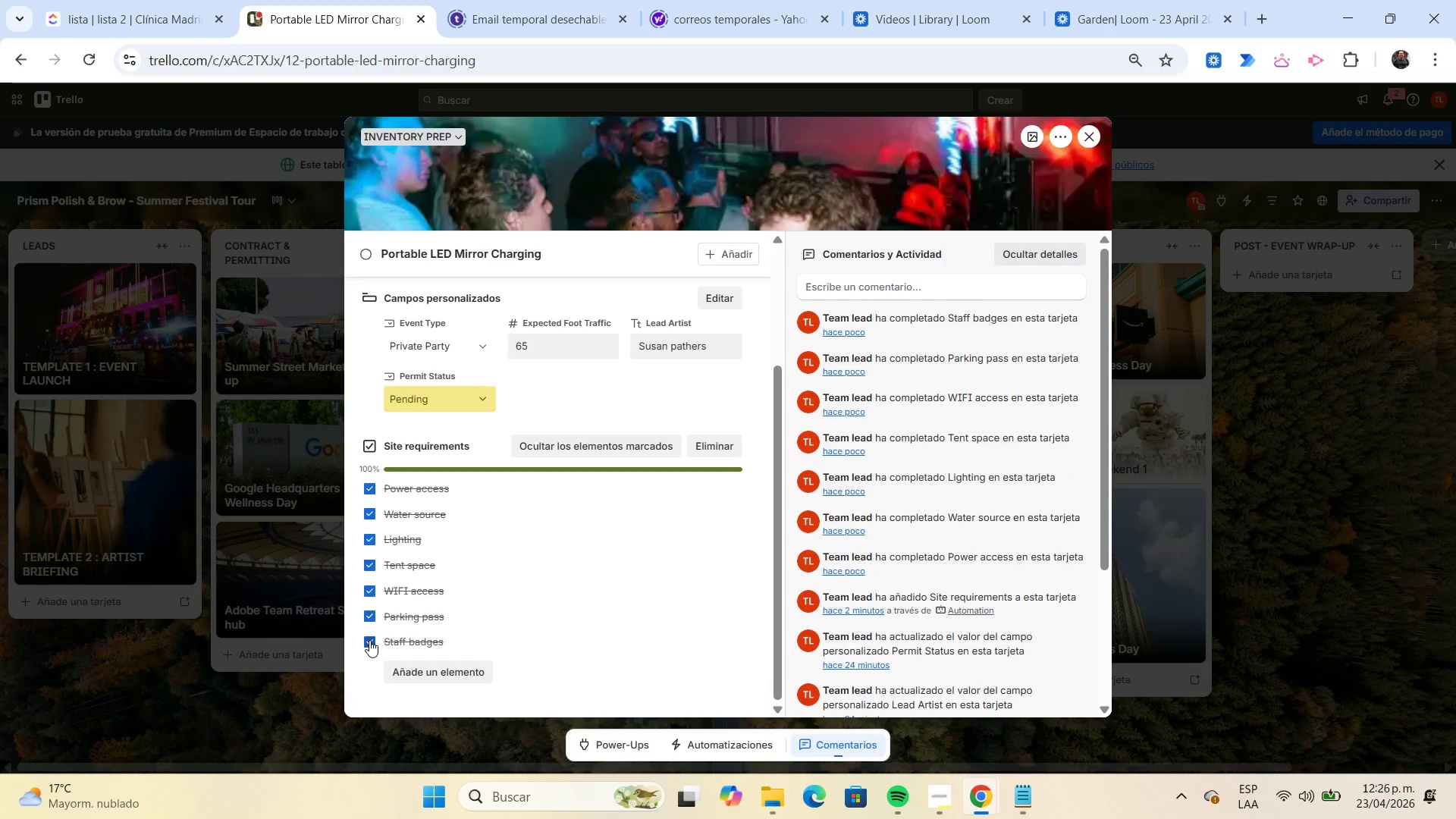 
wait(7.97)
 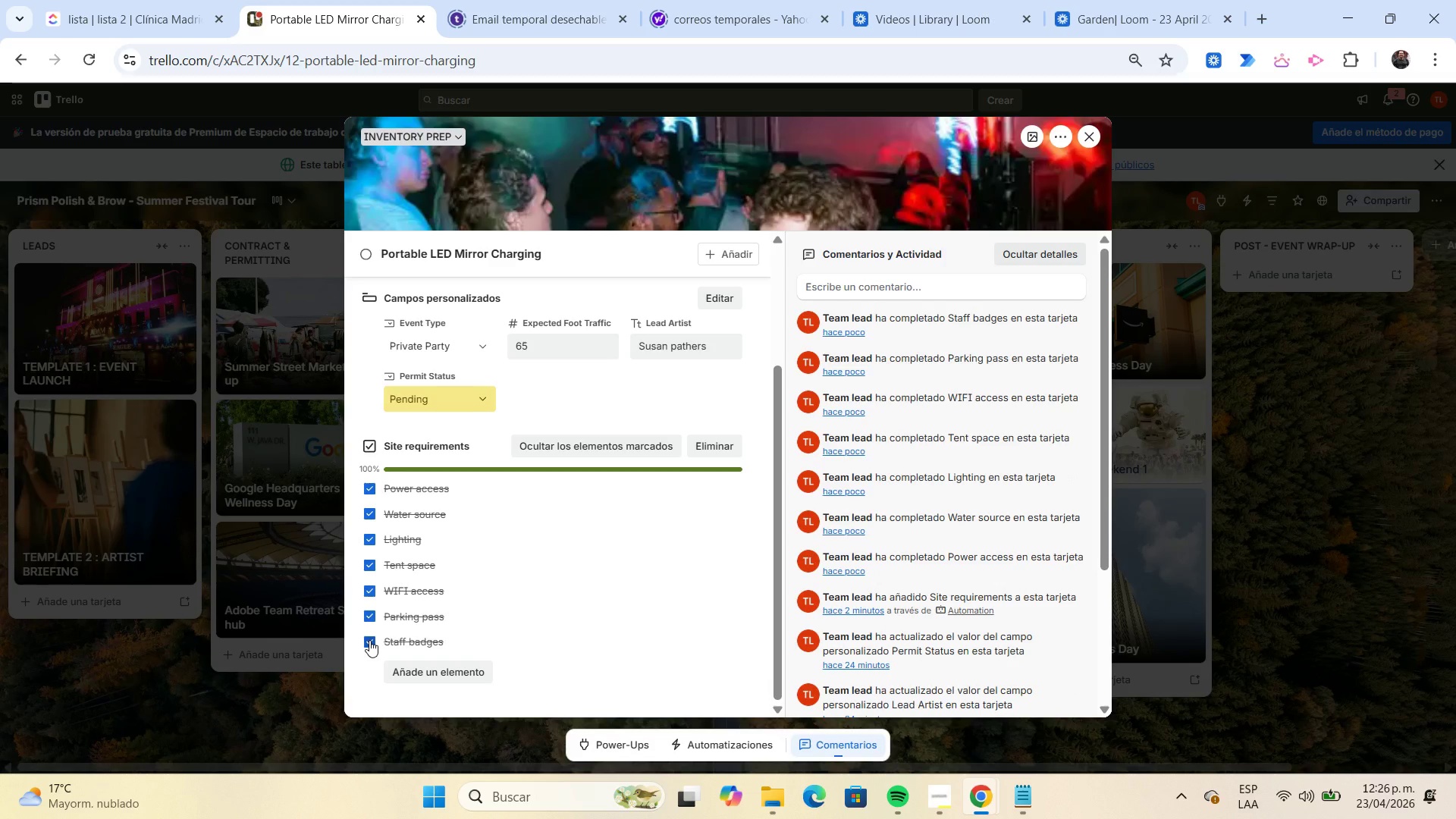 
scroll: coordinate [601, 520], scroll_direction: down, amount: 1.0
 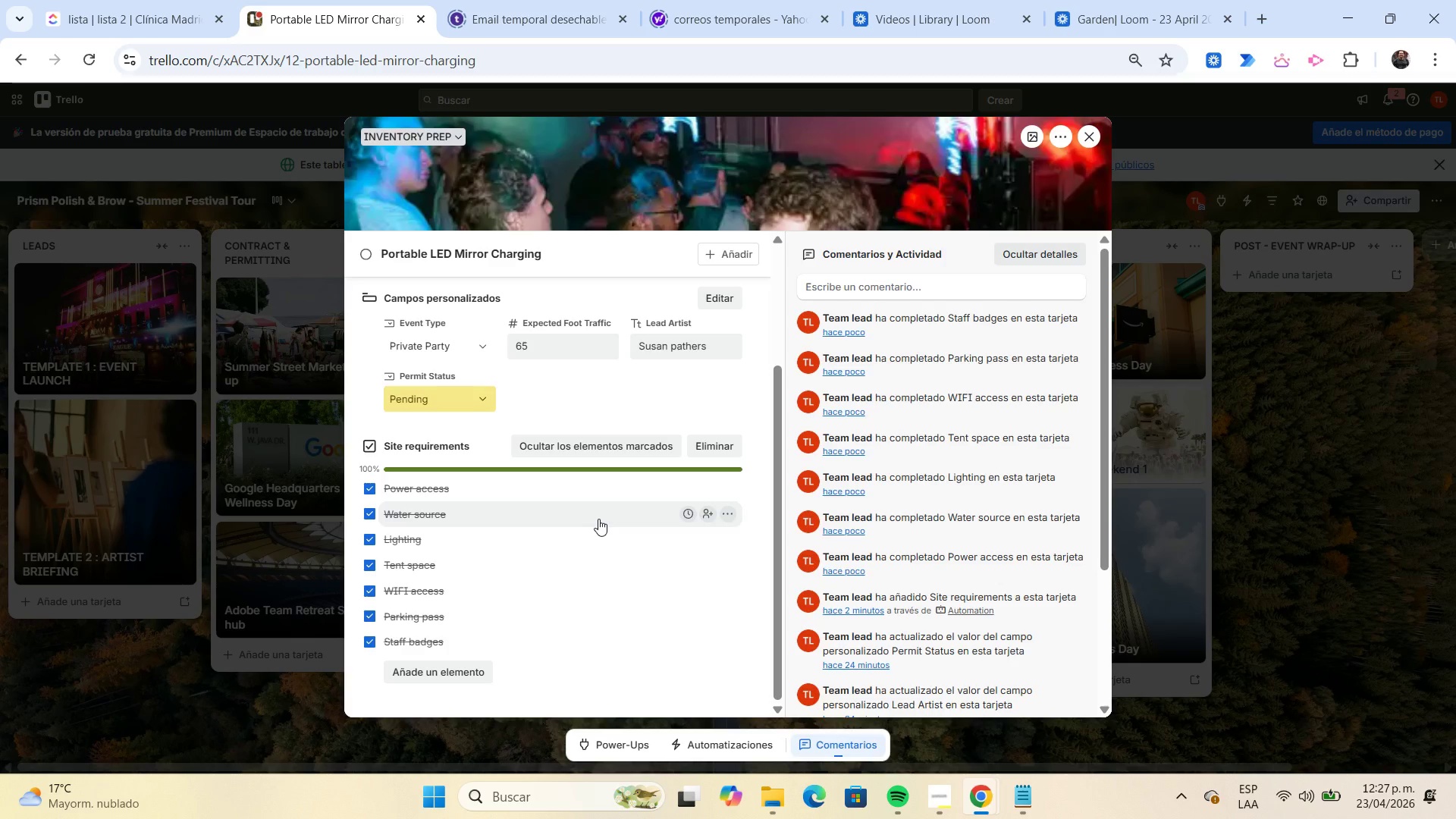 
wait(7.42)
 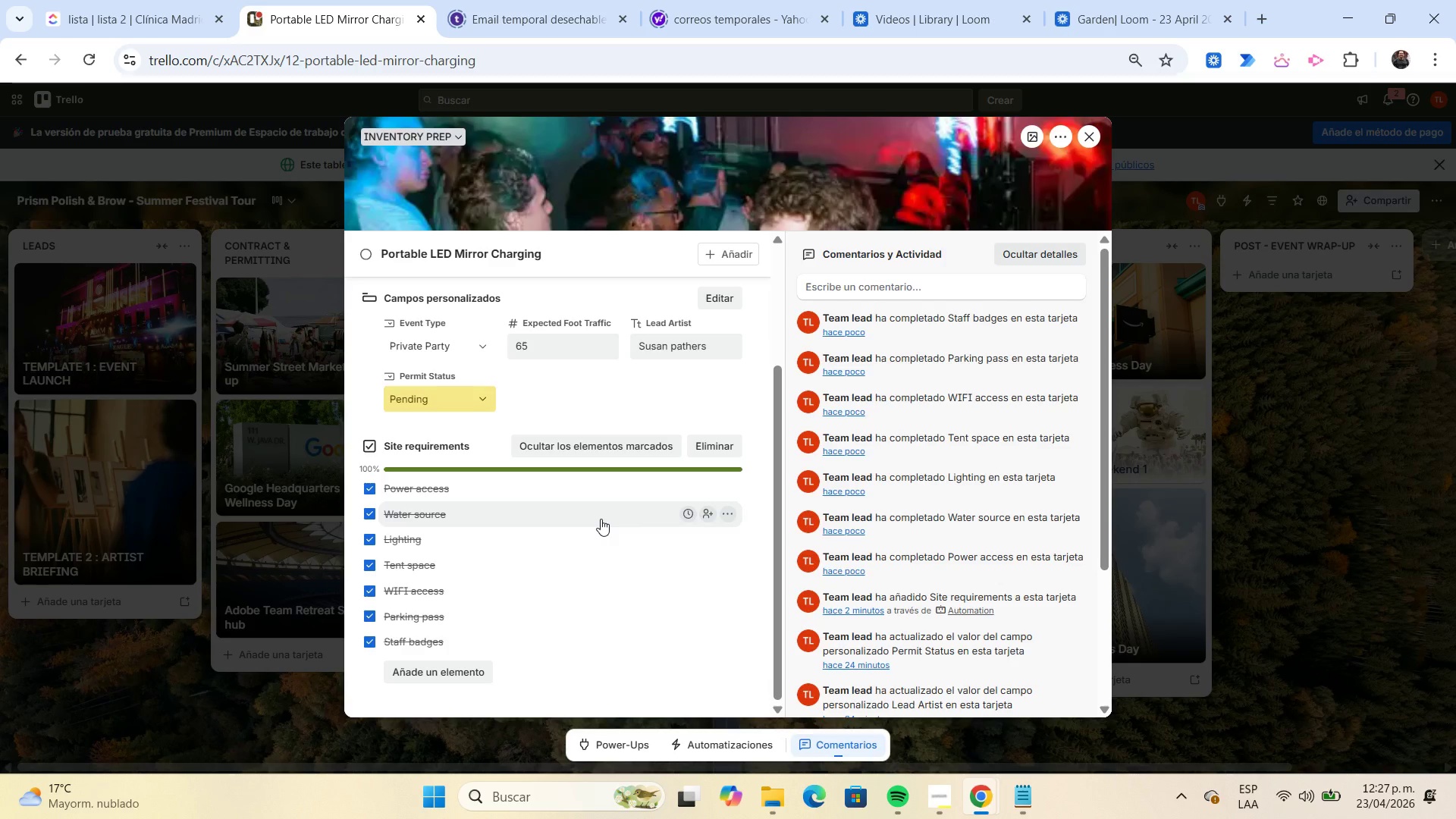 
left_click([1090, 143])
 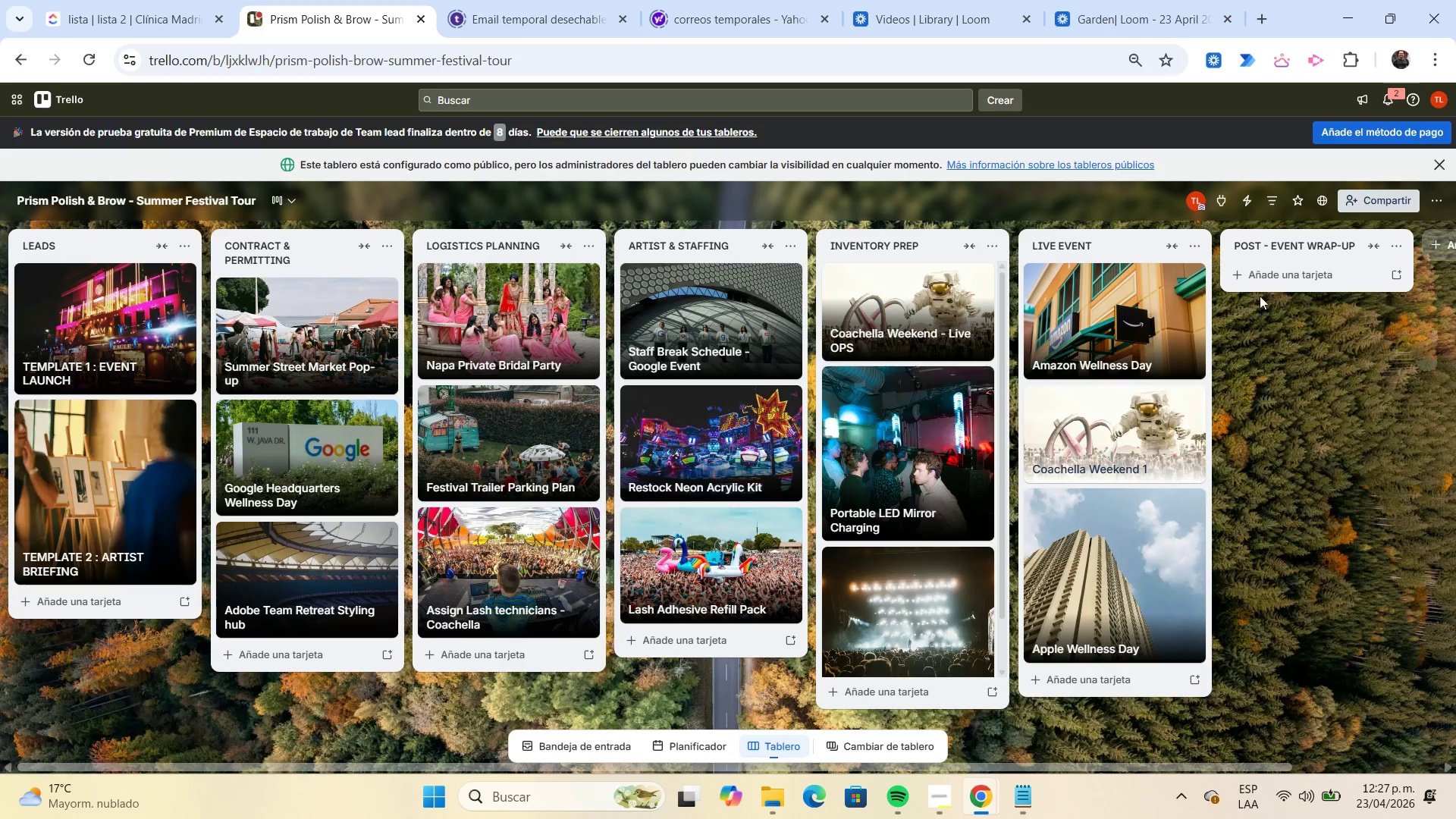 
left_click([1246, 209])
 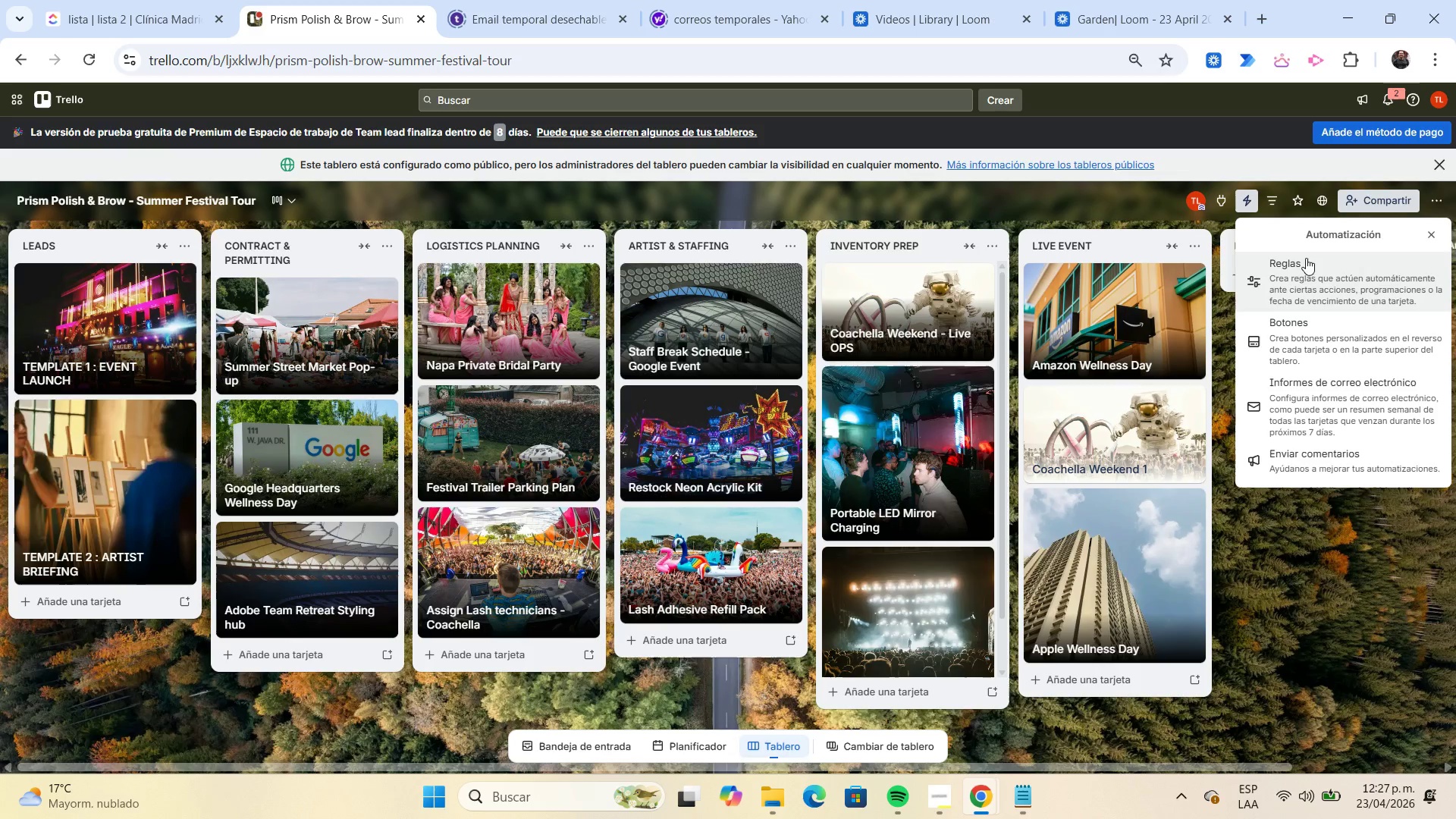 
left_click([1310, 264])
 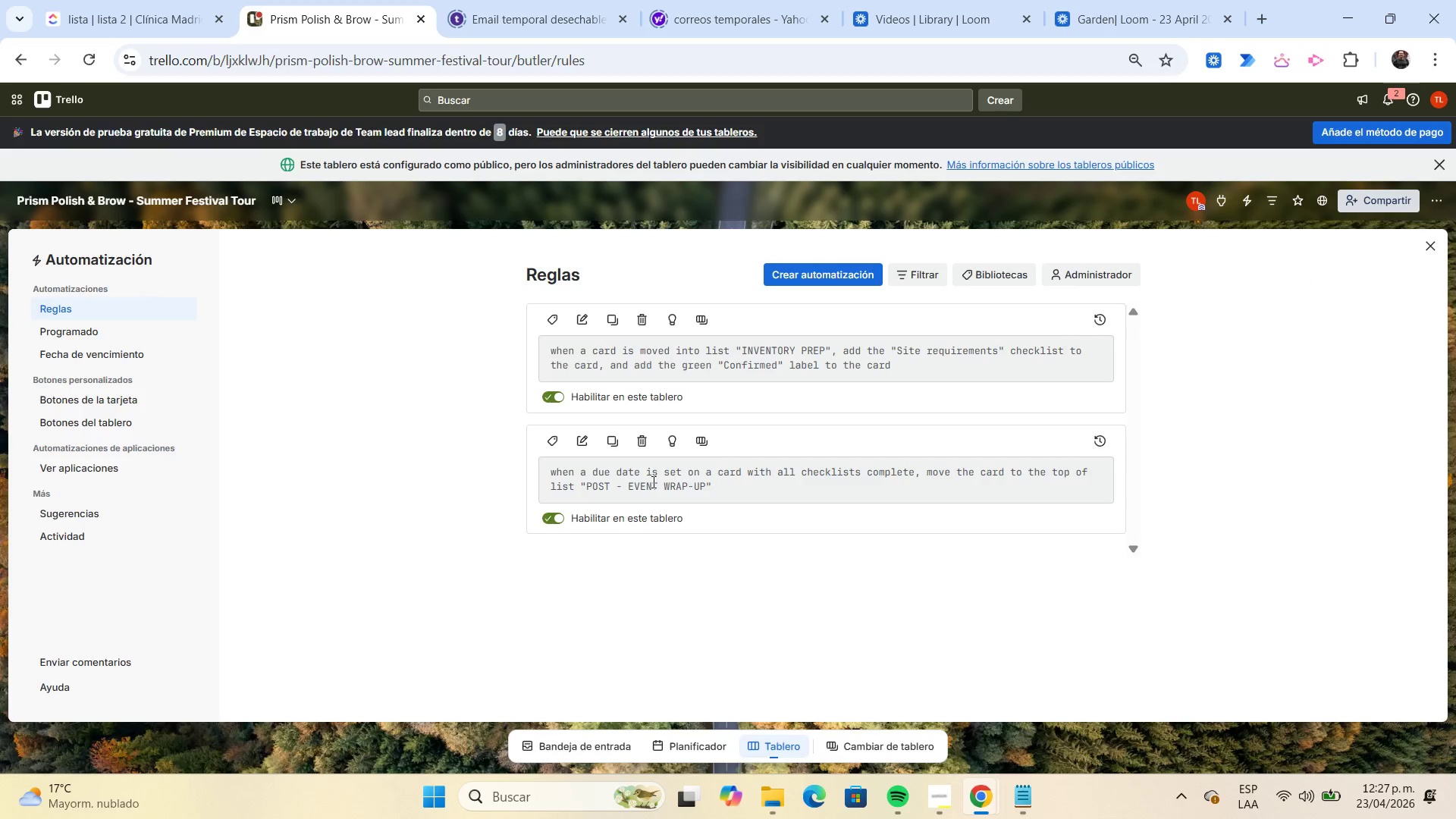 
wait(8.8)
 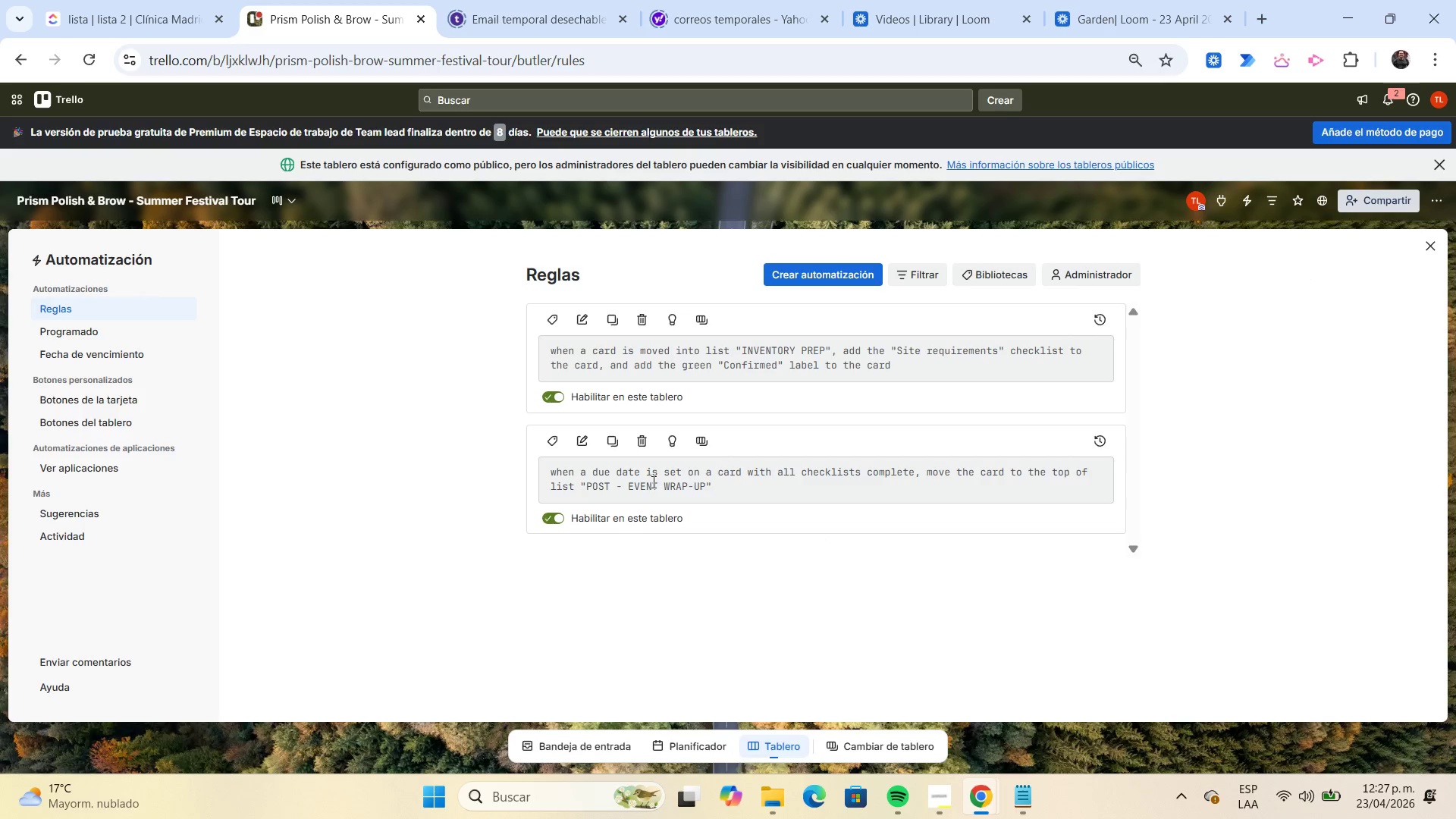 
left_click([590, 442])
 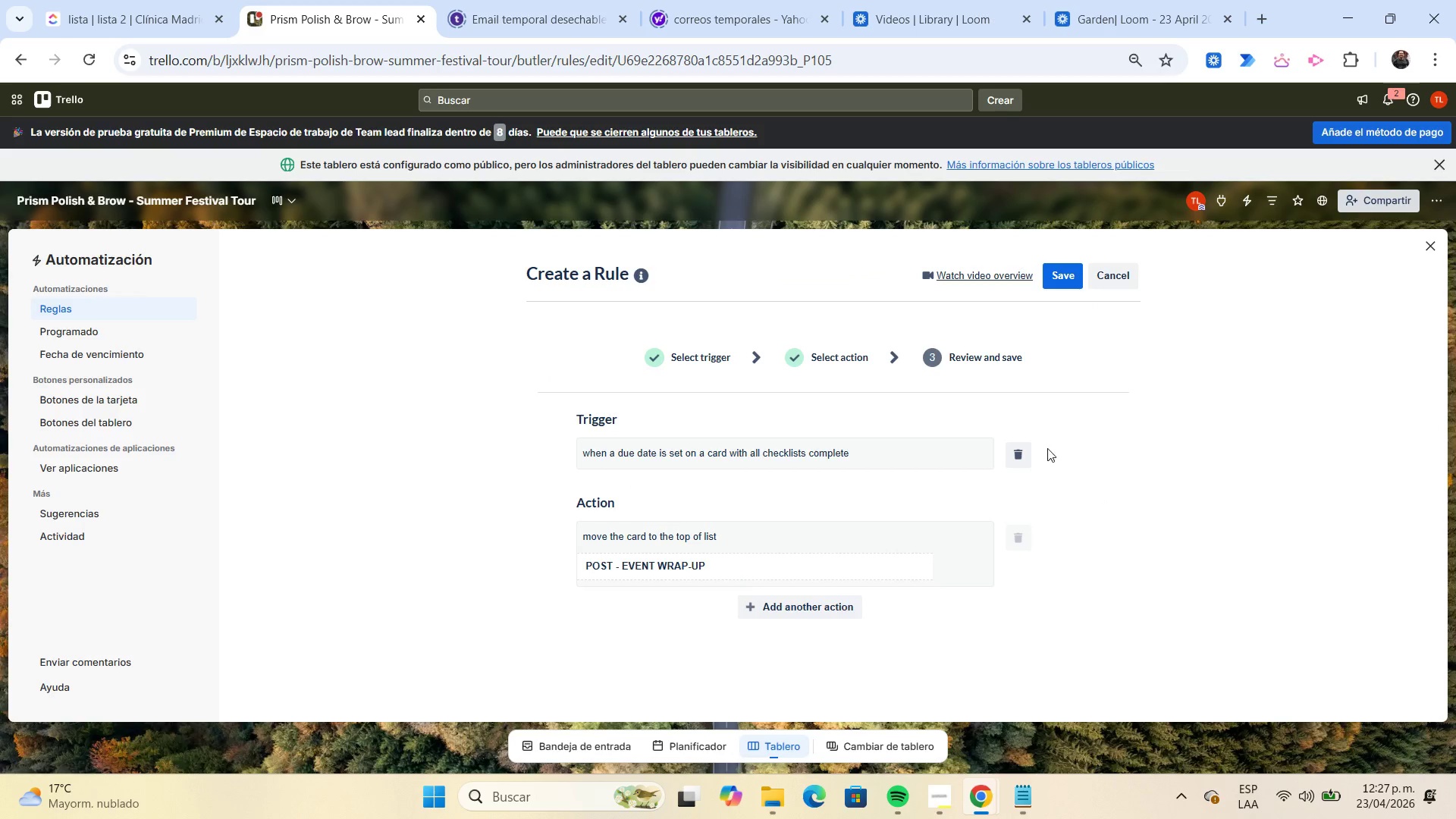 
wait(5.09)
 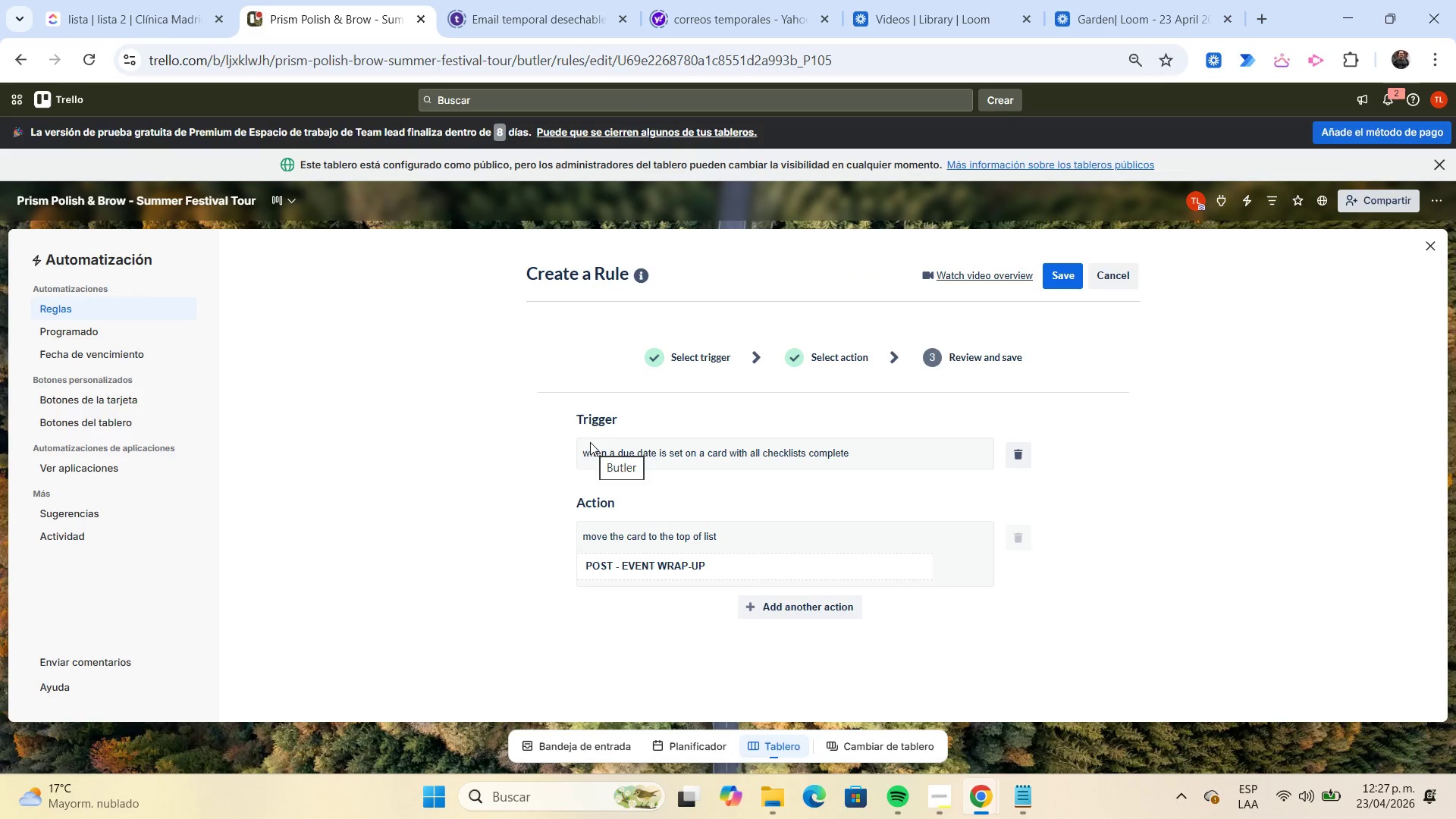 
left_click([1025, 444])
 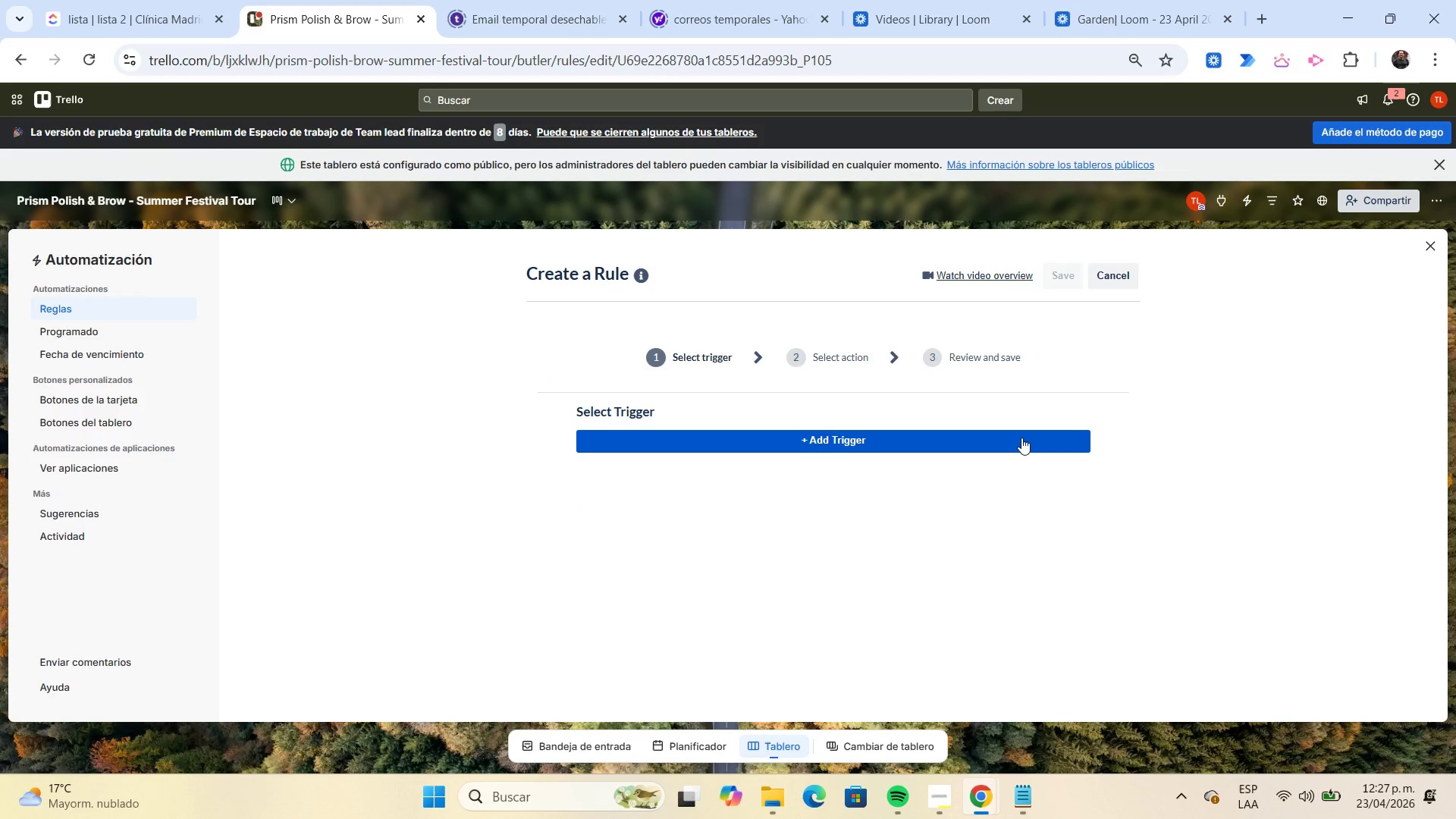 
left_click([996, 437])
 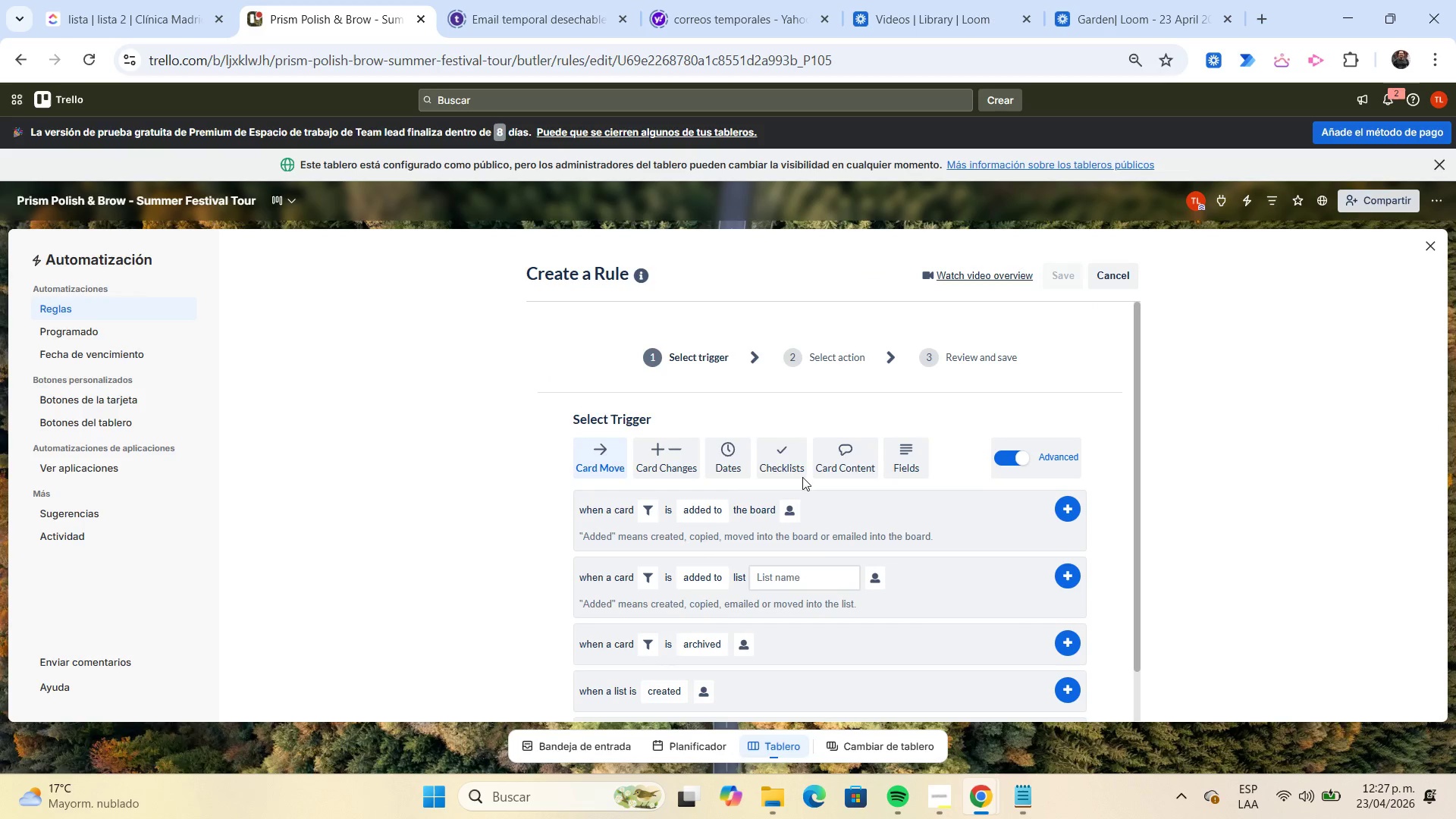 
left_click([787, 460])
 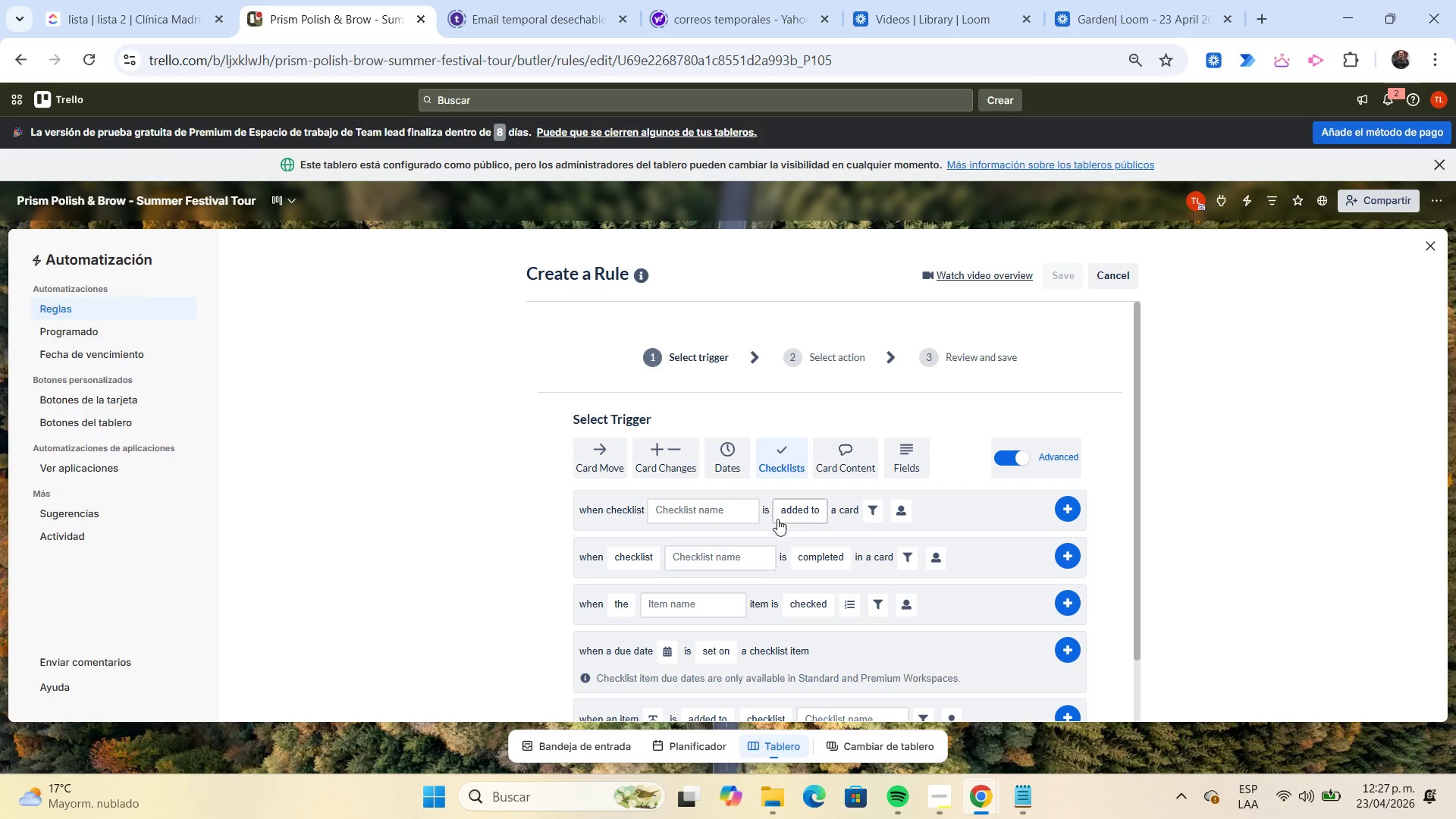 
wait(5.59)
 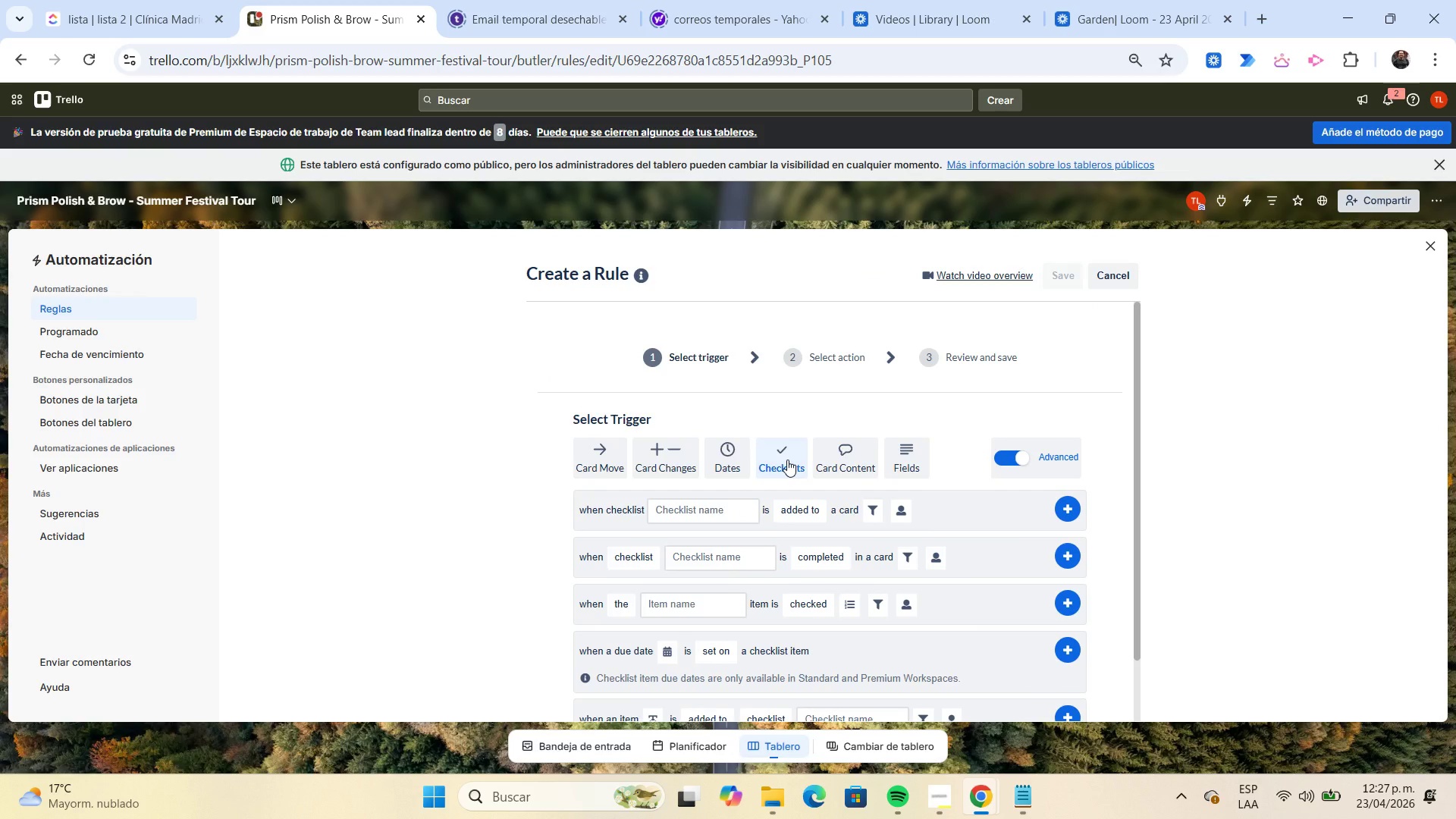 
left_click([1023, 787])
 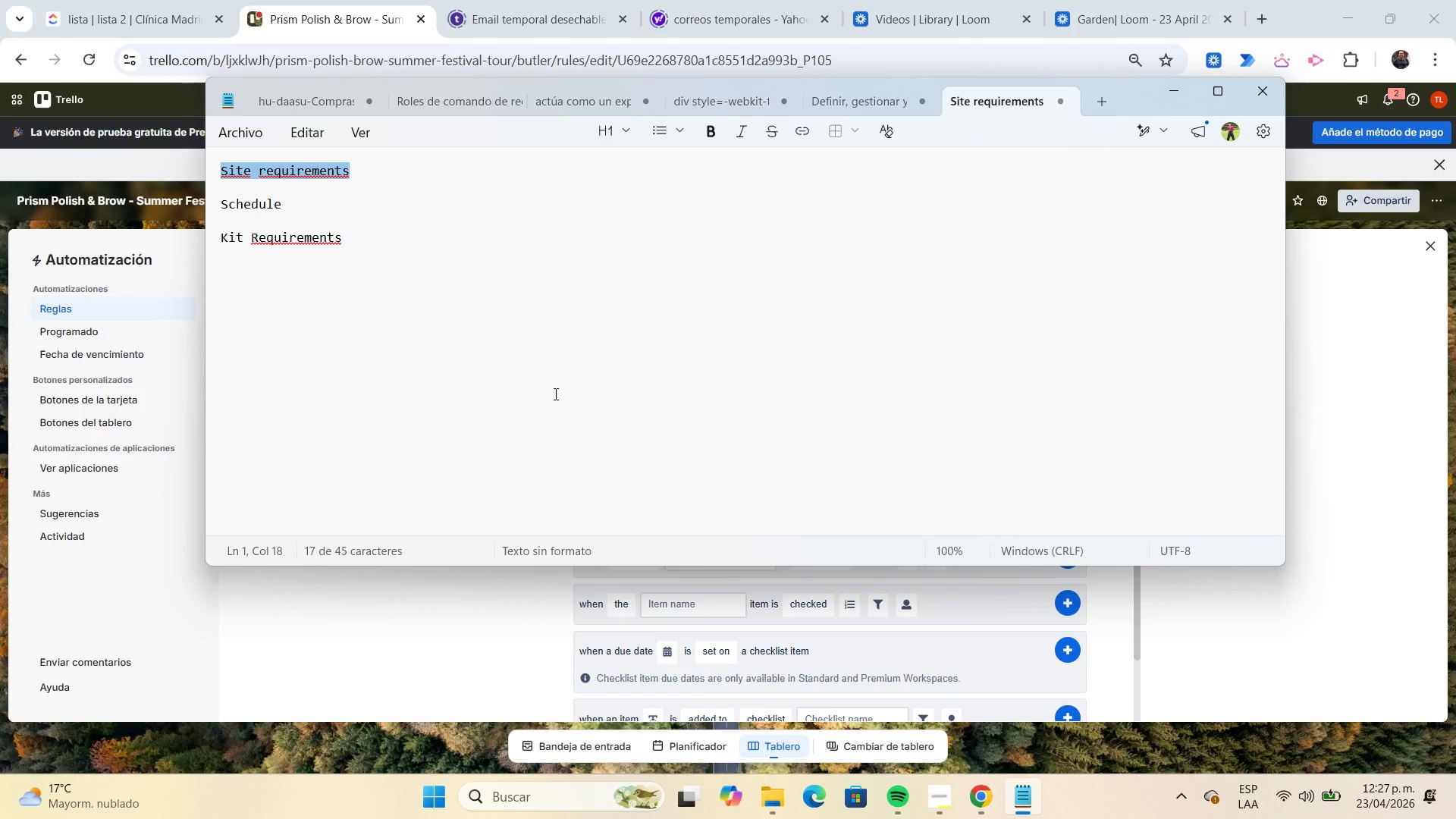 
key(Control+C)
 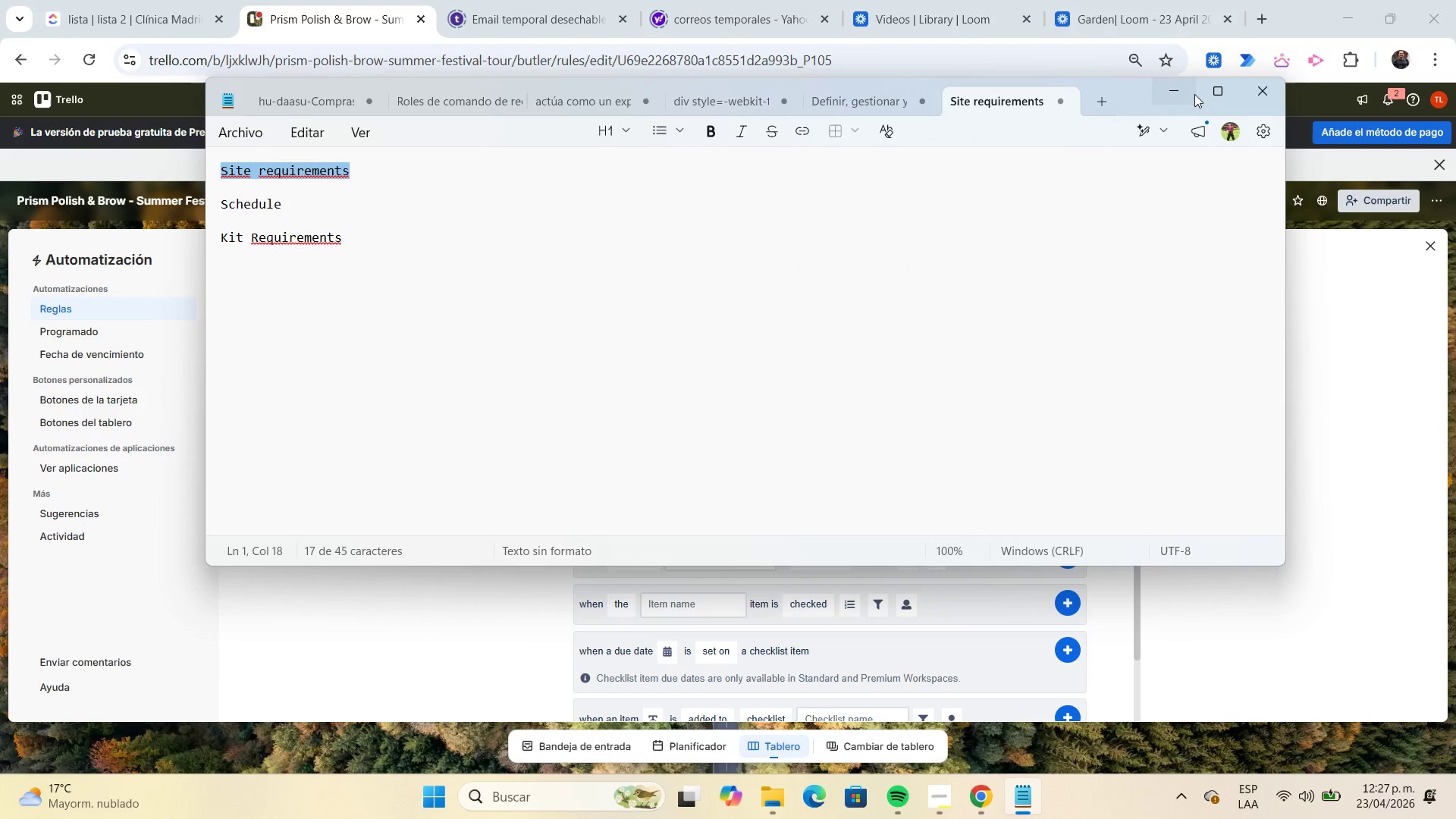 
left_click([1170, 102])
 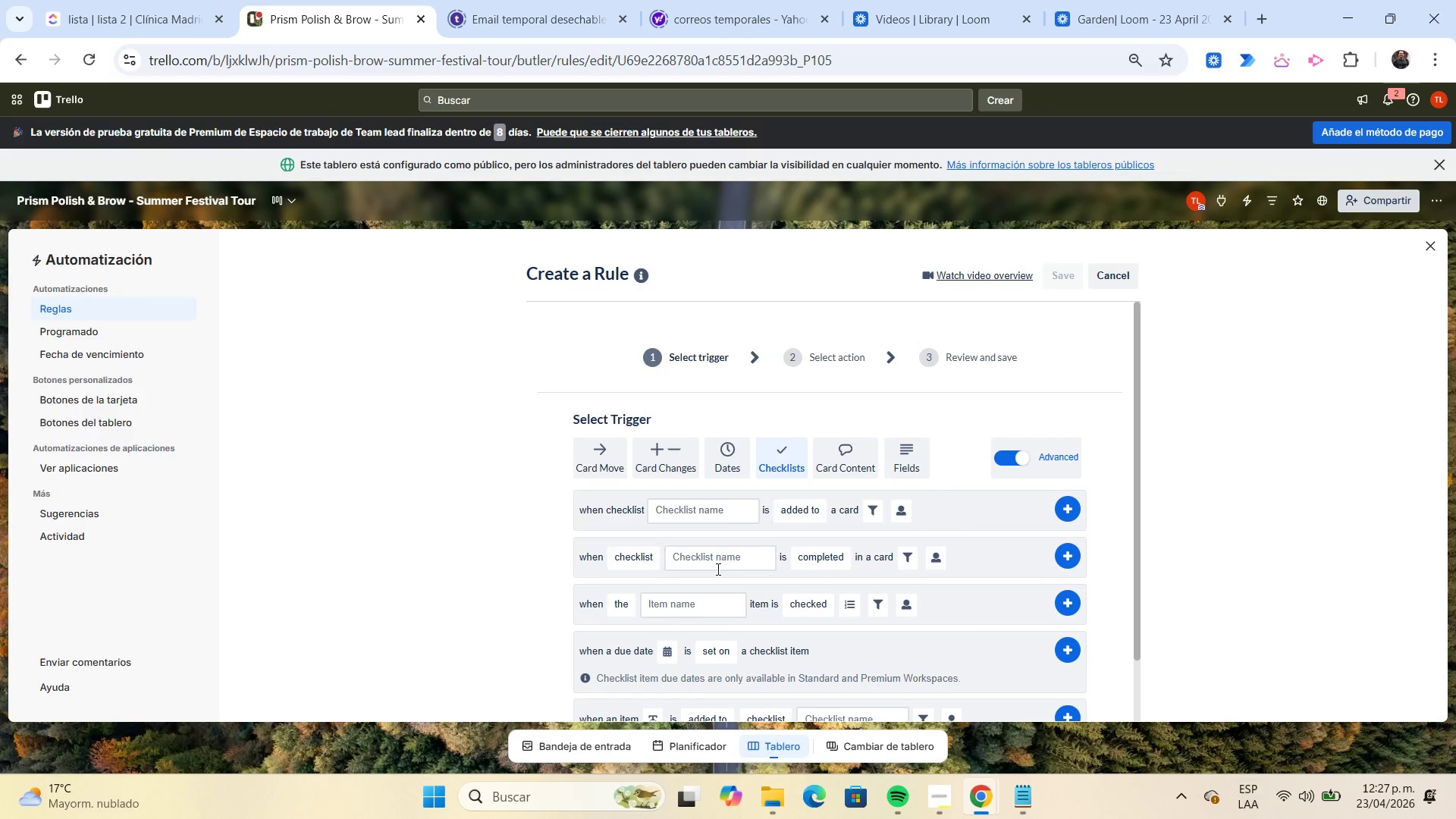 
left_click([710, 561])
 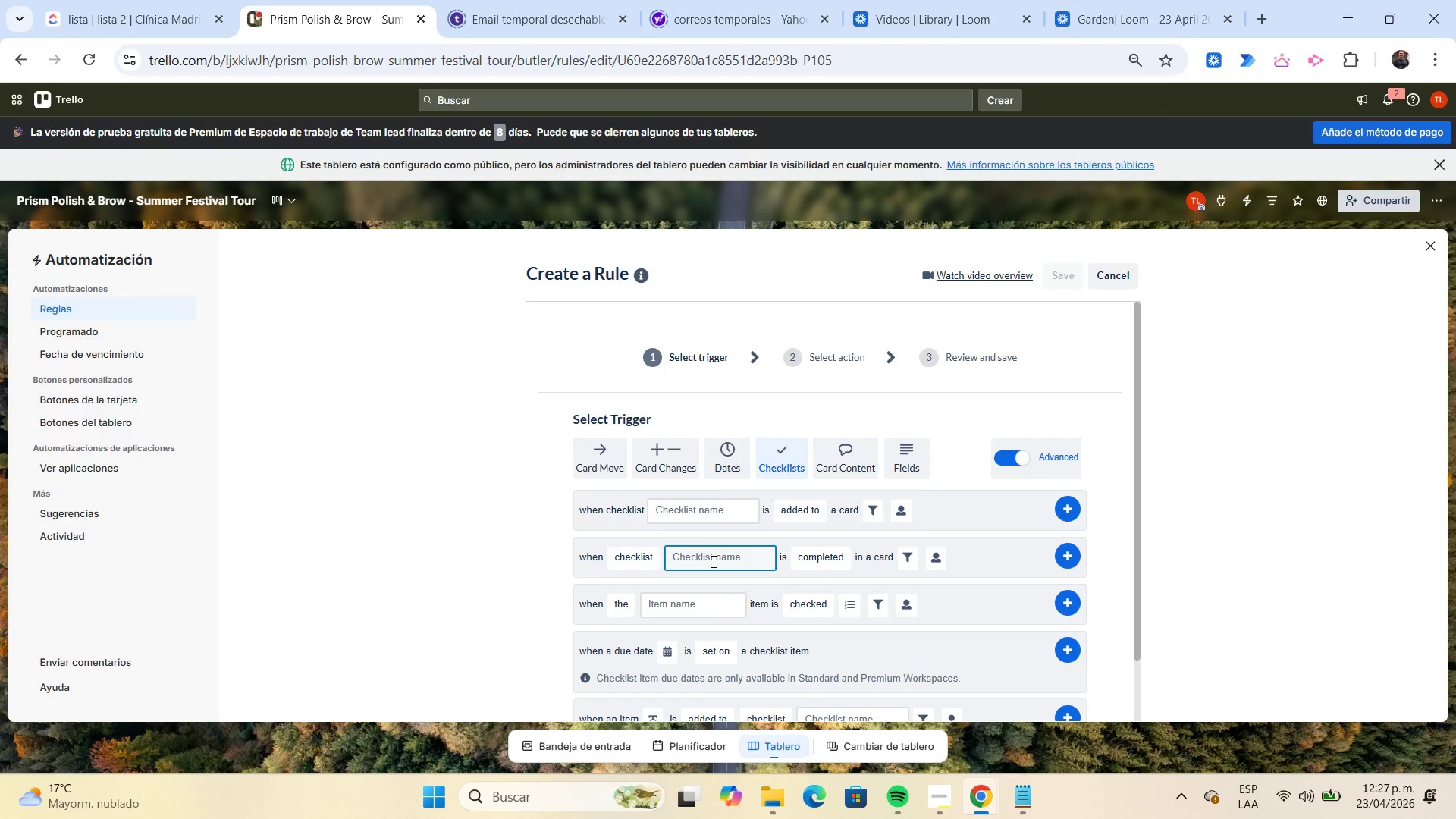 
key(Control+ControlLeft)
 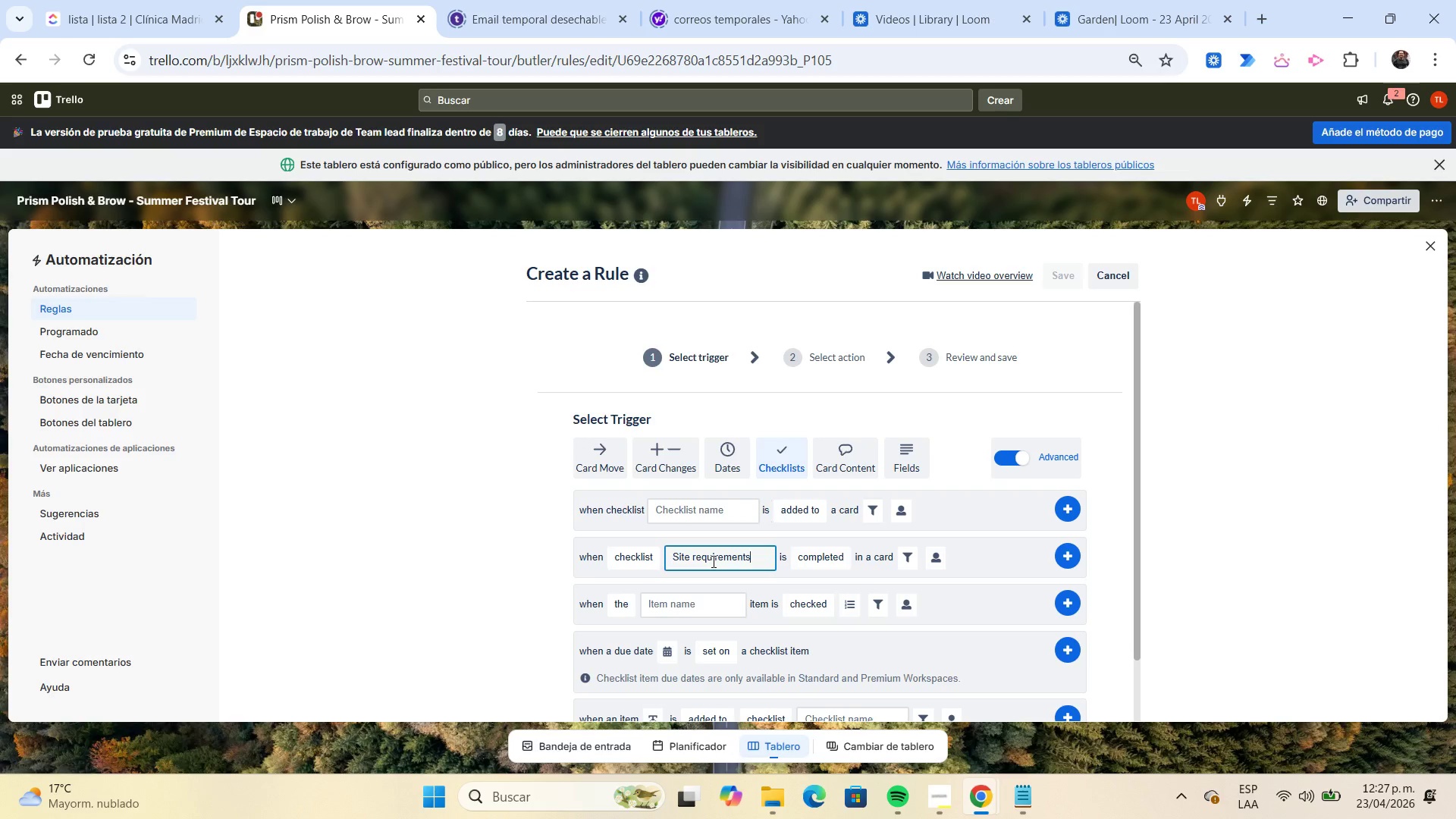 
key(Control+V)
 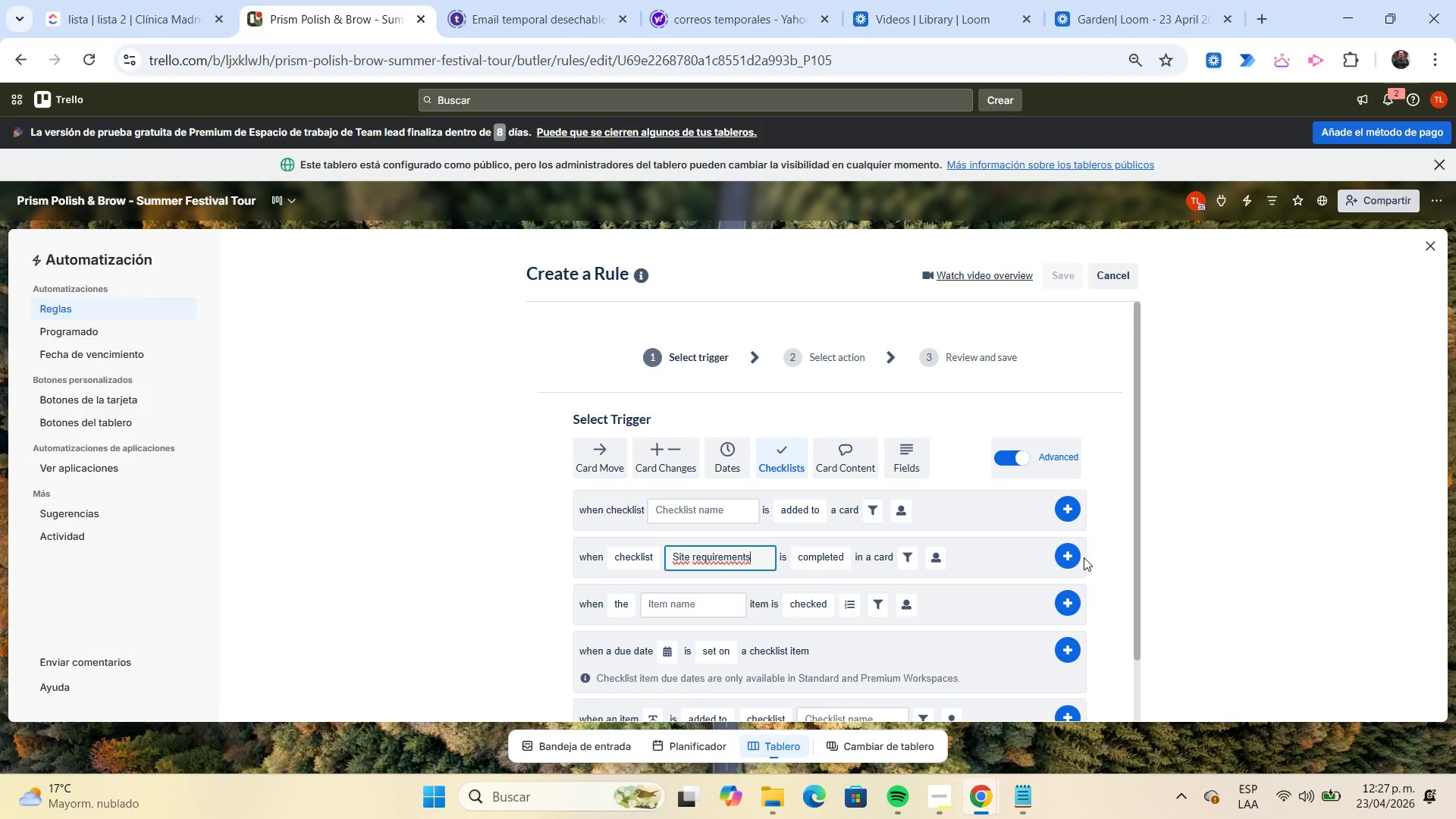 
left_click([1068, 554])
 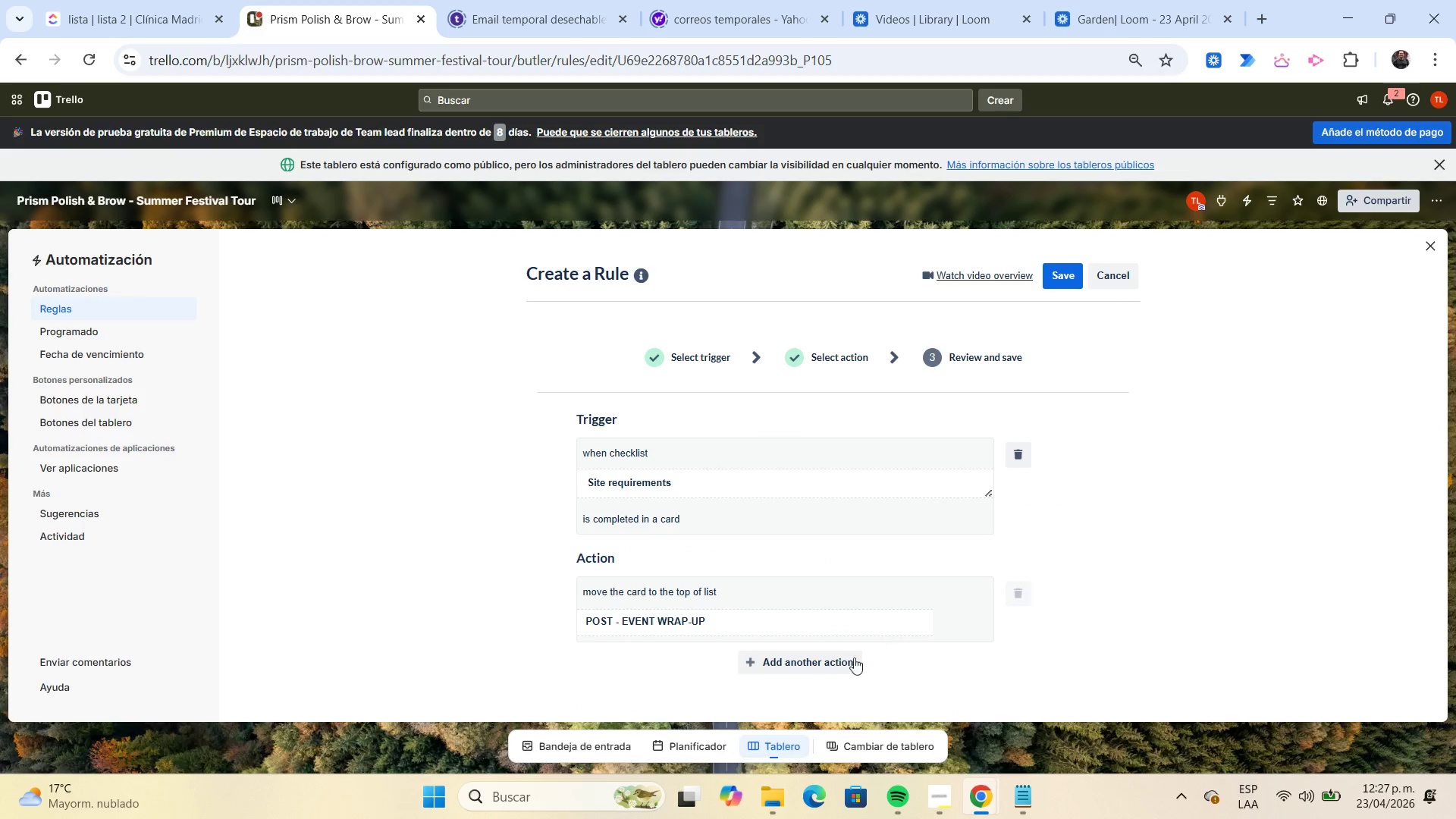 
left_click([839, 657])
 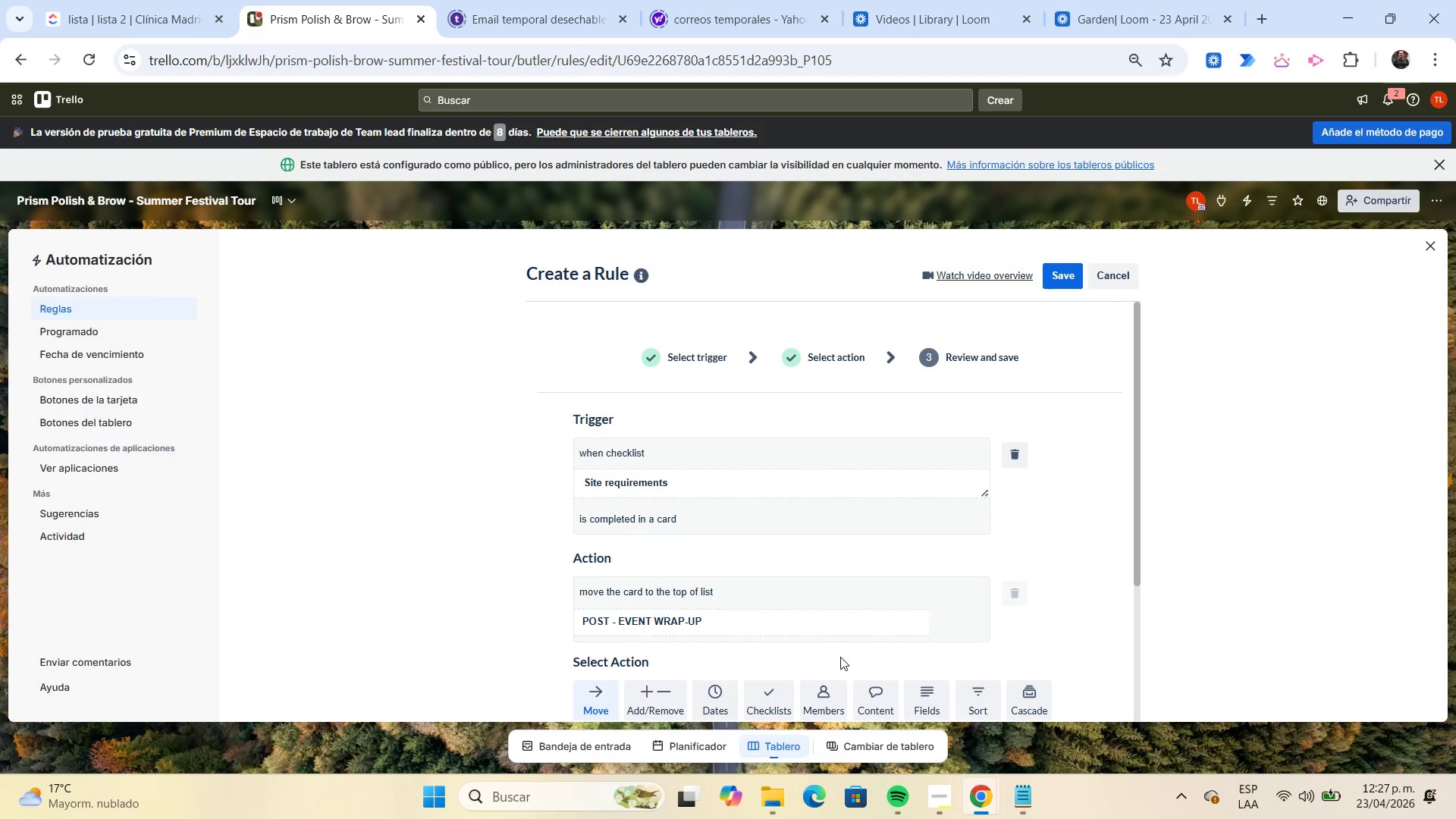 
scroll: coordinate [886, 527], scroll_direction: down, amount: 5.0
 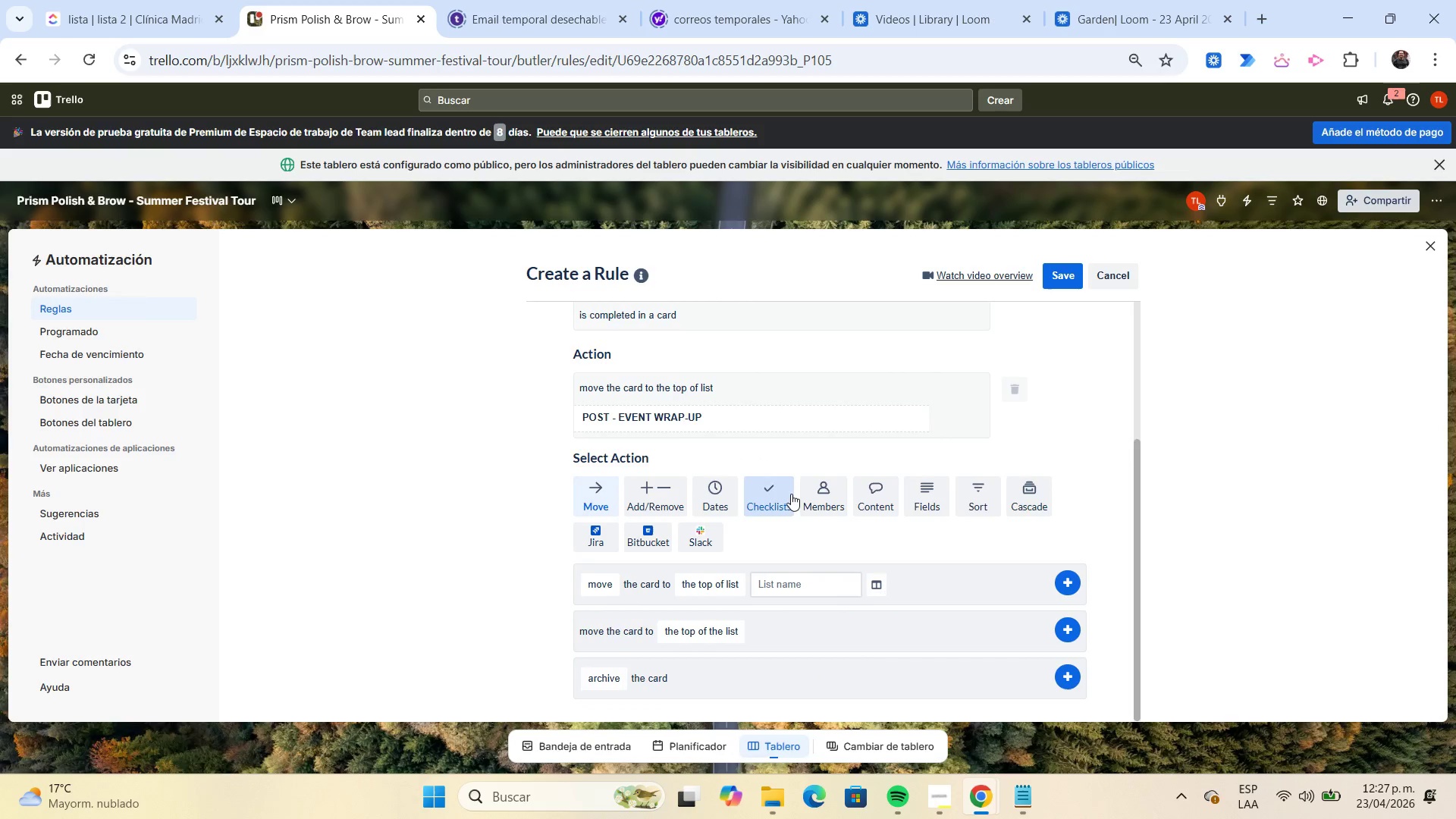 
left_click([783, 491])
 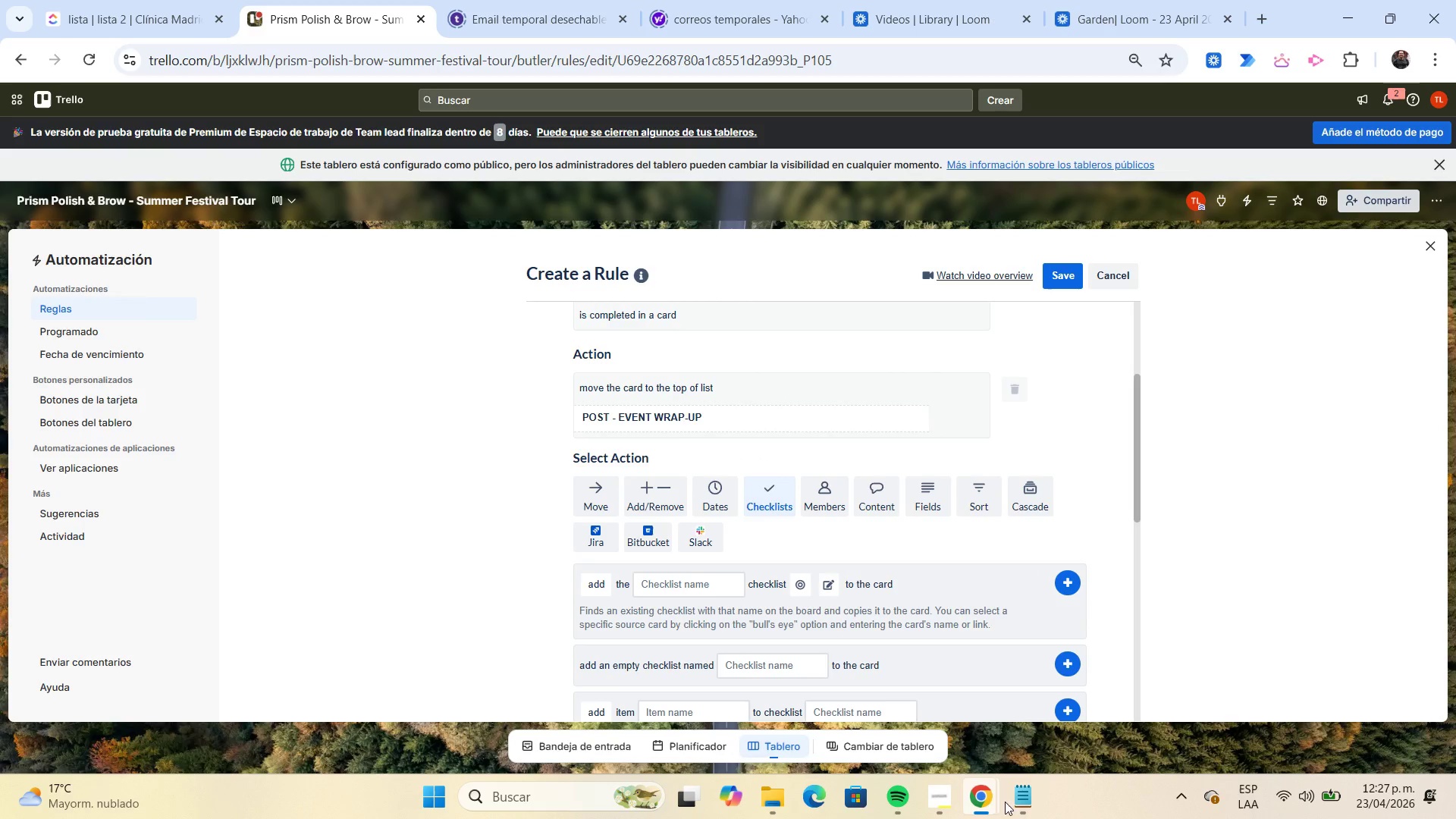 
left_click([1011, 802])
 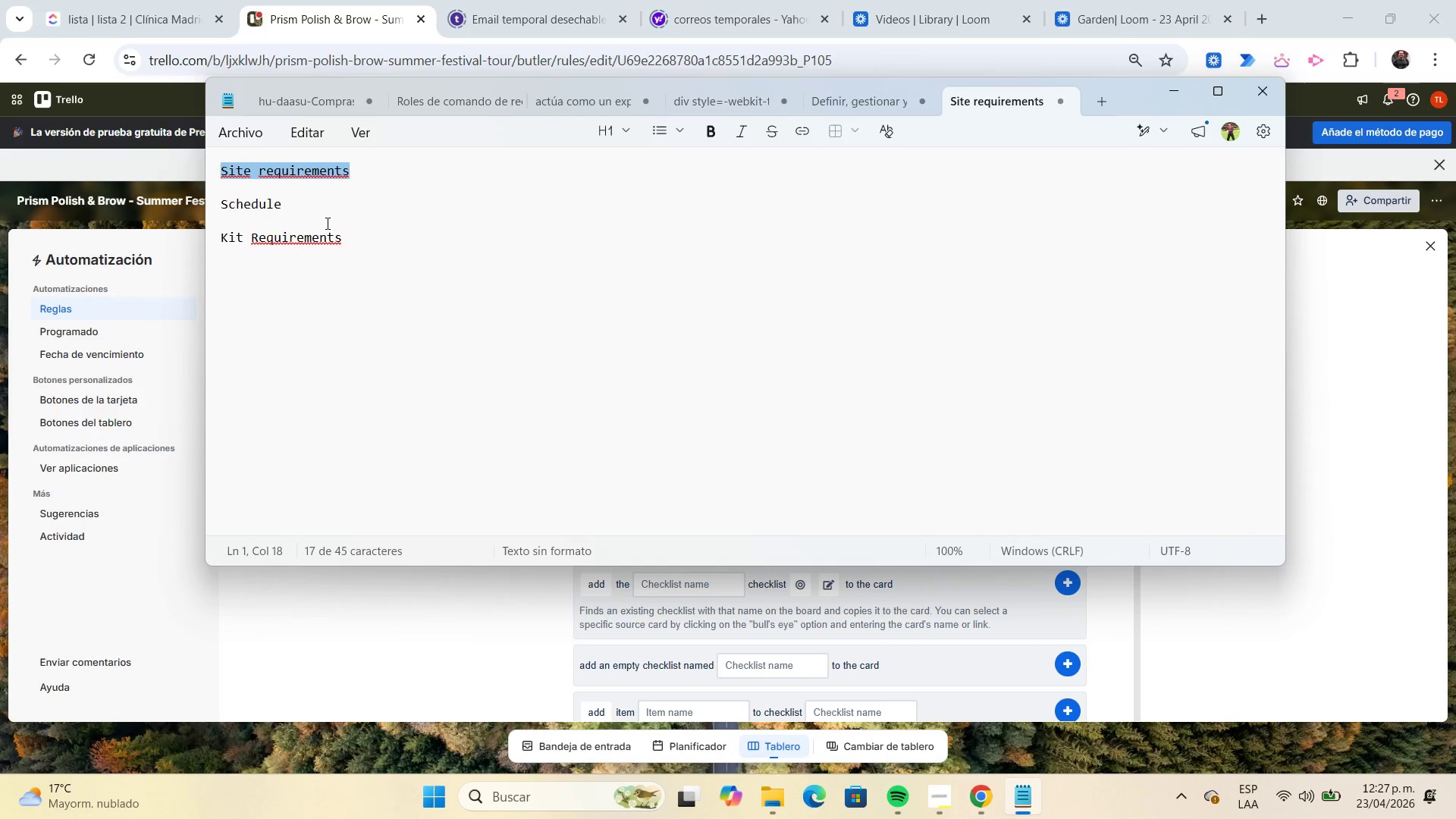 
left_click([324, 221])
 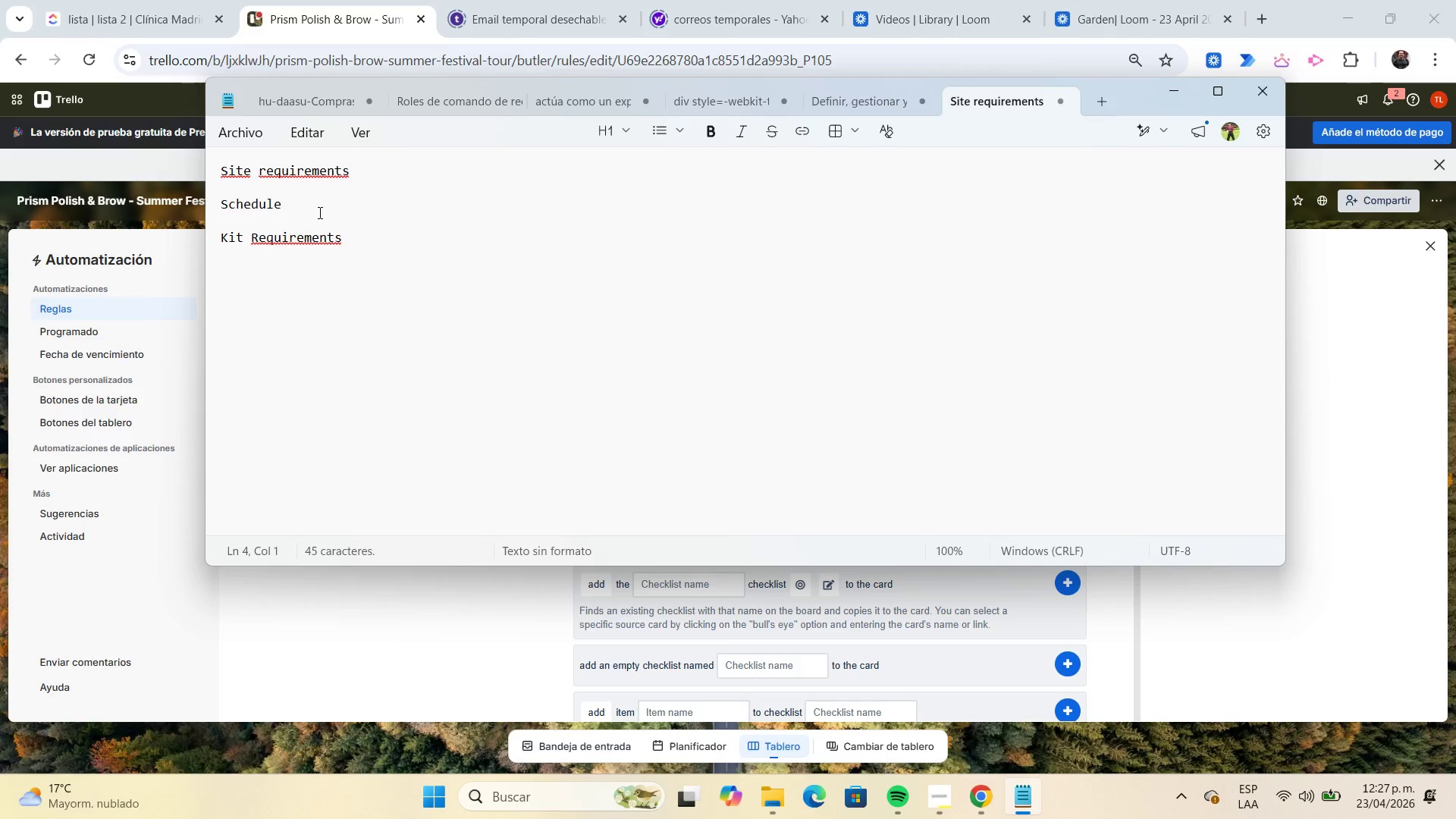 
left_click([318, 212])
 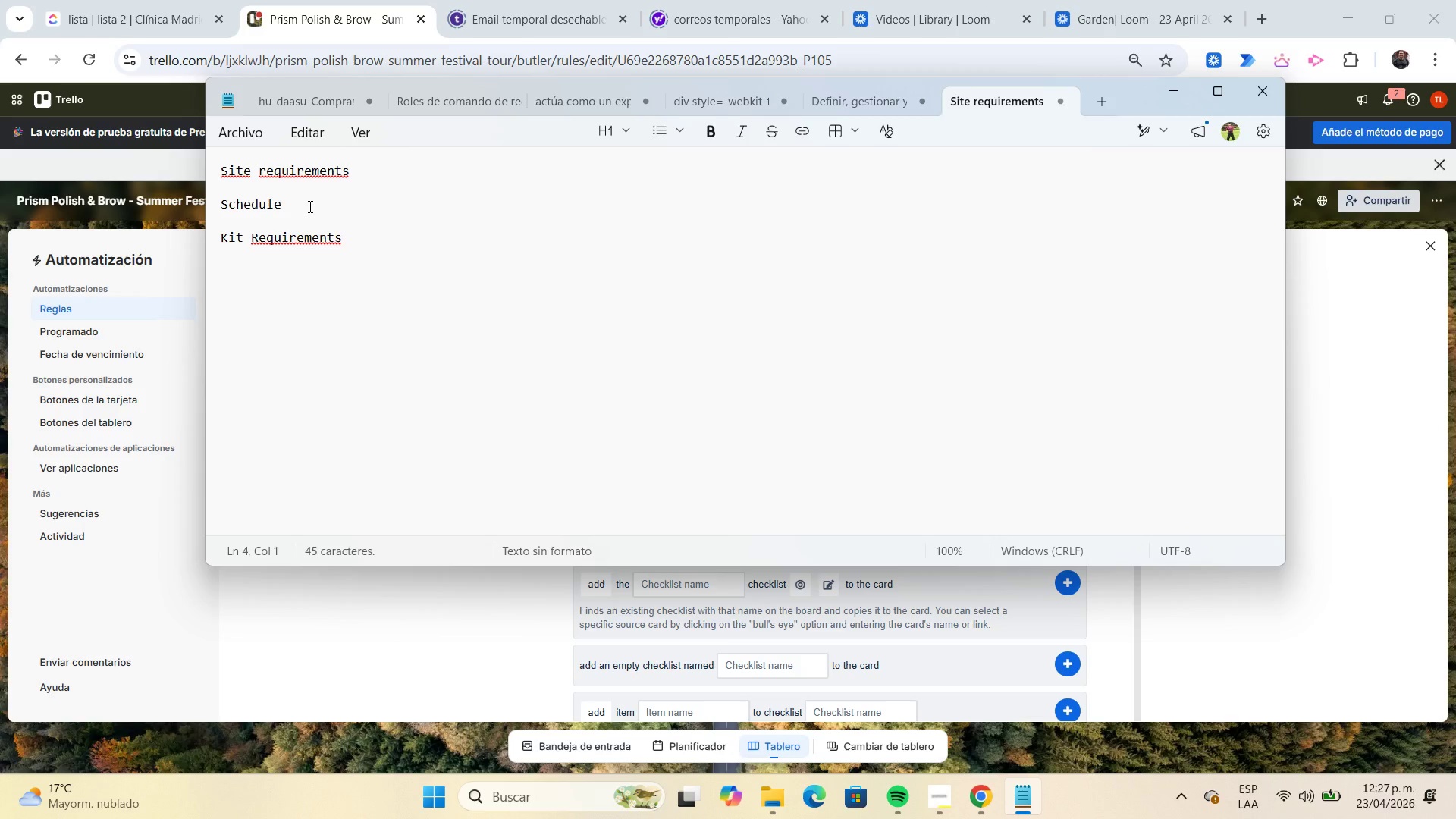 
left_click([309, 206])
 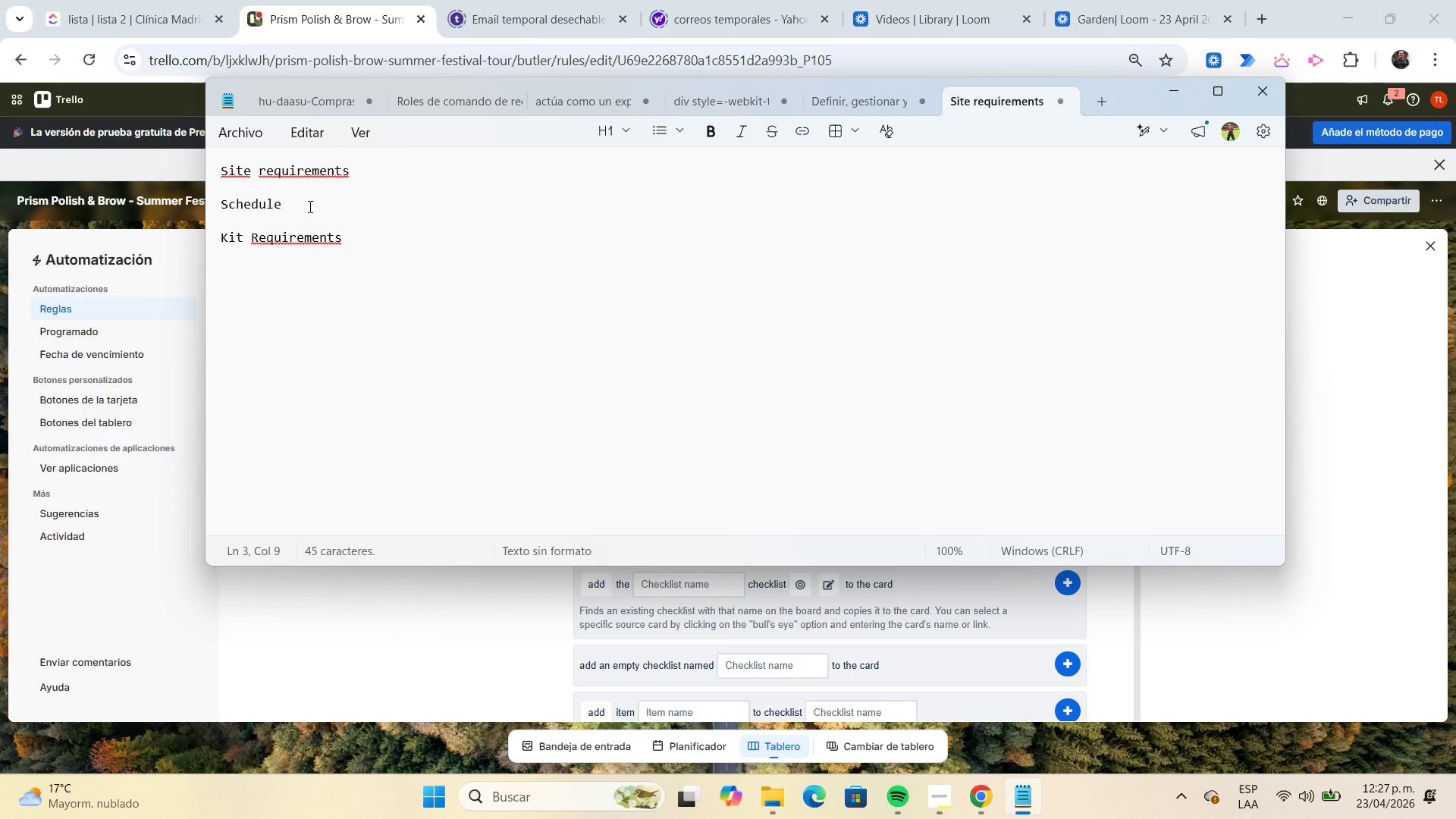 
key(Shift+Home)
 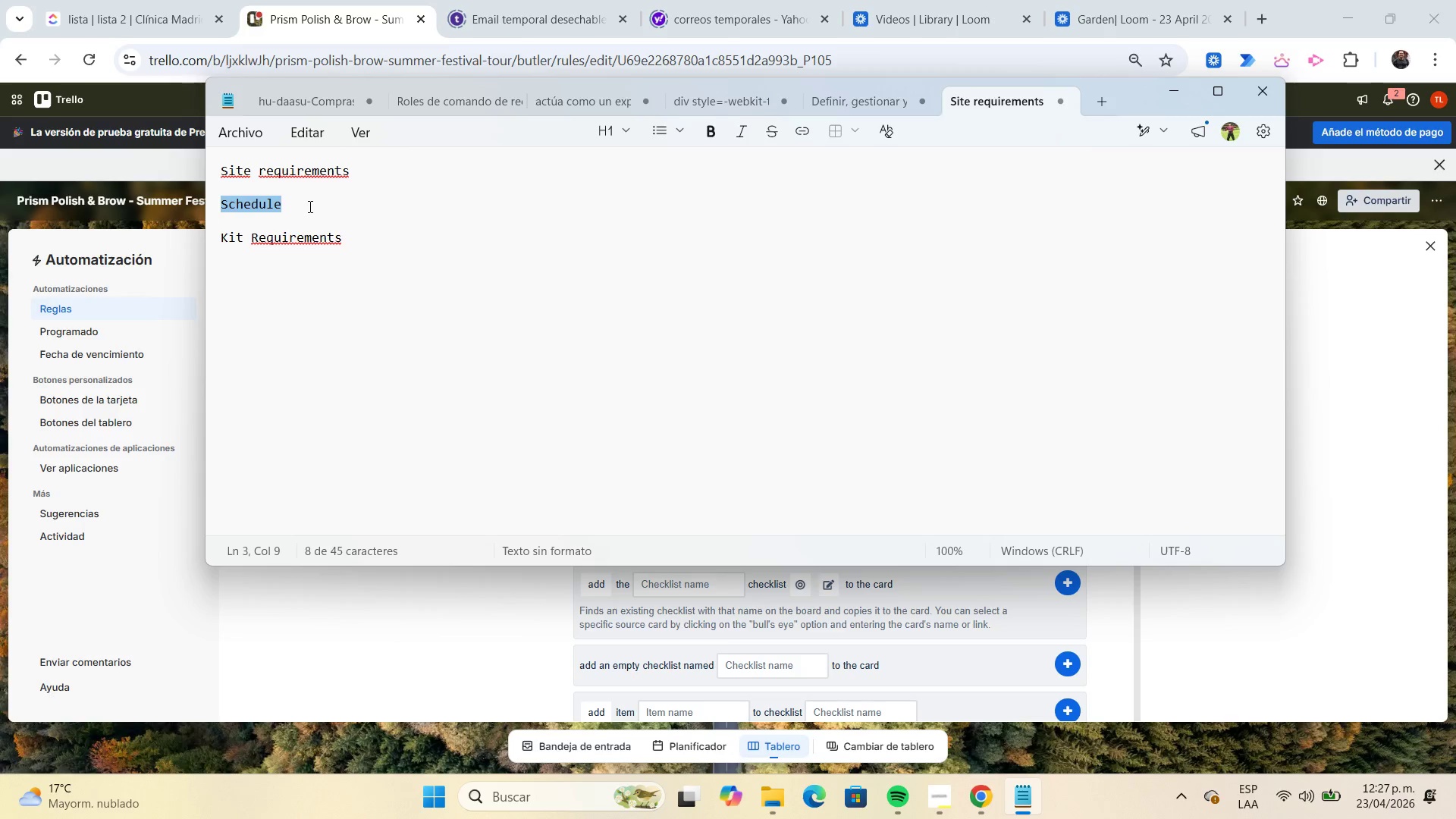 
key(Control+C)
 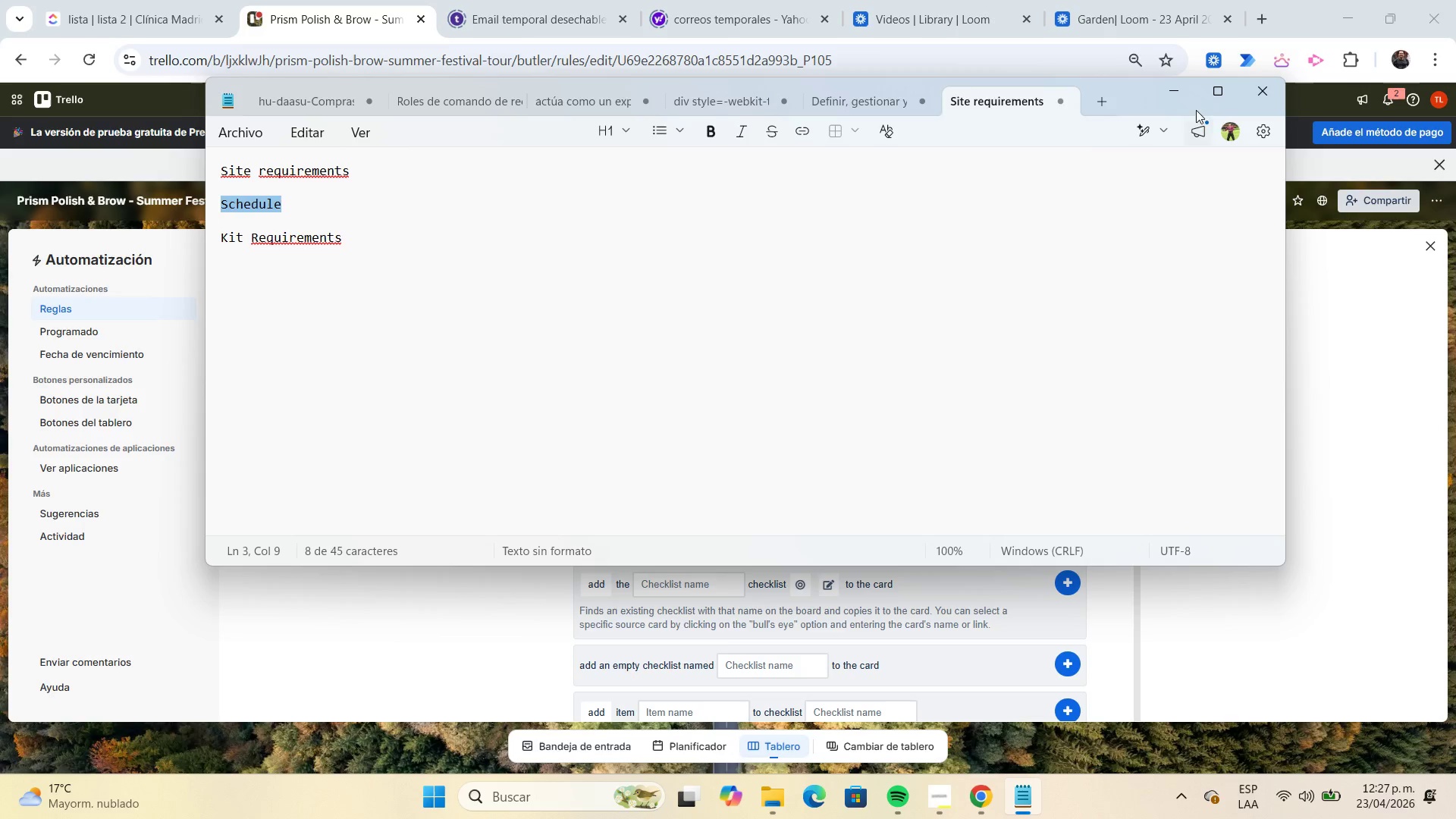 
left_click([1184, 98])
 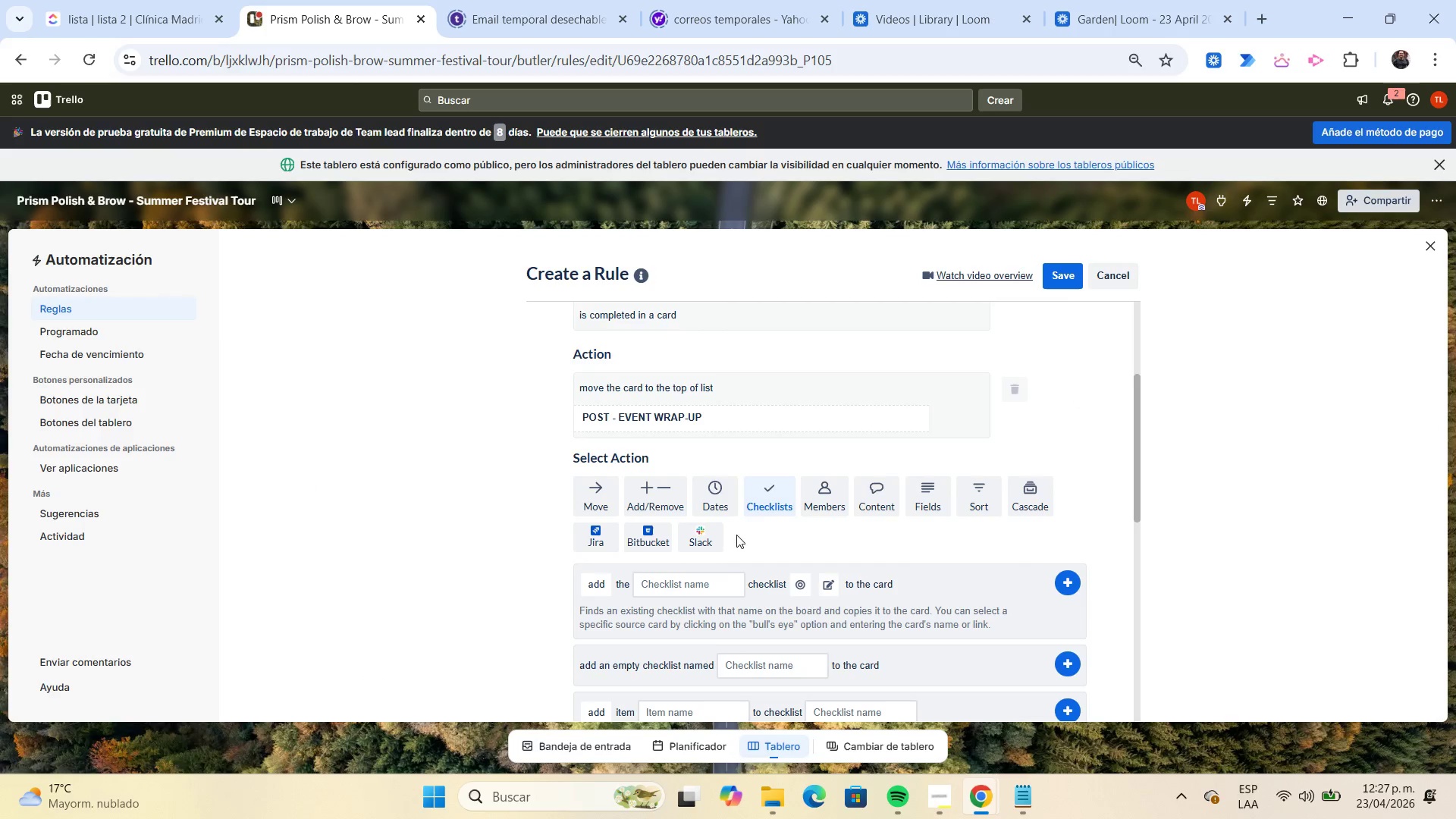 
left_click([717, 582])
 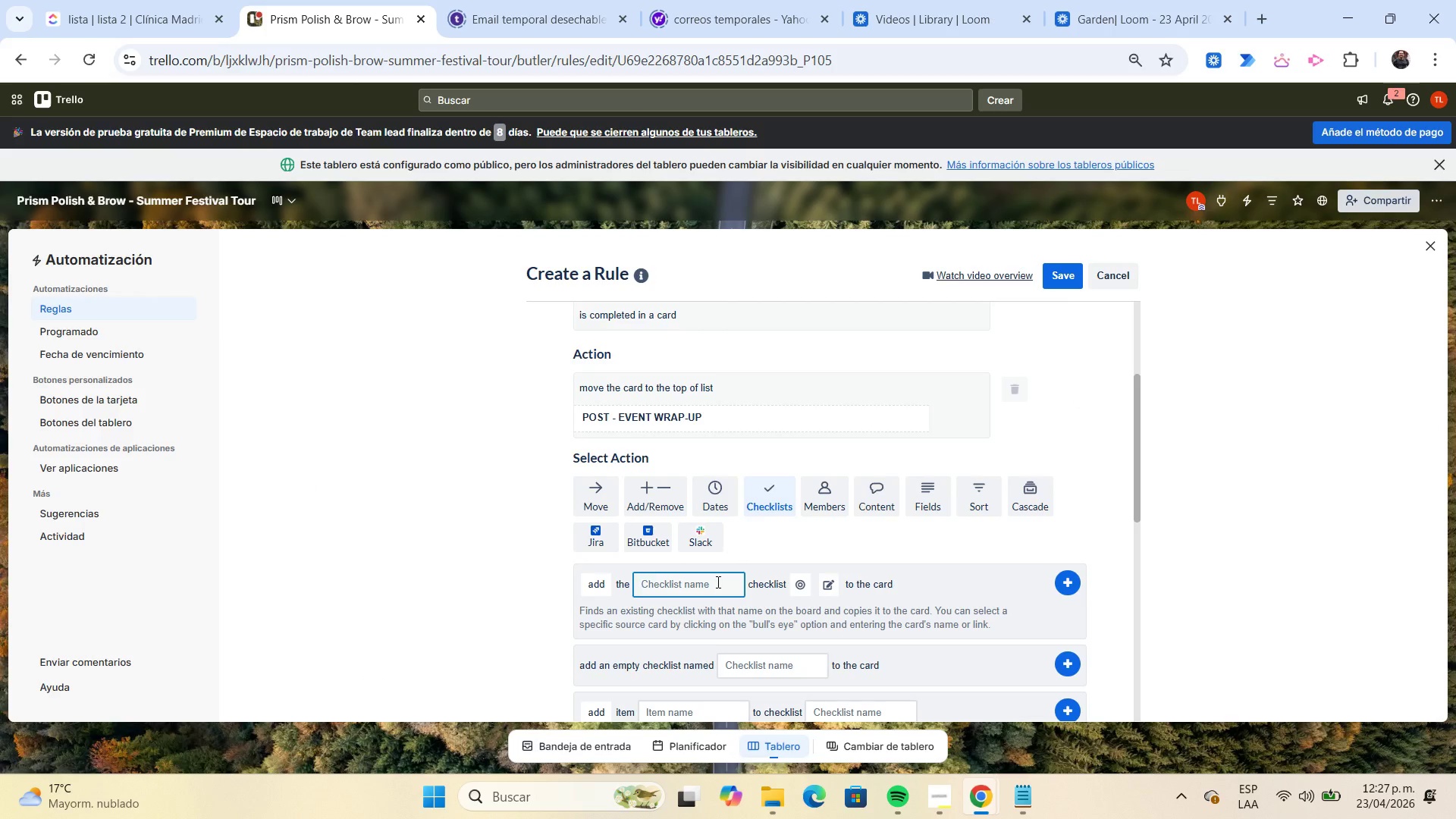 
key(Control+ControlLeft)
 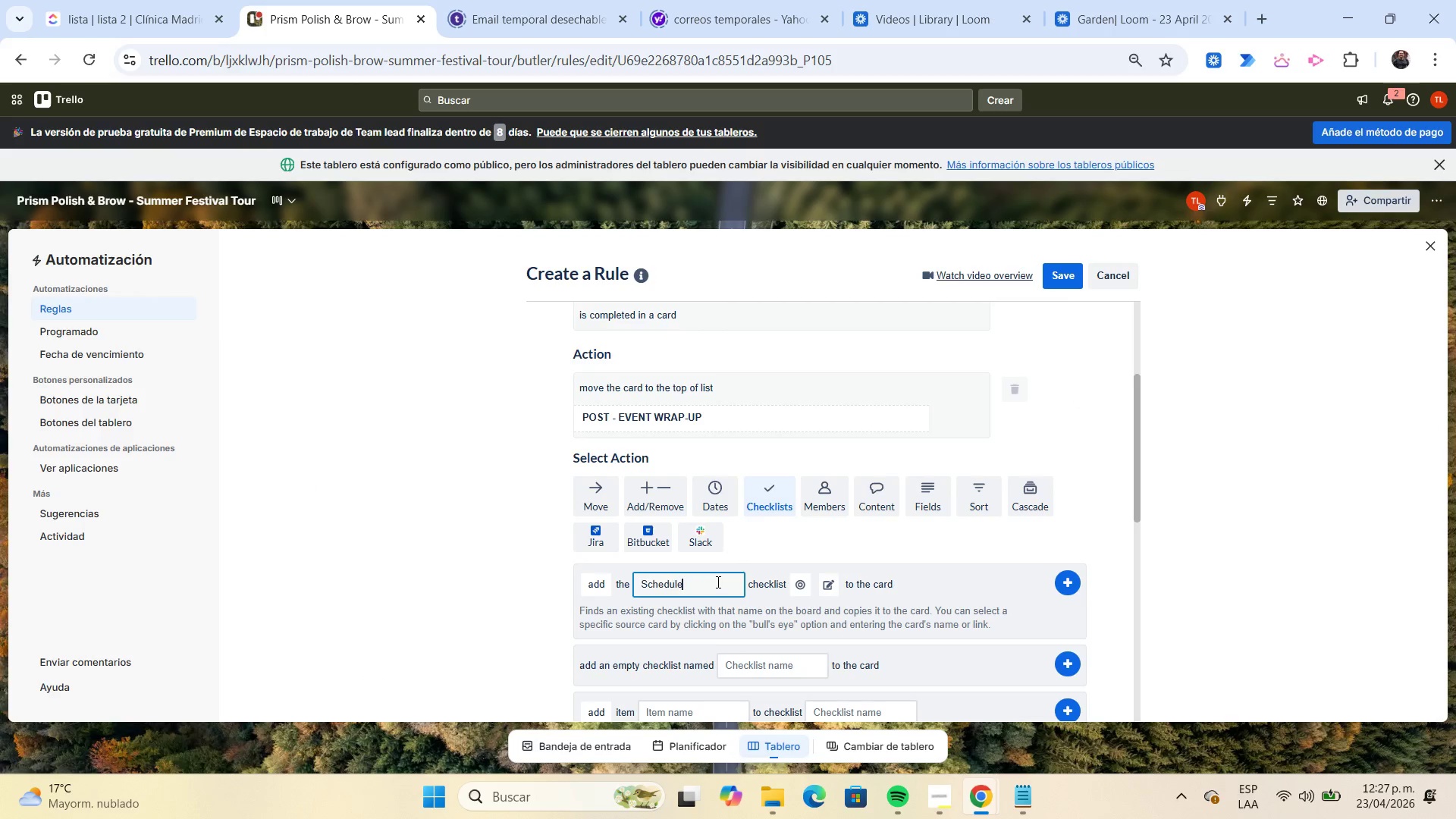 
key(Control+V)
 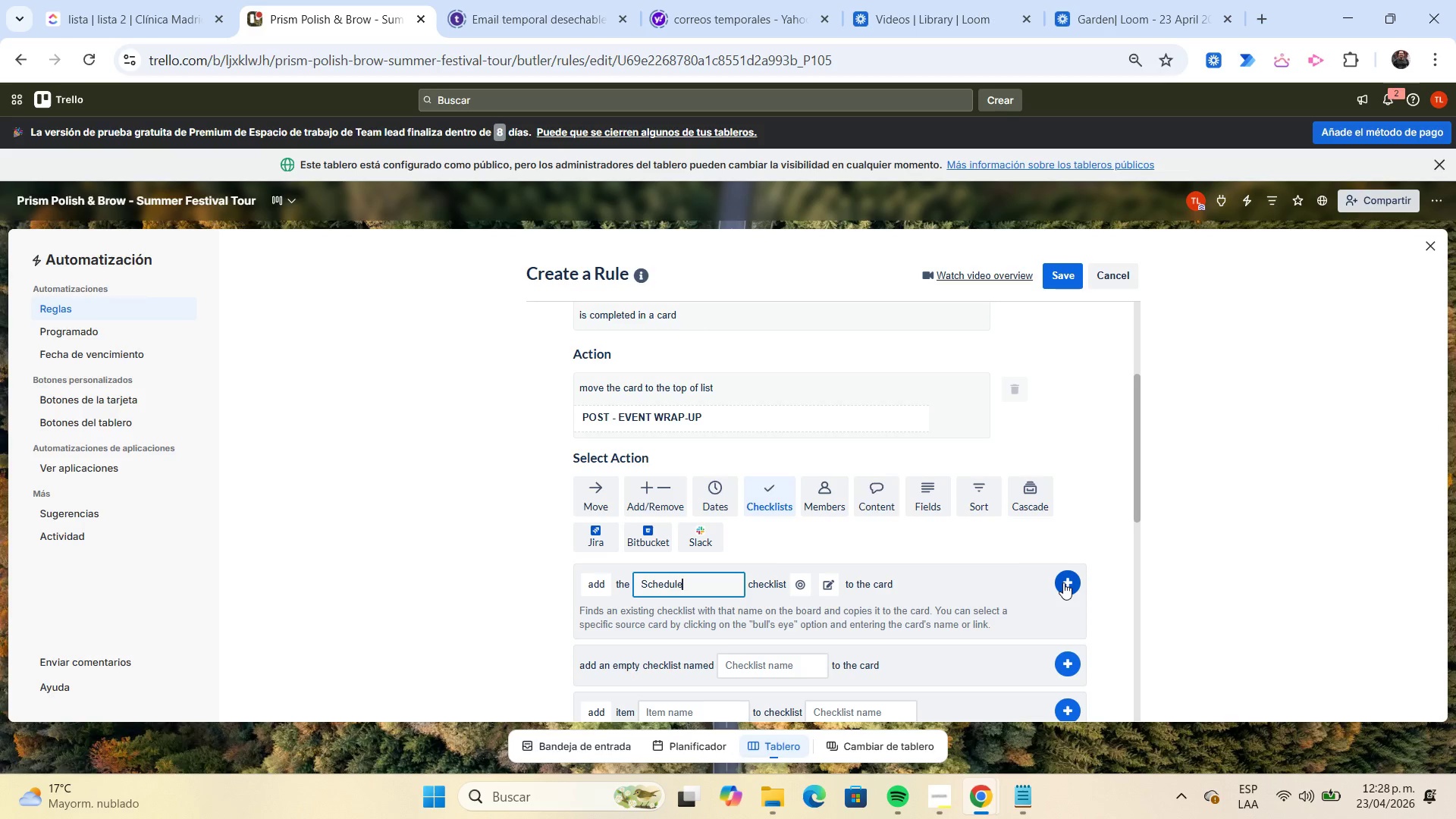 
wait(8.47)
 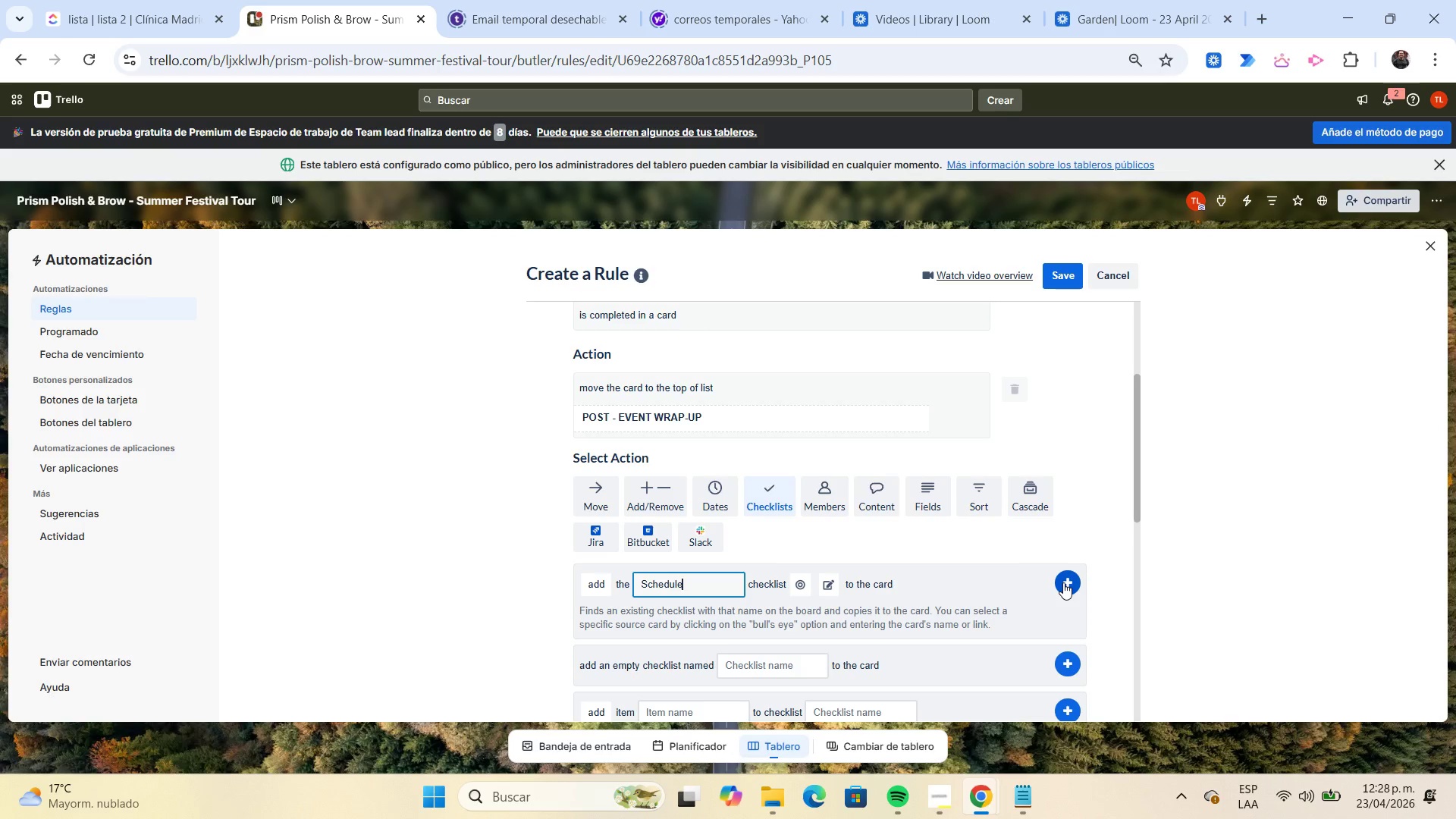 
scroll: coordinate [856, 567], scroll_direction: down, amount: 1.0
 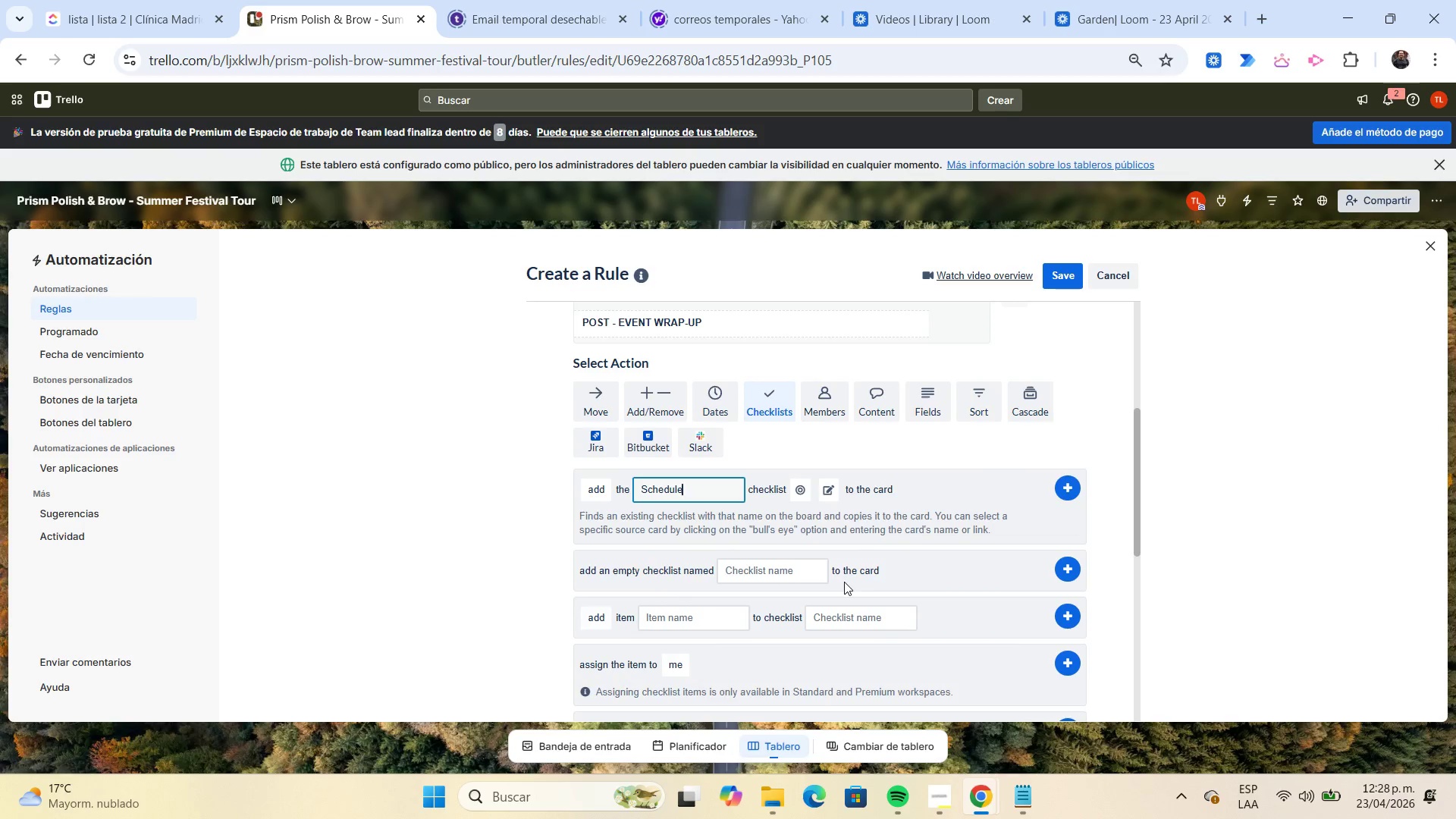 
wait(5.2)
 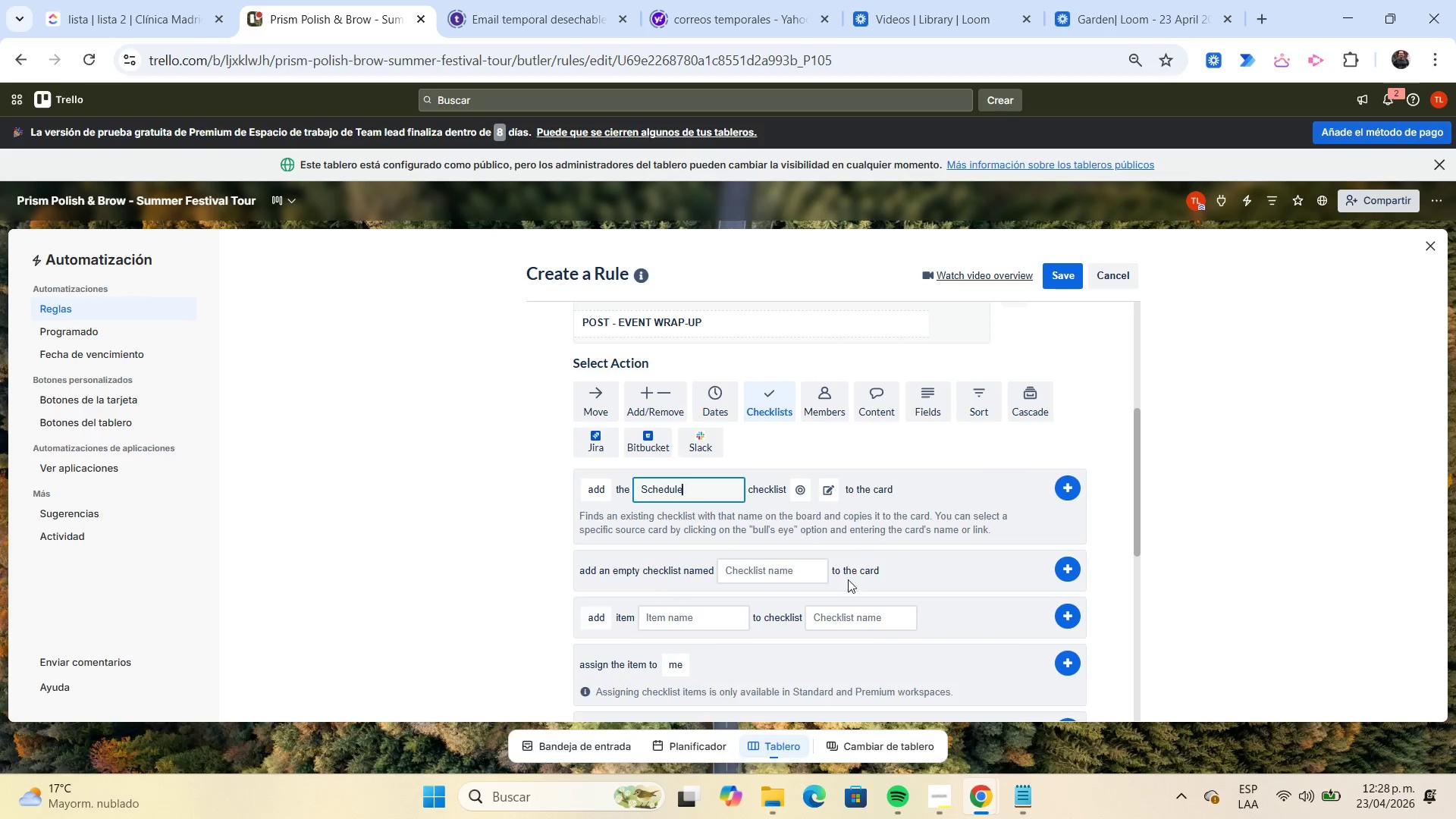 
scroll: coordinate [844, 582], scroll_direction: up, amount: 1.0
 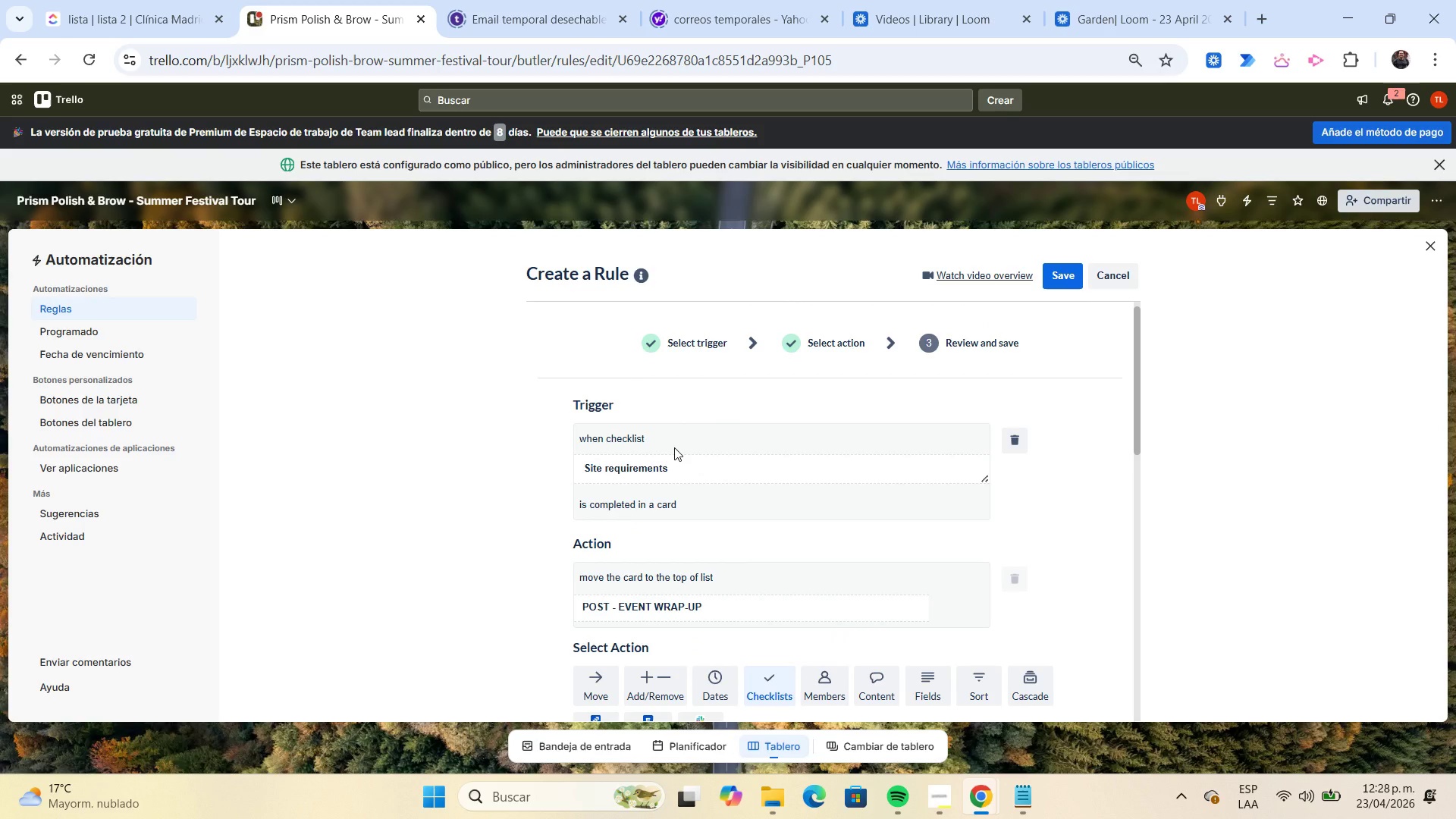 
wait(10.06)
 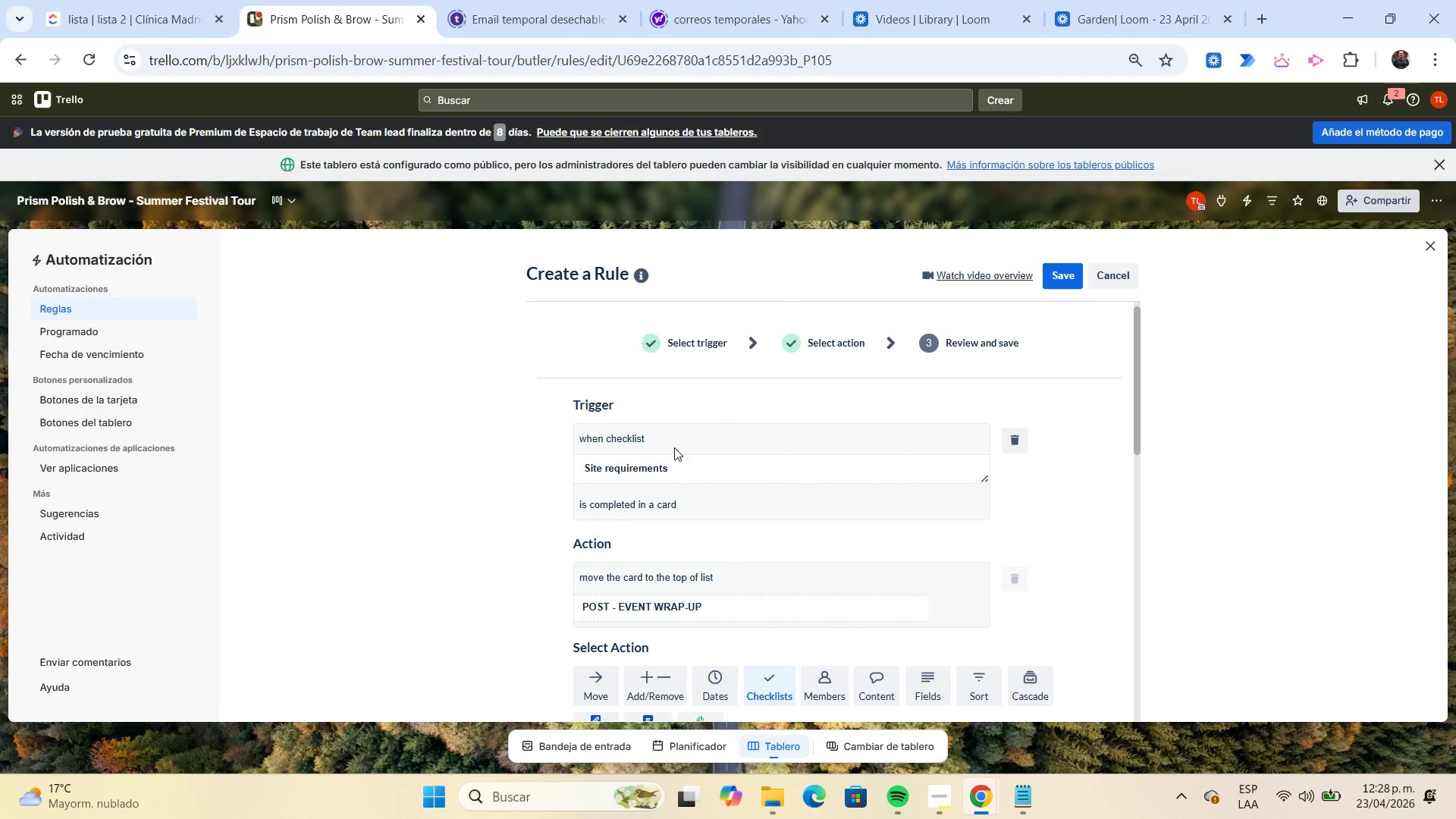 
left_click([1054, 283])
 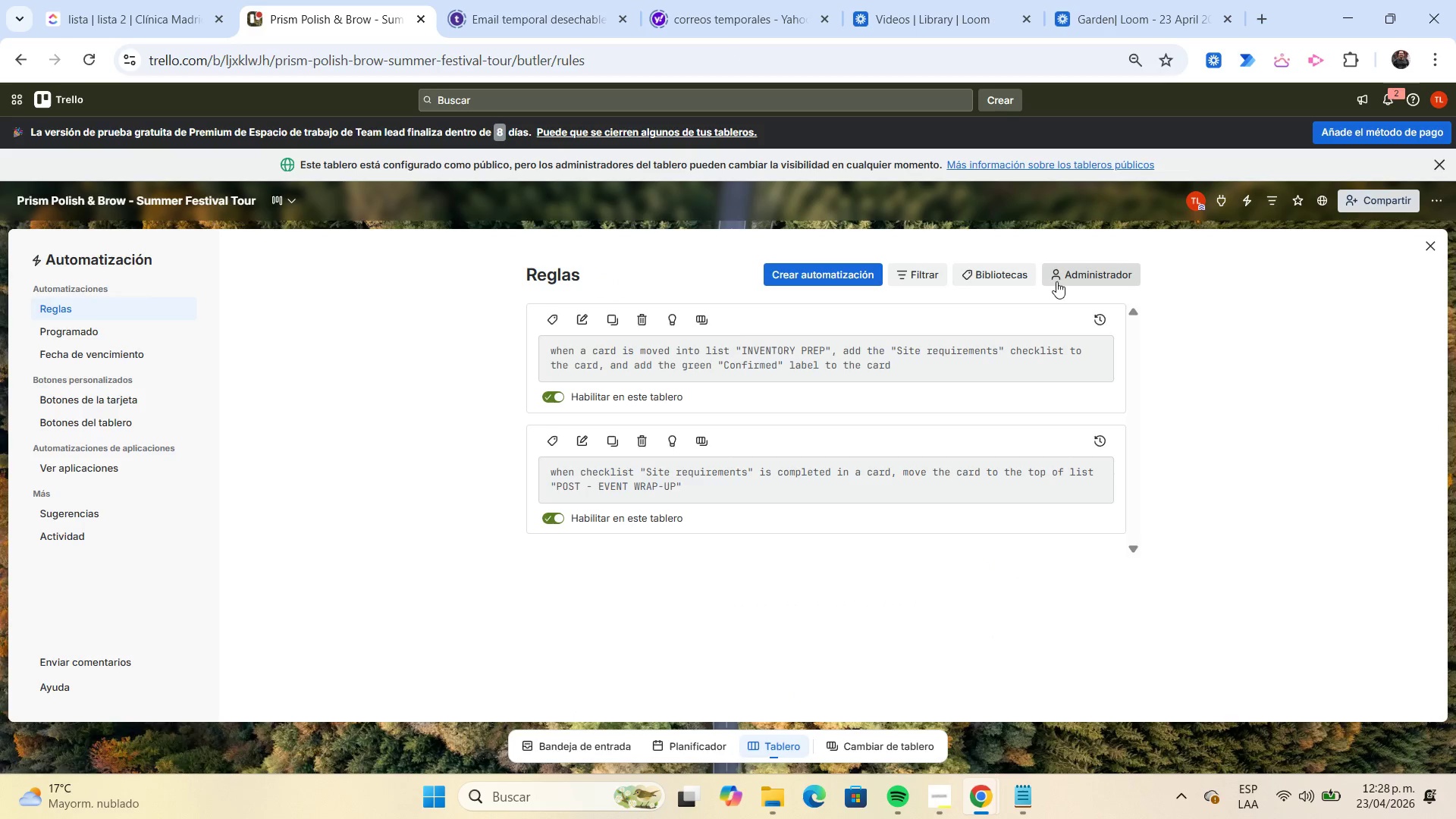 
left_click([1429, 252])
 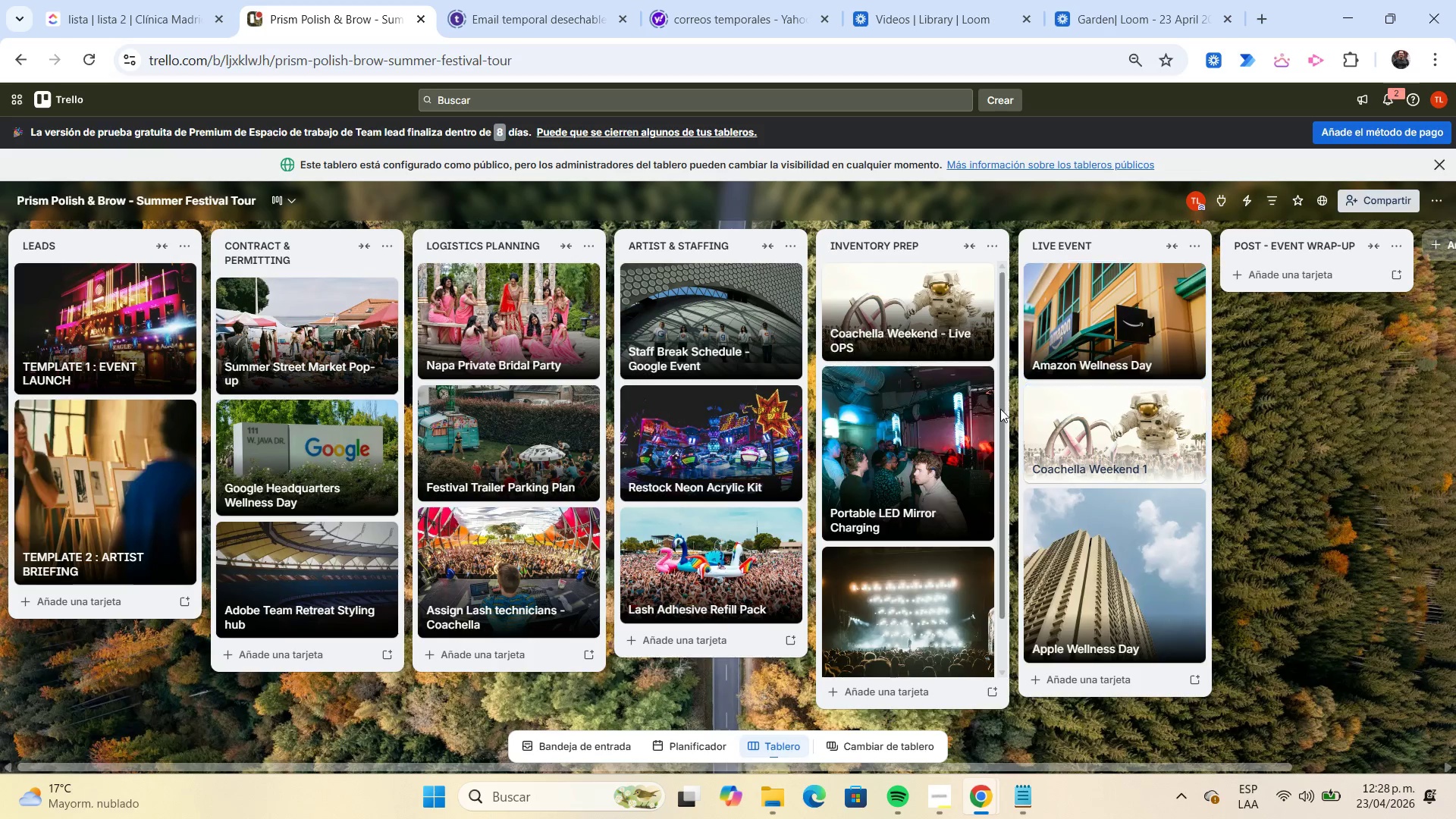 
left_click([927, 416])
 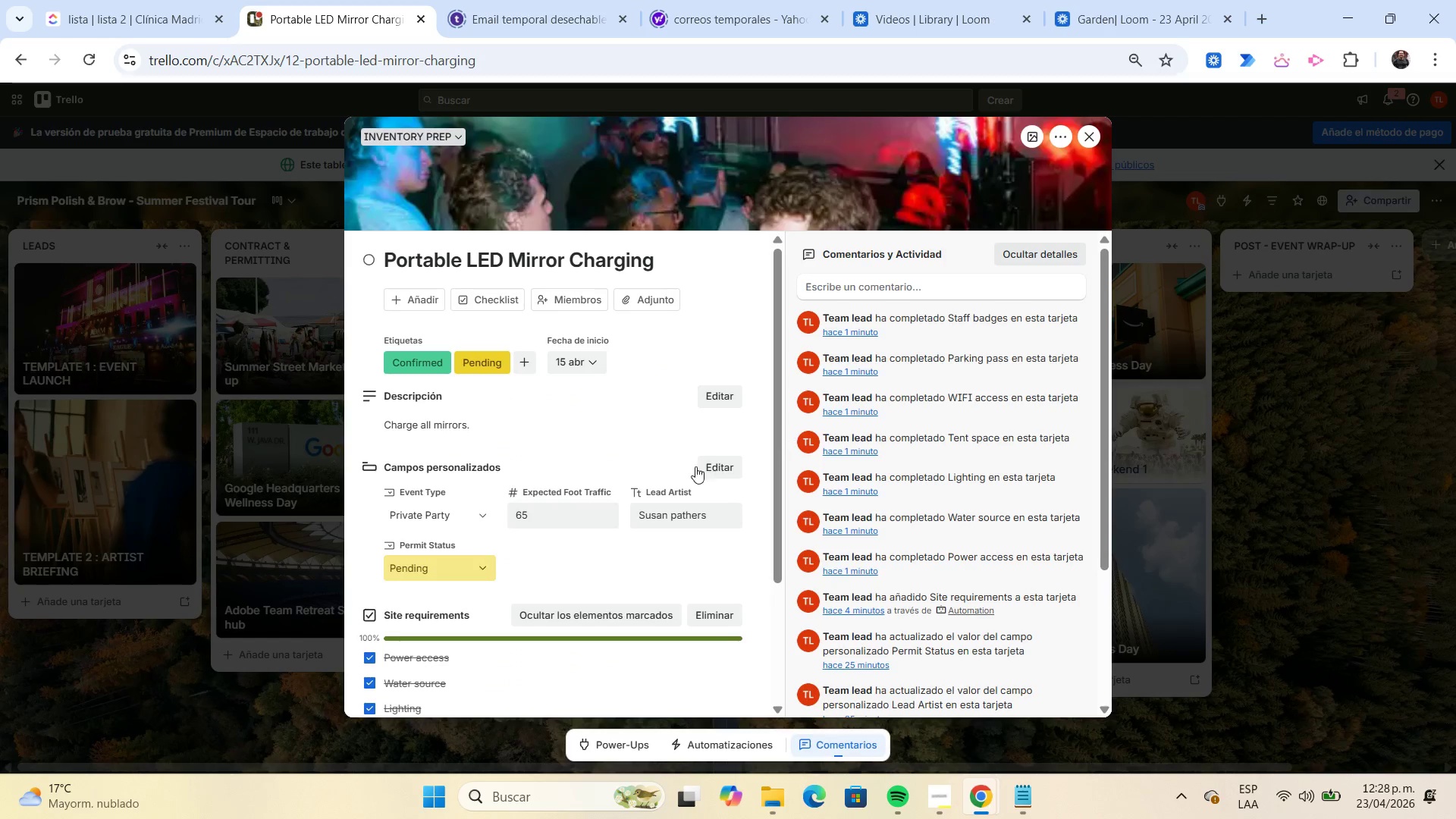 
scroll: coordinate [471, 544], scroll_direction: down, amount: 2.0
 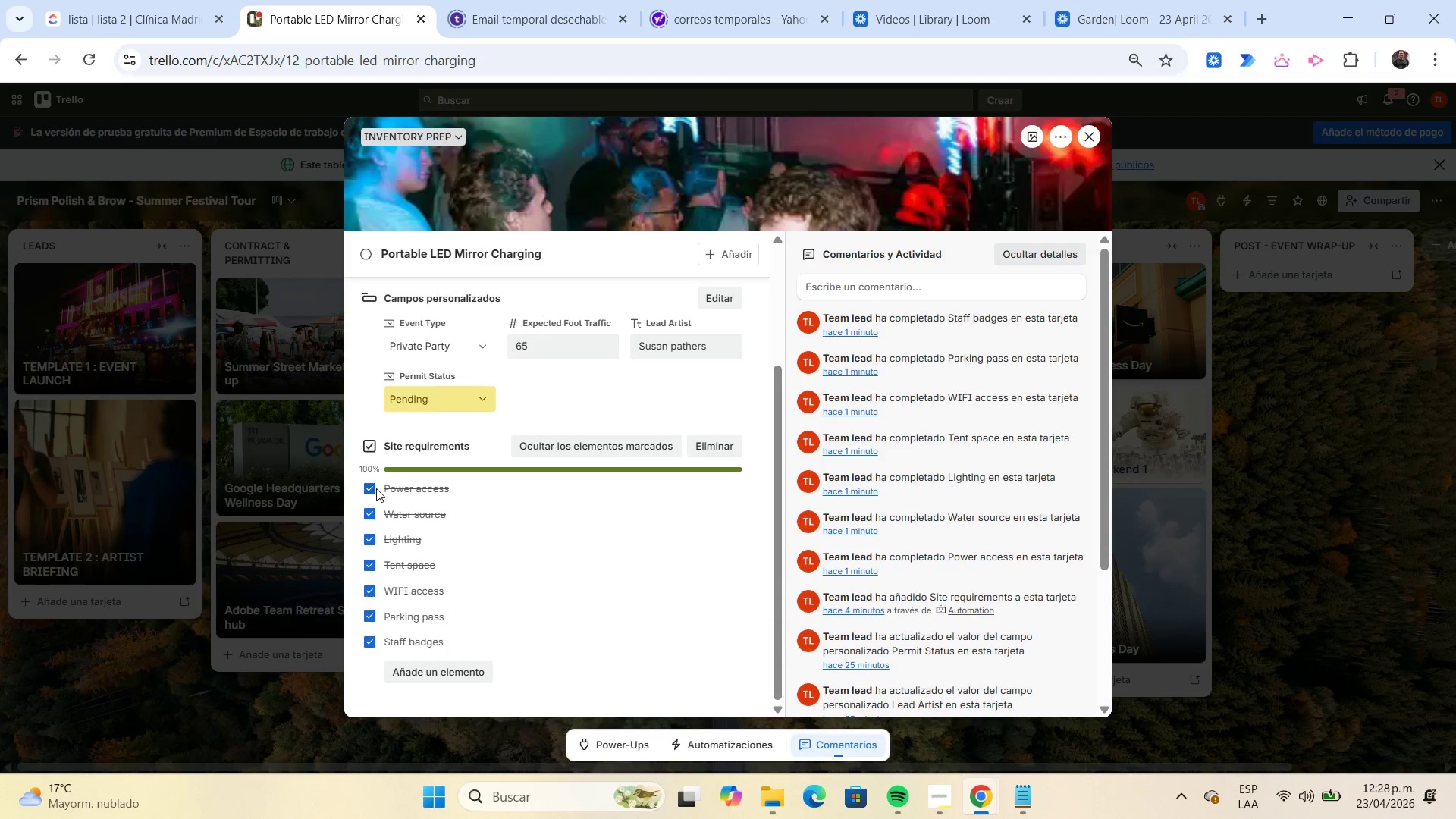 
left_click([373, 488])
 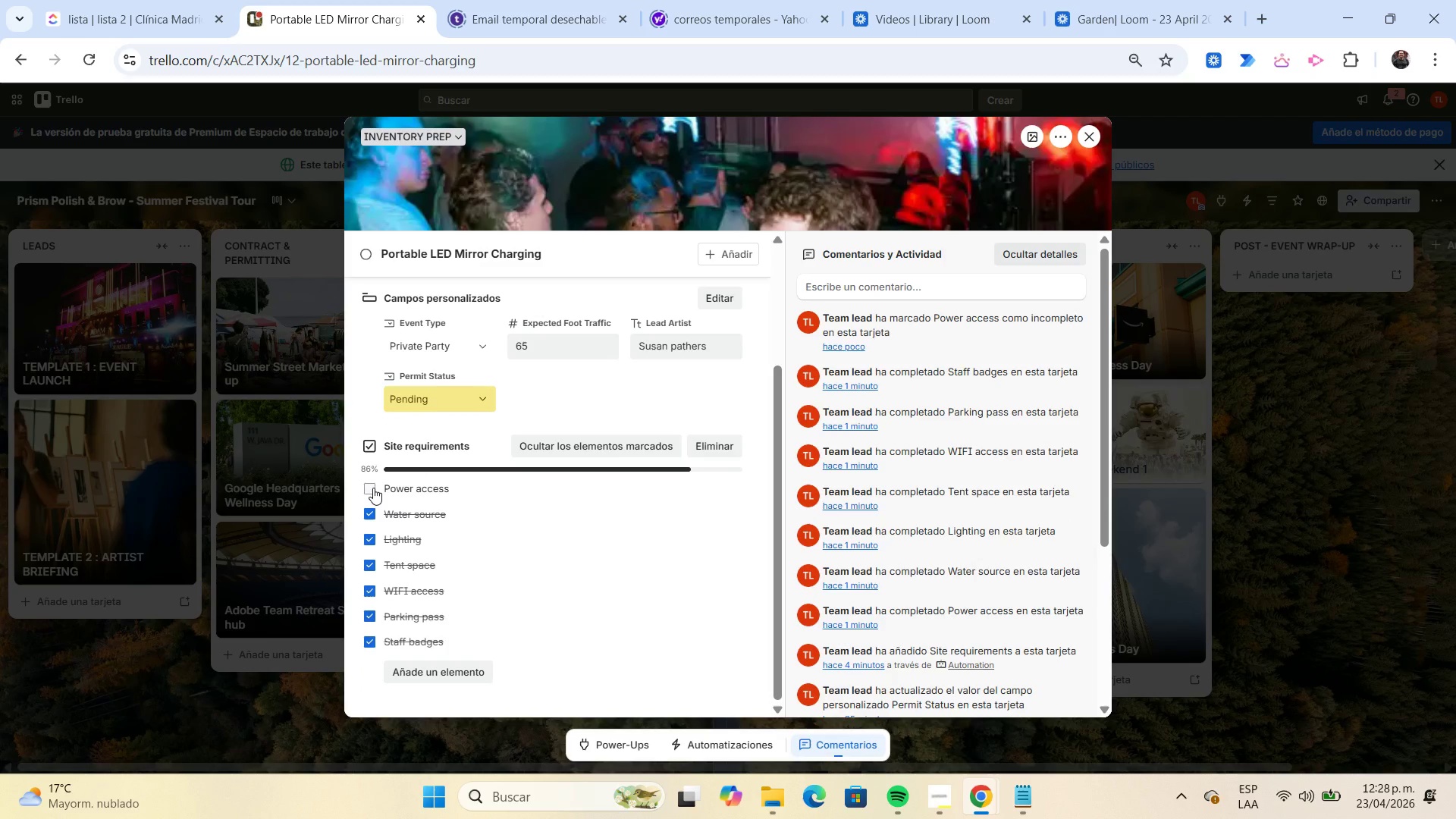 
left_click([373, 488])
 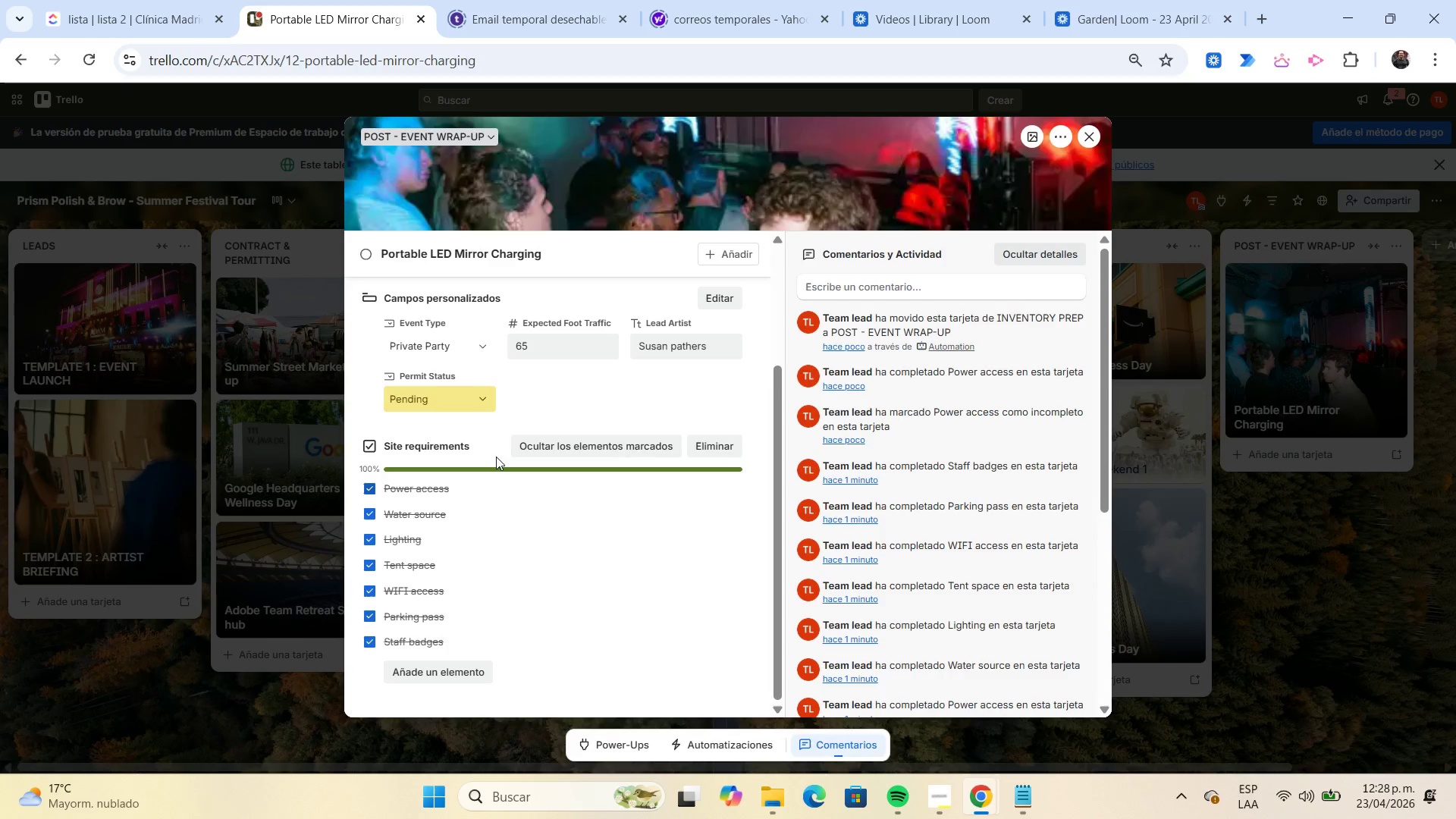 
wait(6.23)
 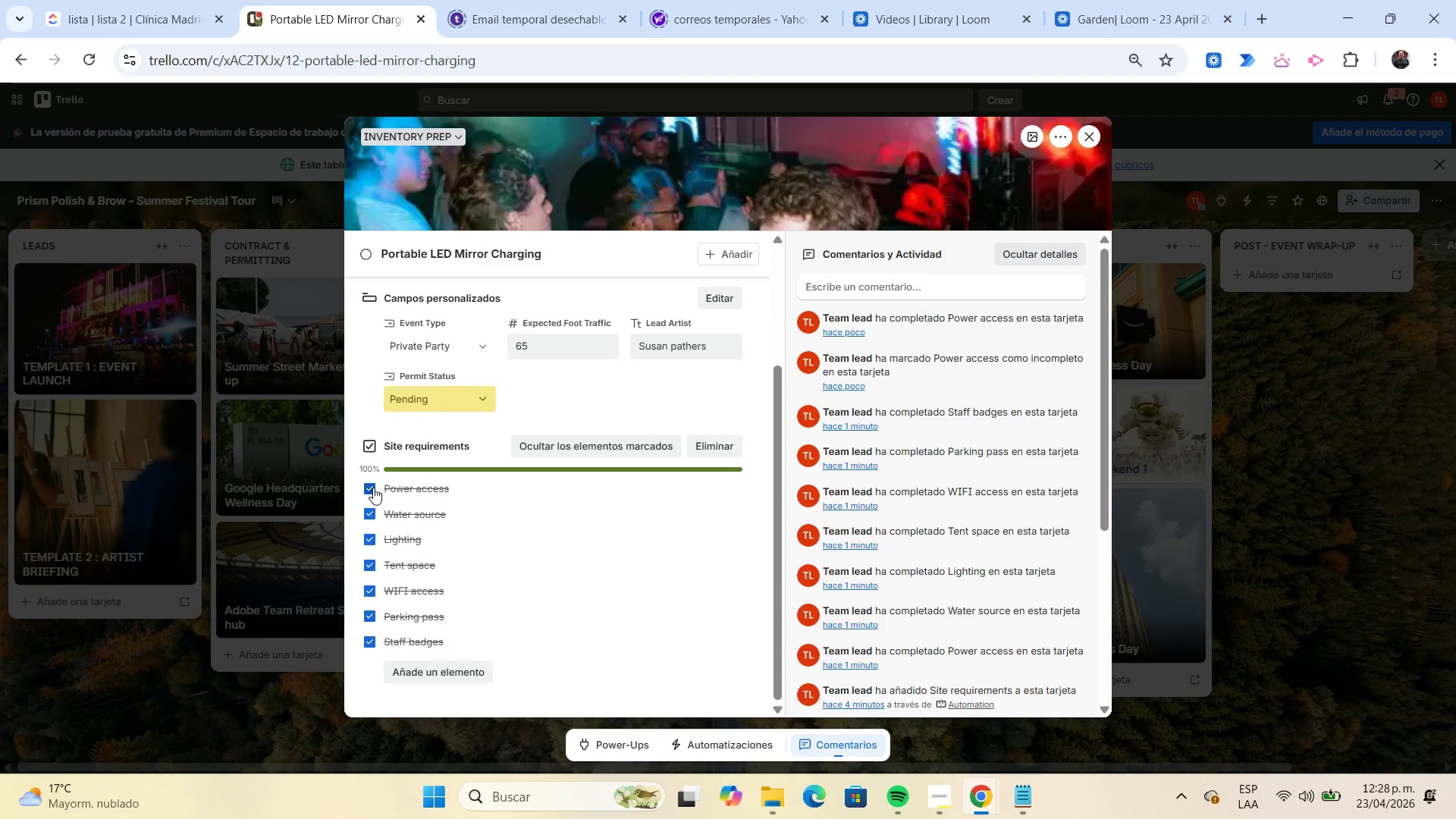 
left_click([1087, 142])
 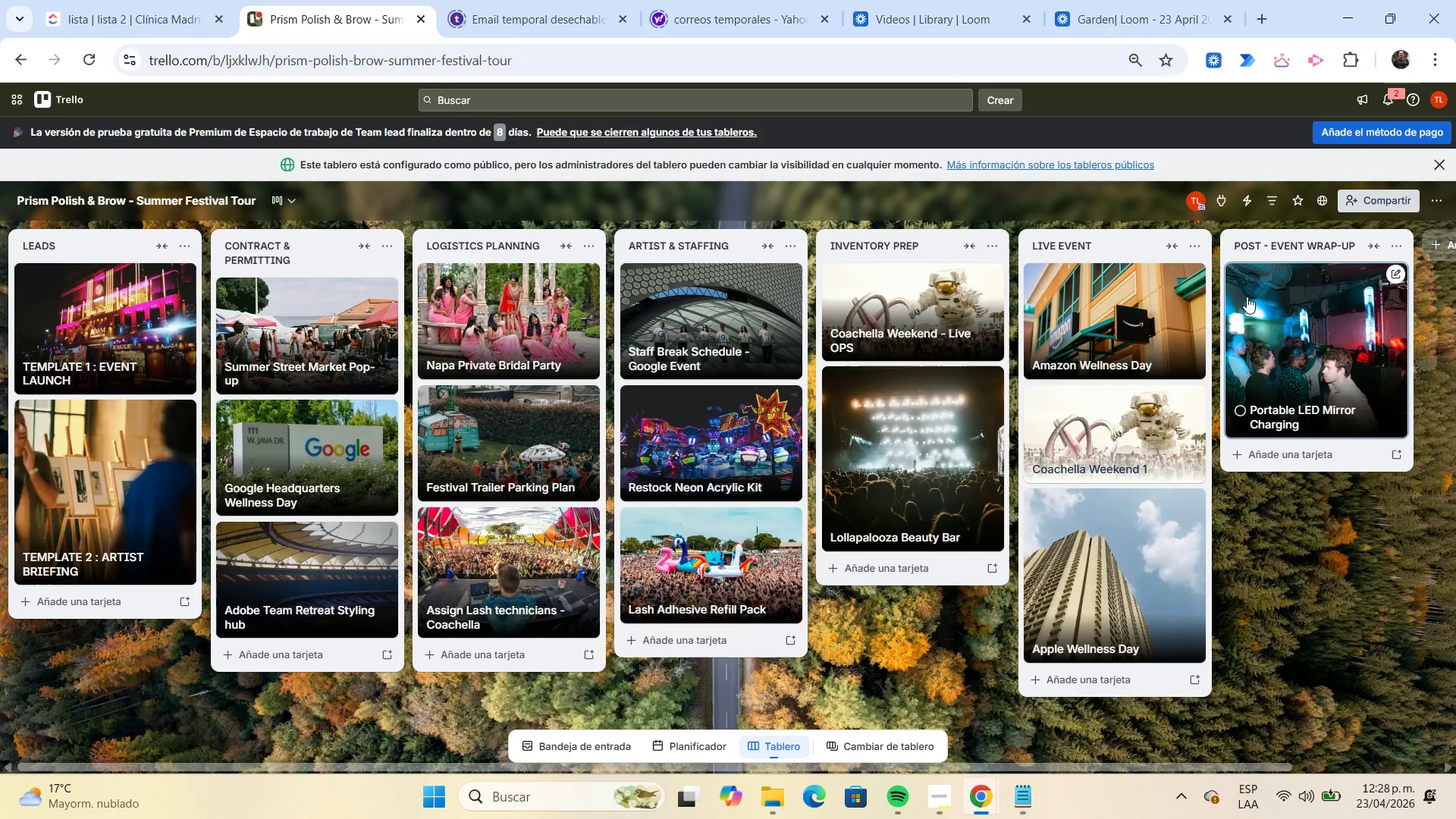 
wait(8.44)
 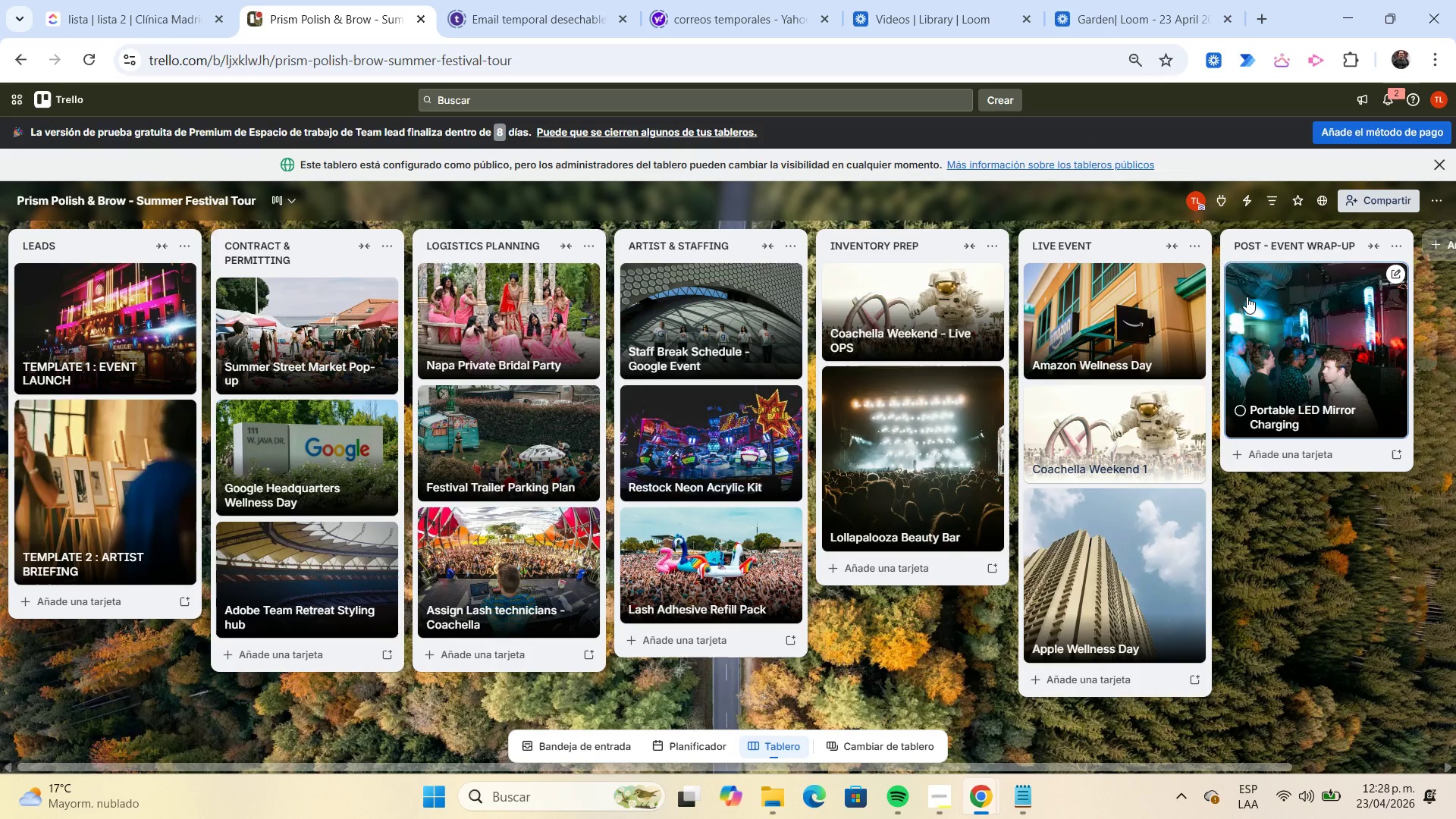 
left_click([1249, 298])
 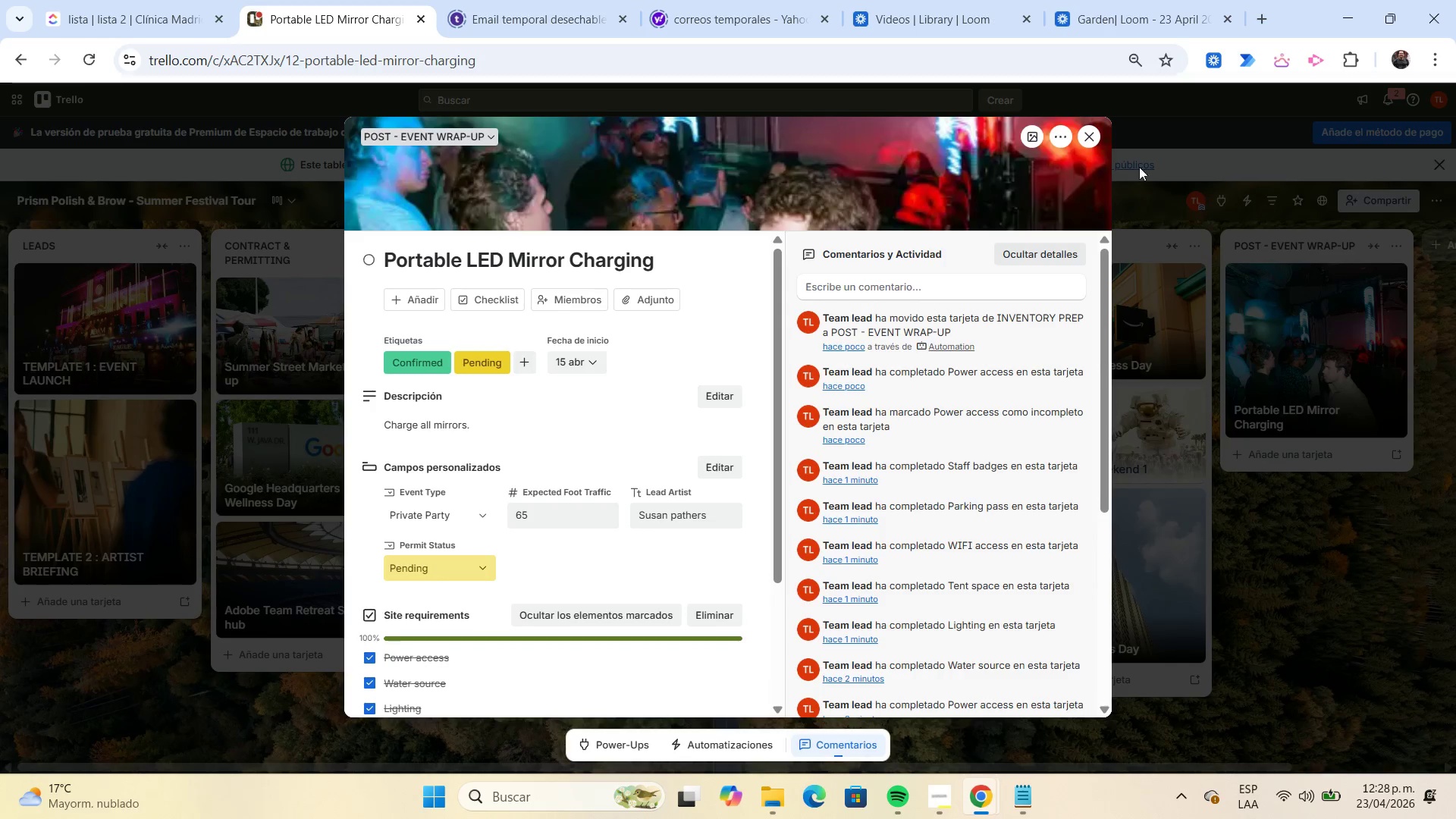 
left_click([1094, 141])
 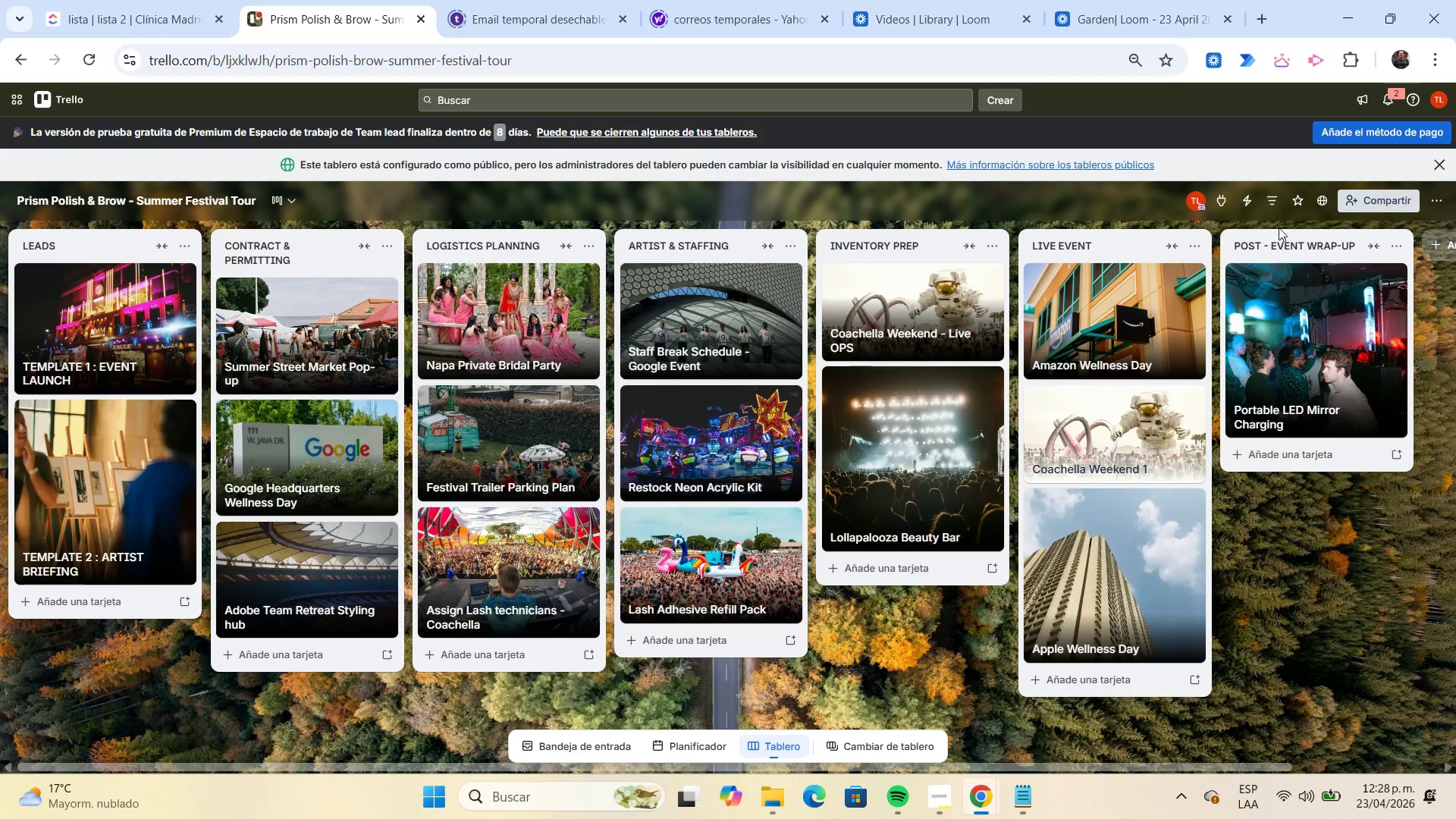 
left_click([1253, 199])
 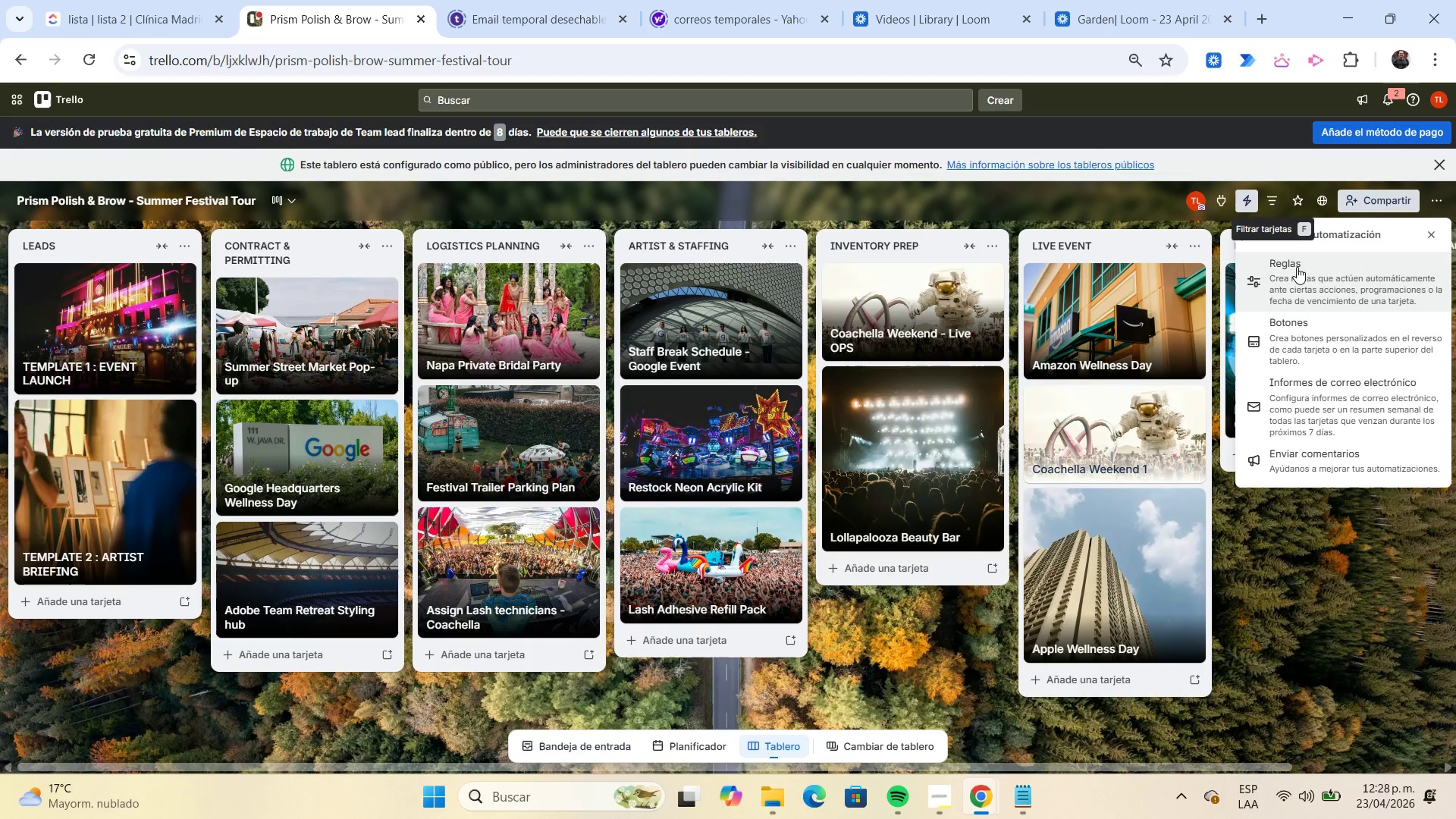 
left_click([1297, 267])
 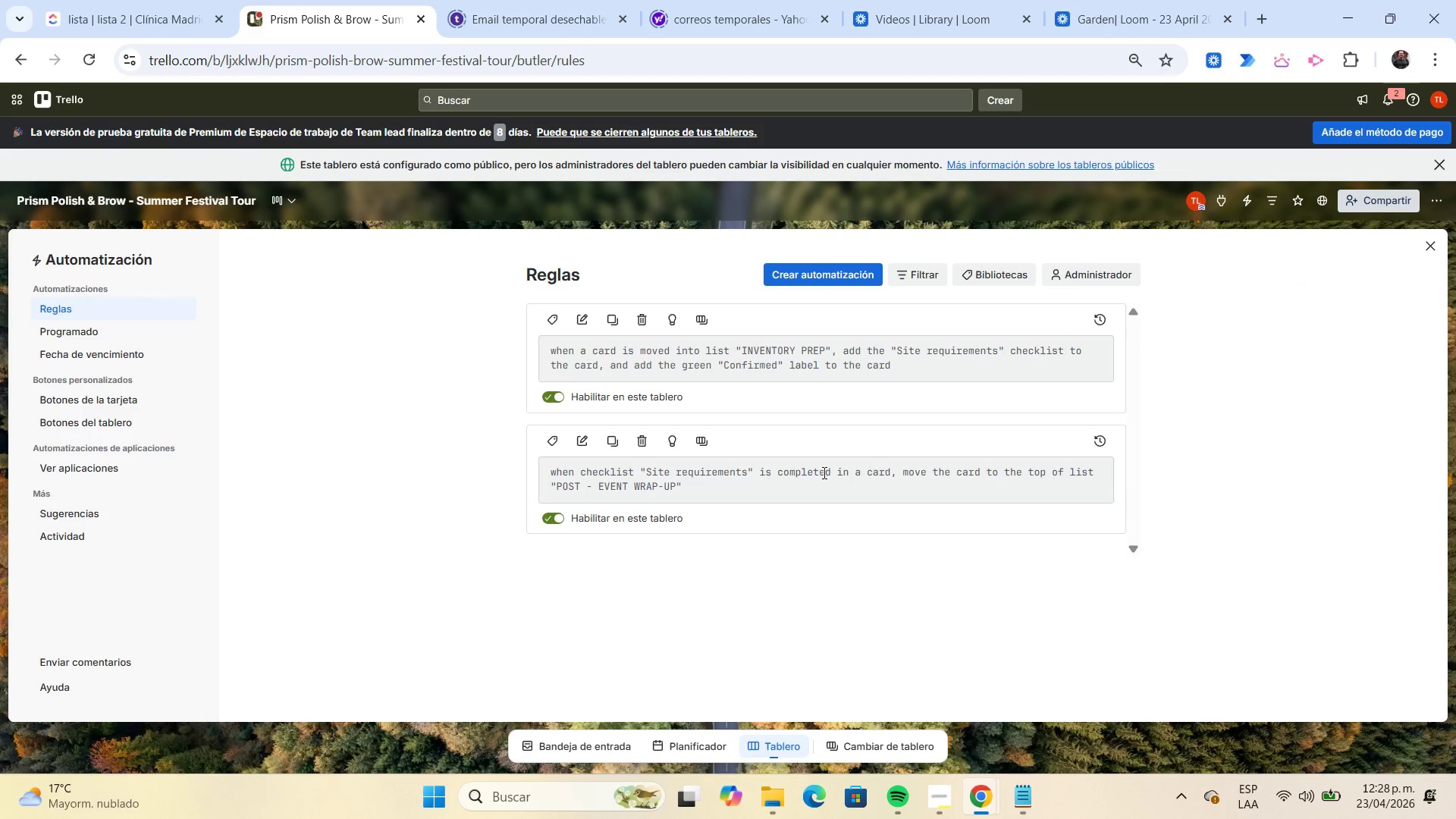 
wait(9.28)
 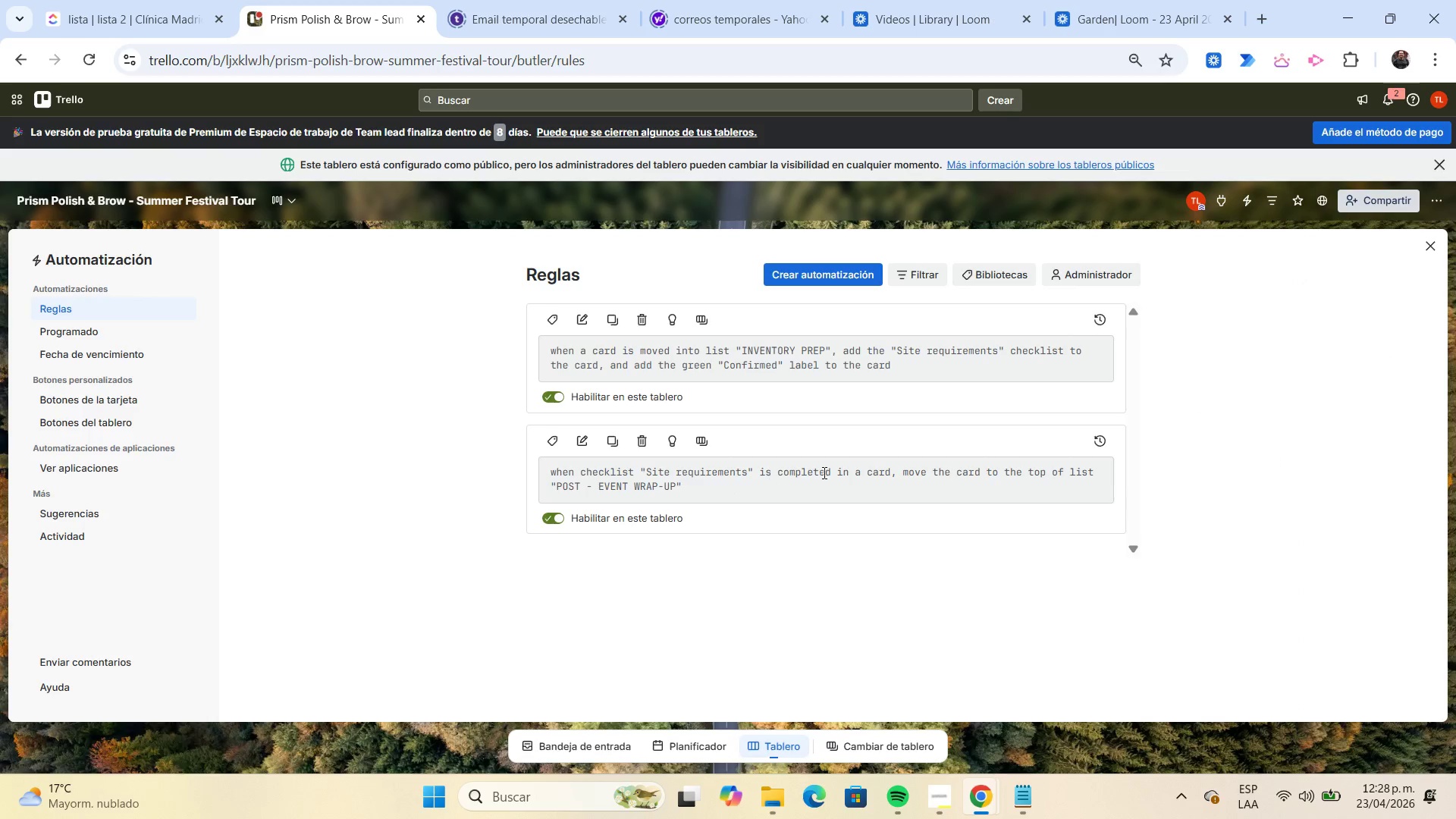 
left_click([586, 446])
 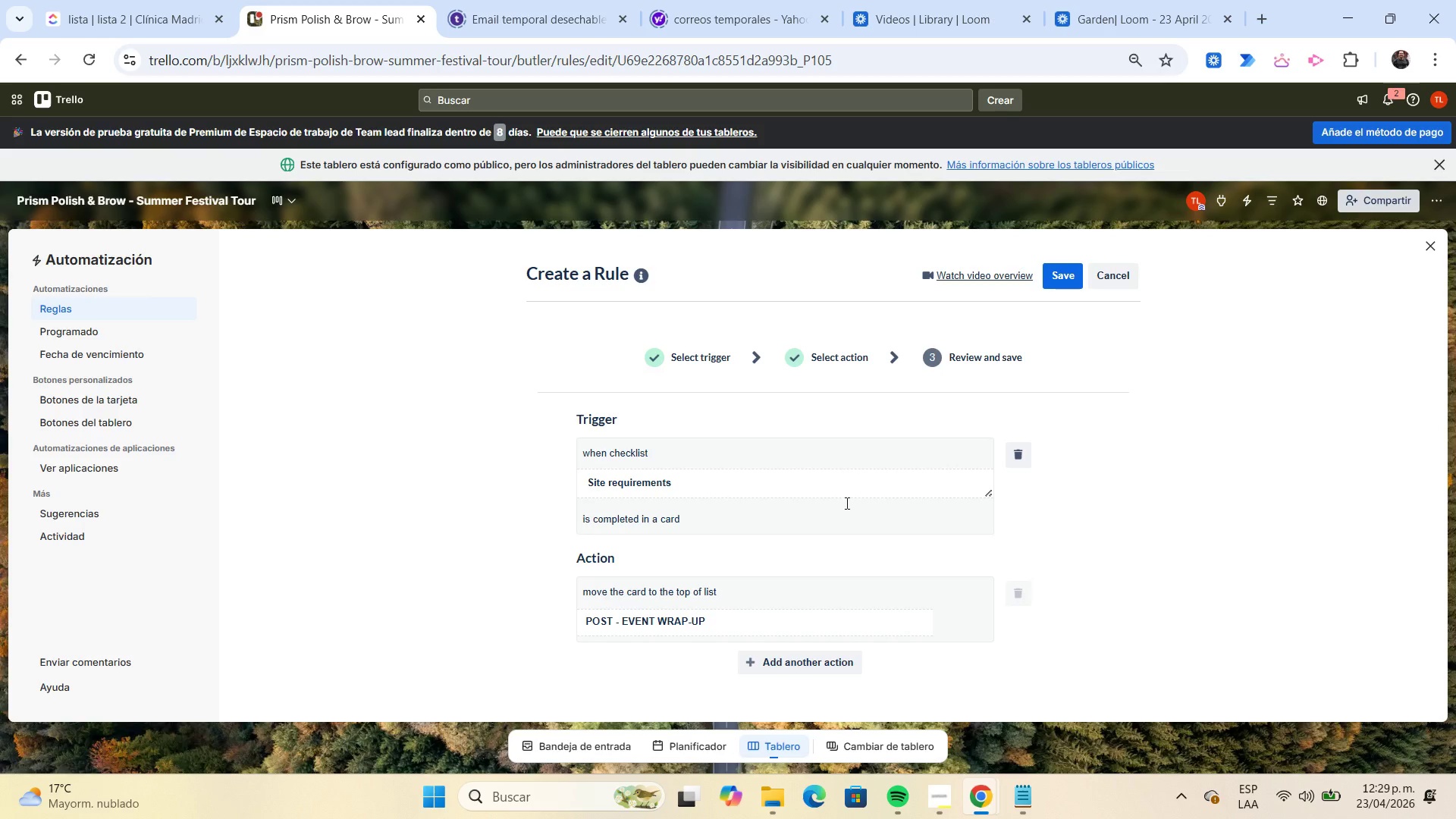 
left_click([798, 663])
 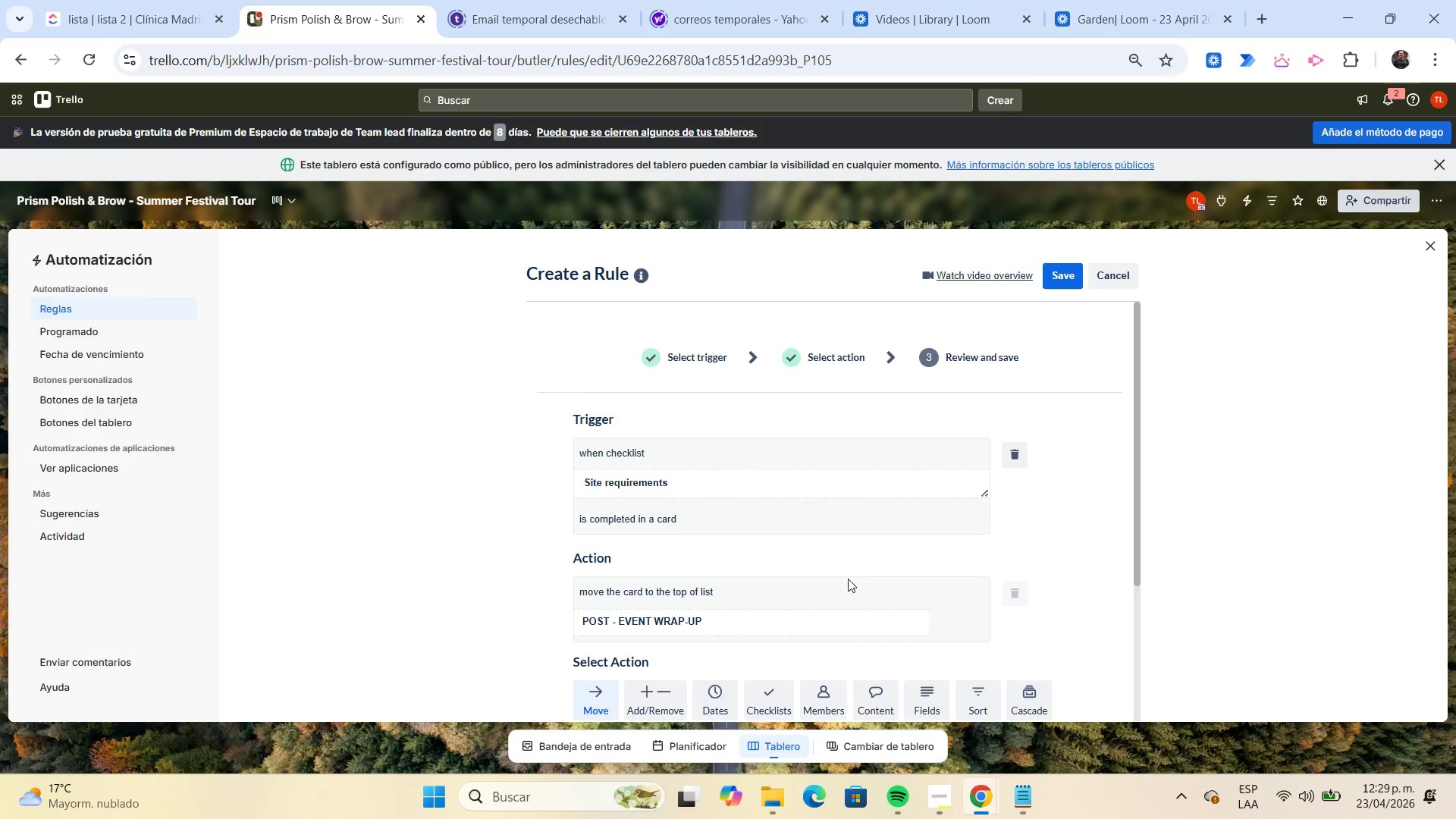 
scroll: coordinate [886, 516], scroll_direction: down, amount: 3.0
 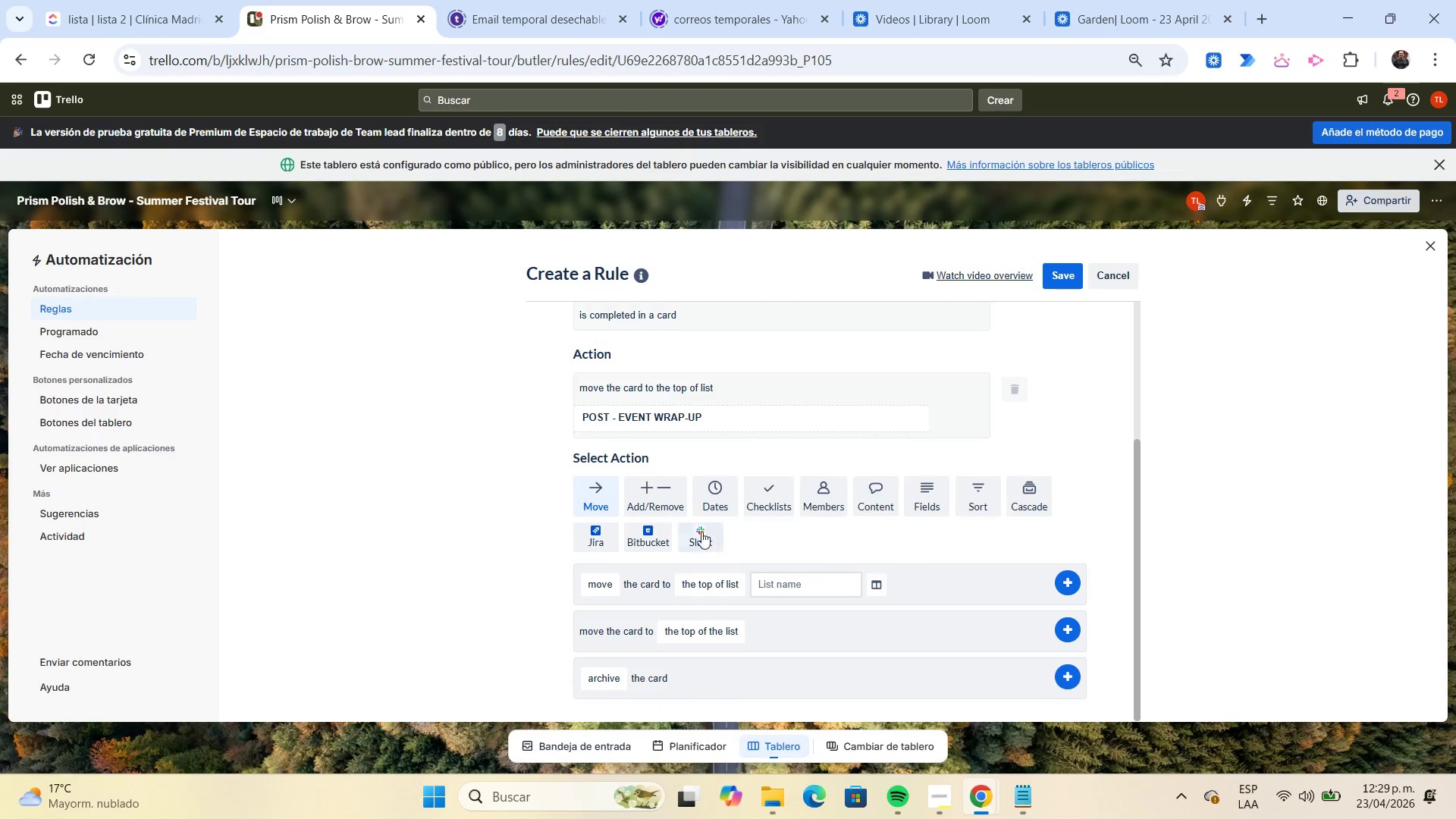 
left_click([718, 486])
 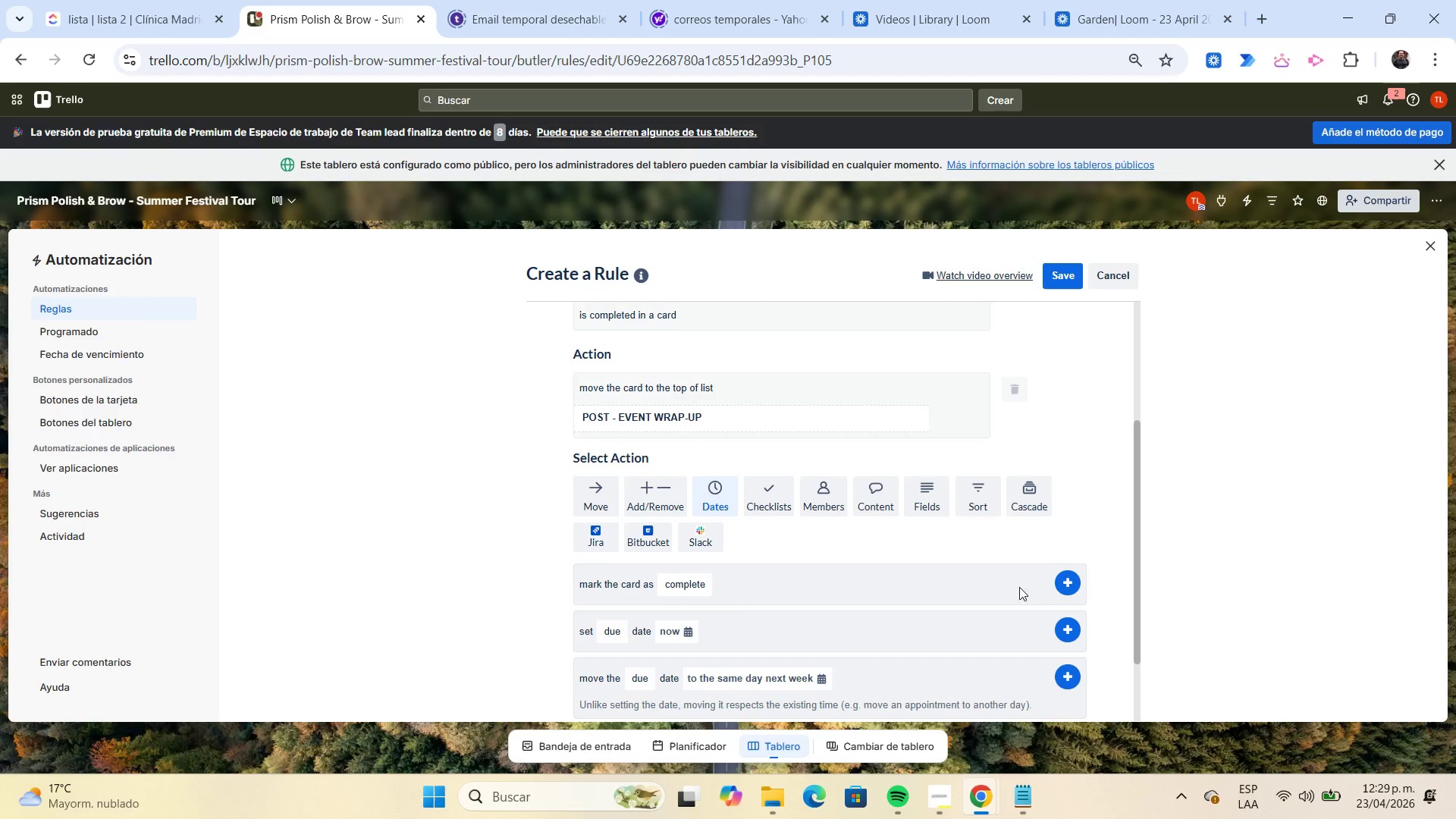 
left_click([1064, 582])
 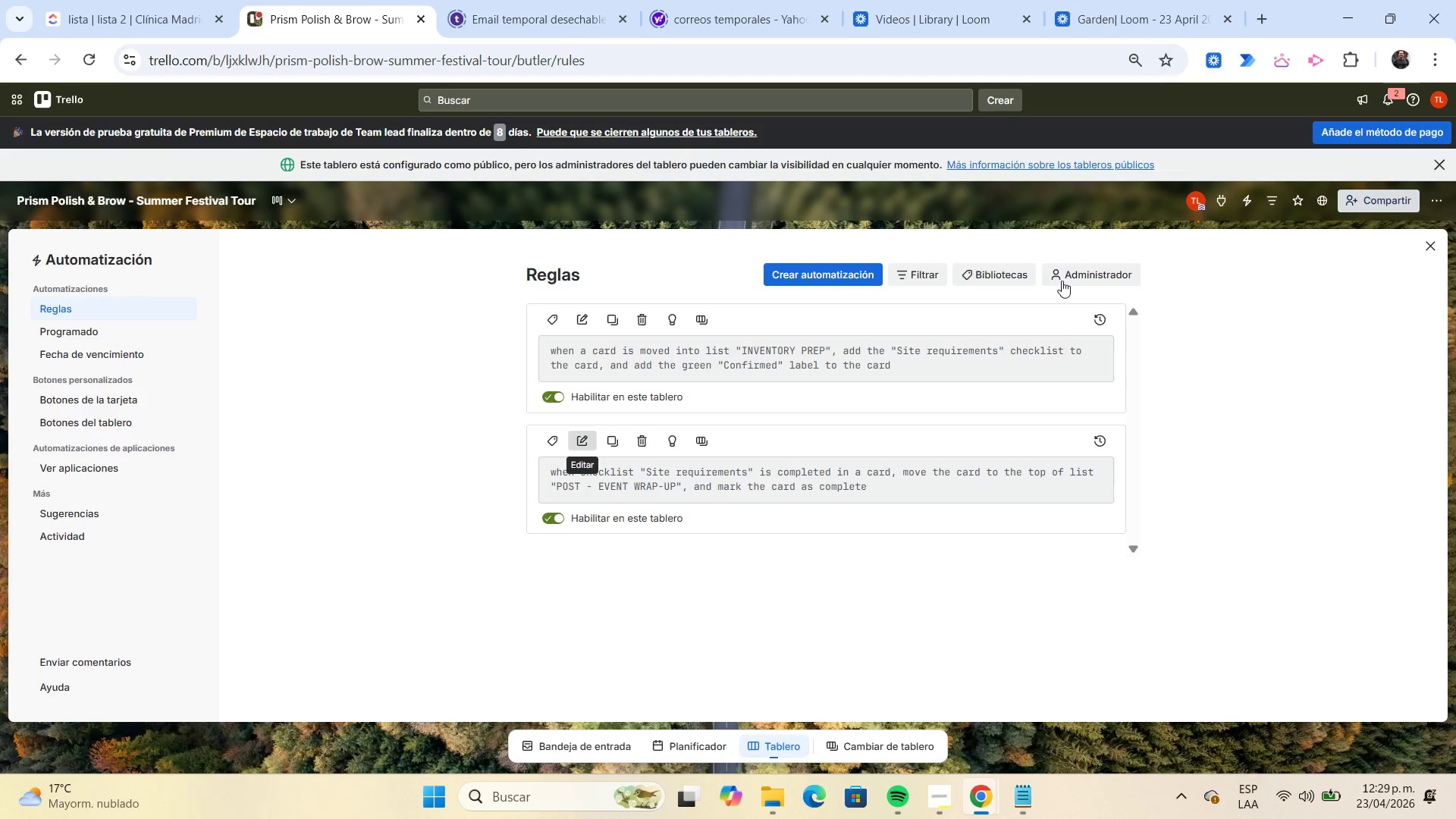 
wait(6.81)
 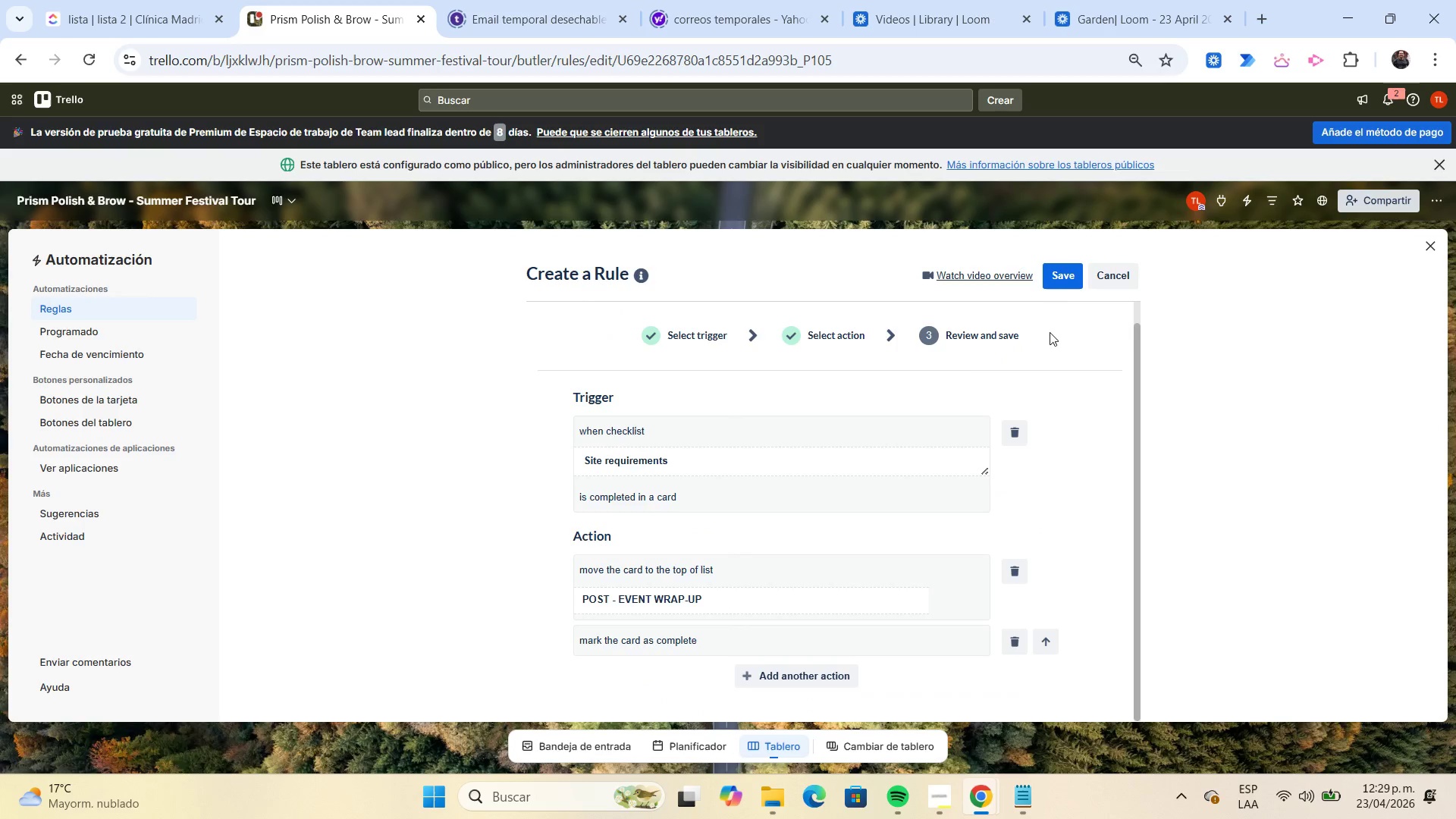 
left_click([1422, 248])
 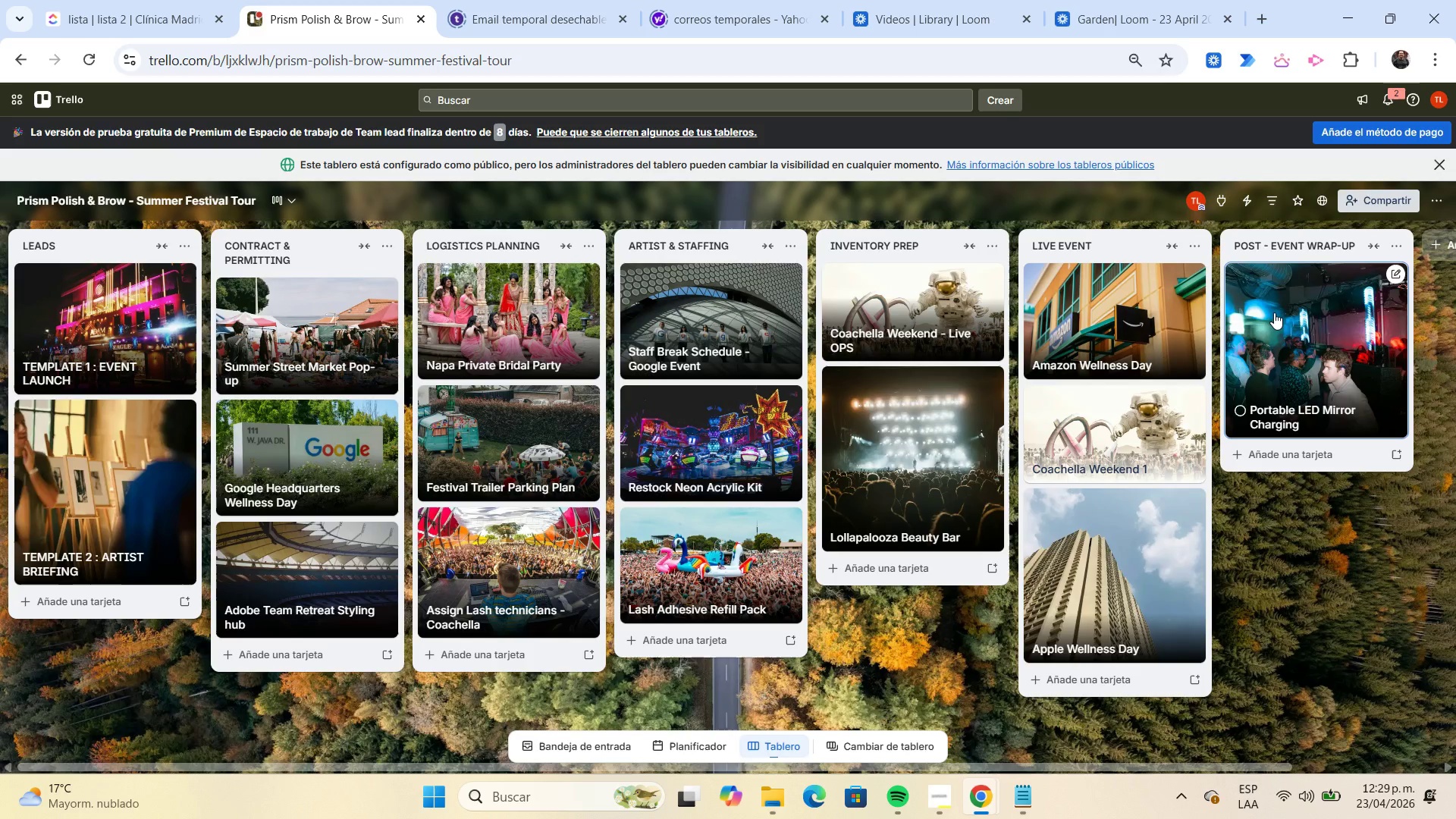 
left_click_drag(start_coordinate=[1274, 312], to_coordinate=[1092, 340])
 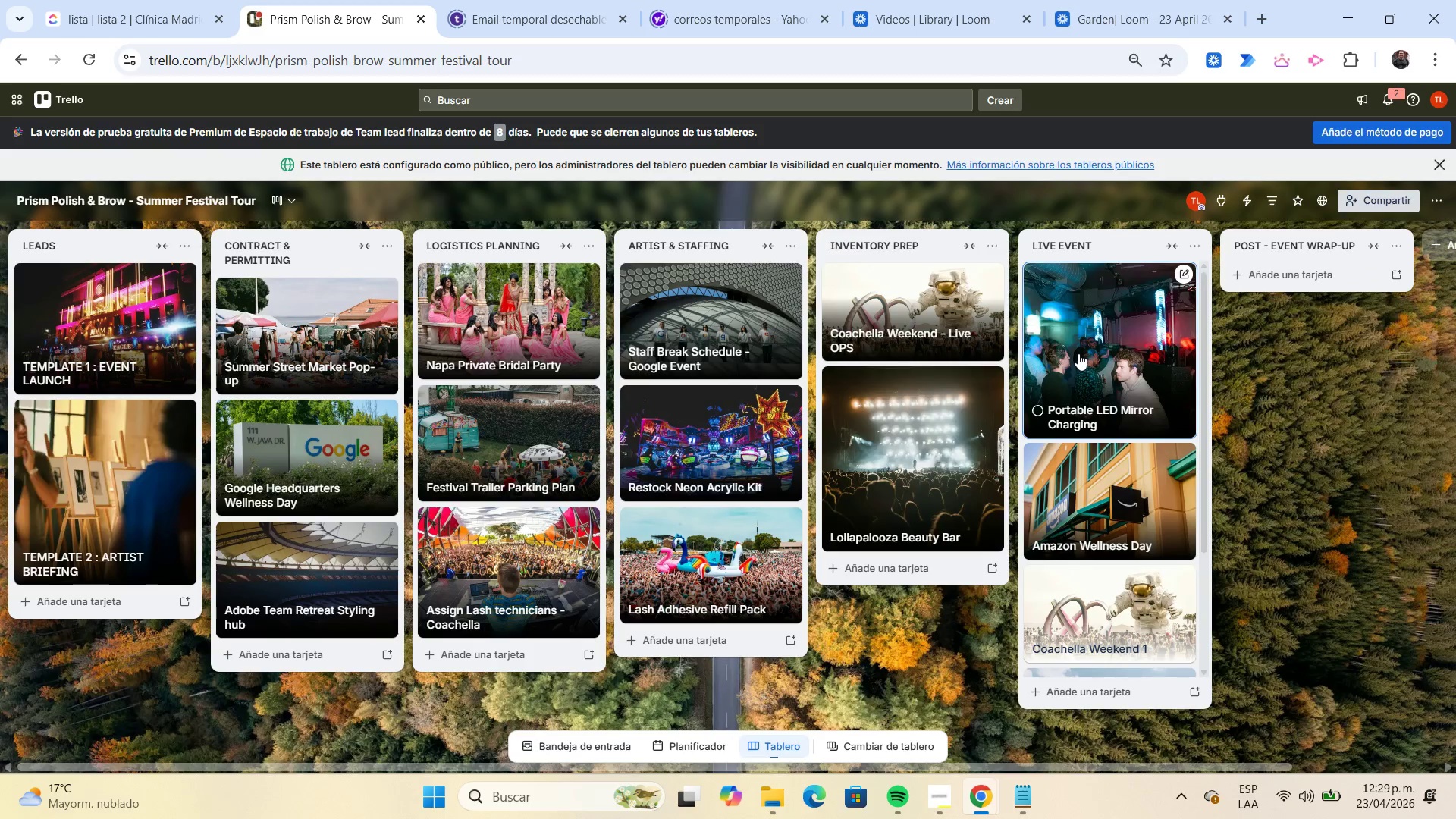 
left_click([1078, 353])
 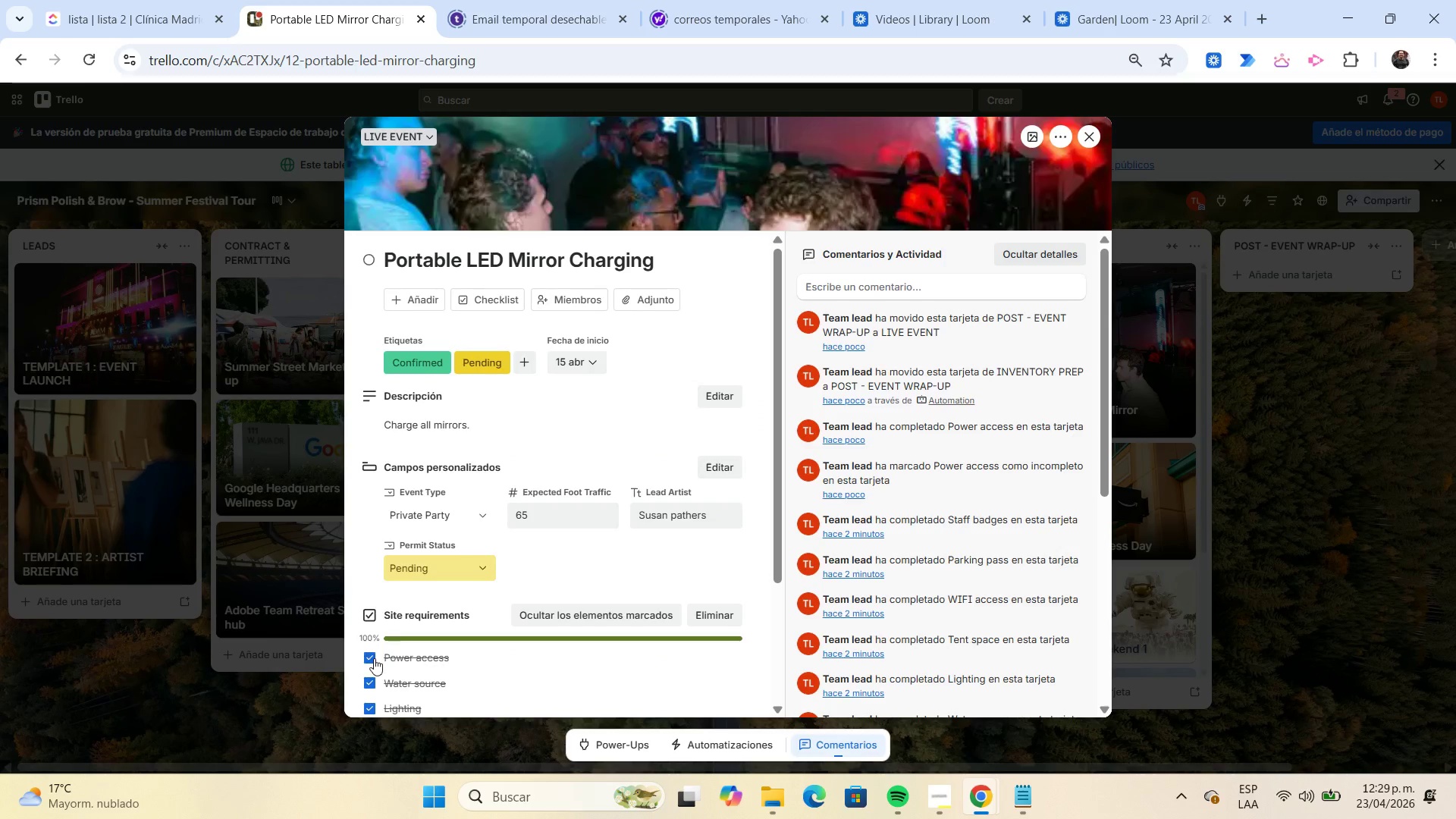 
left_click([372, 660])
 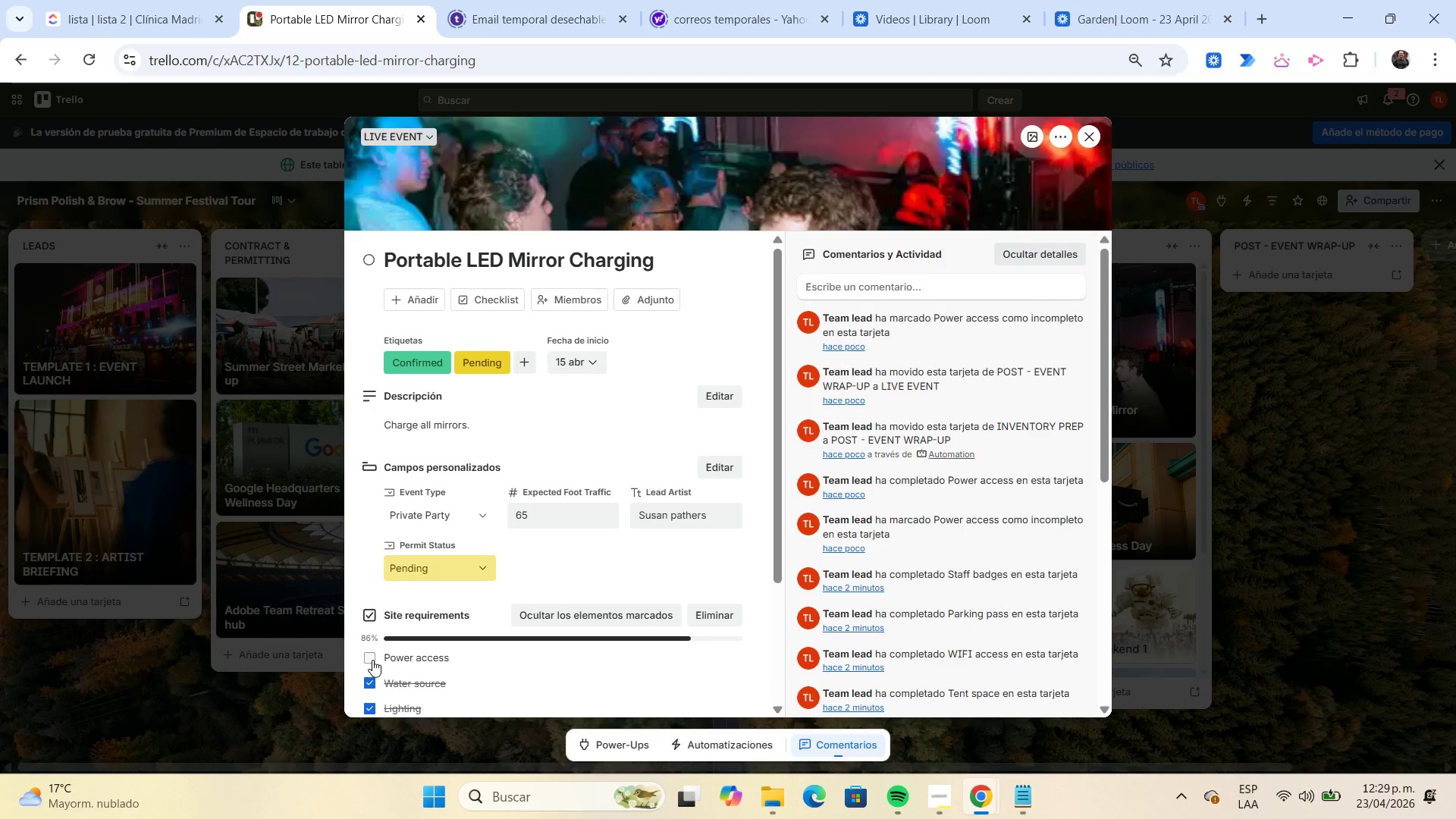 
left_click([372, 660])
 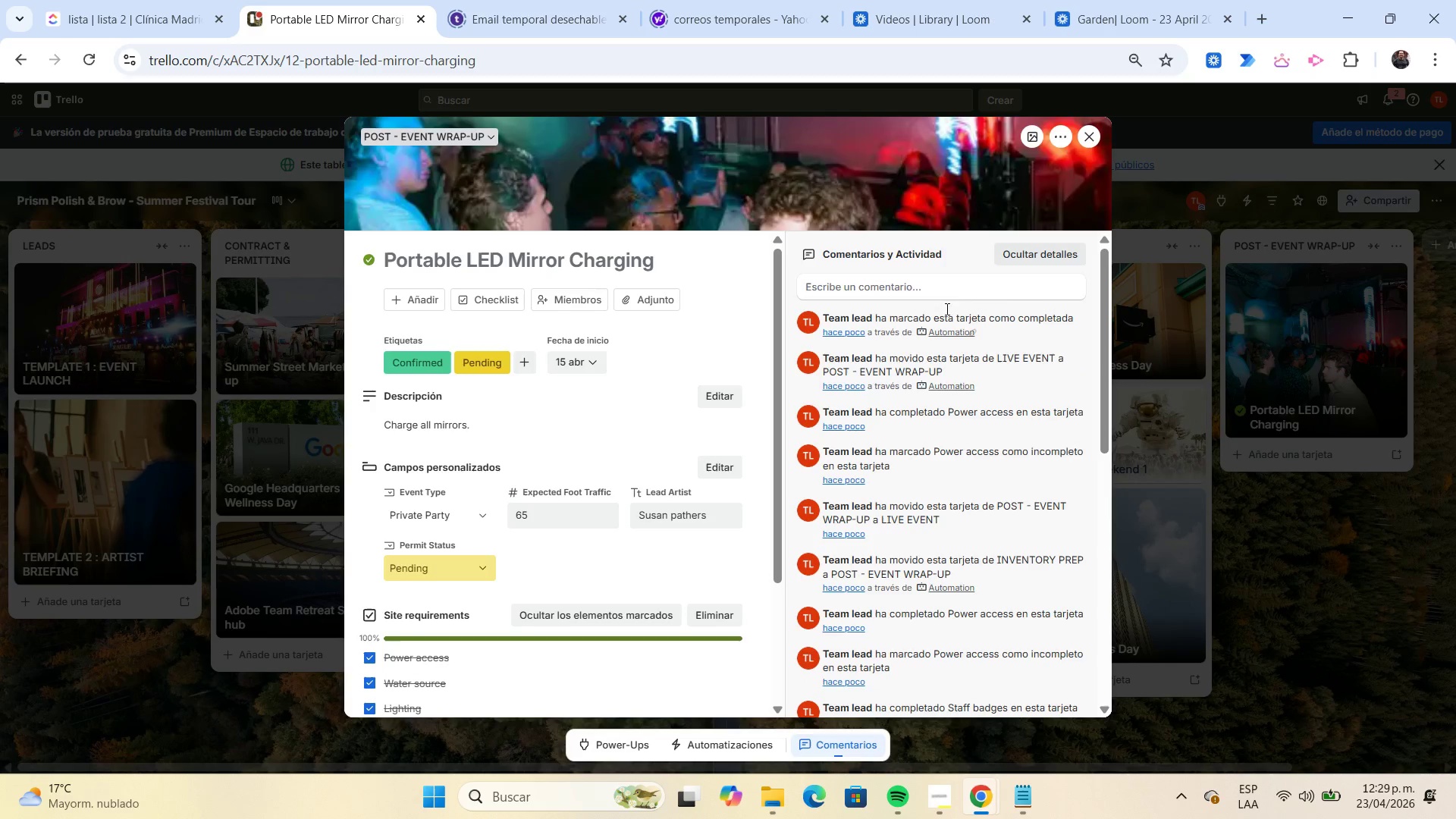 
wait(6.95)
 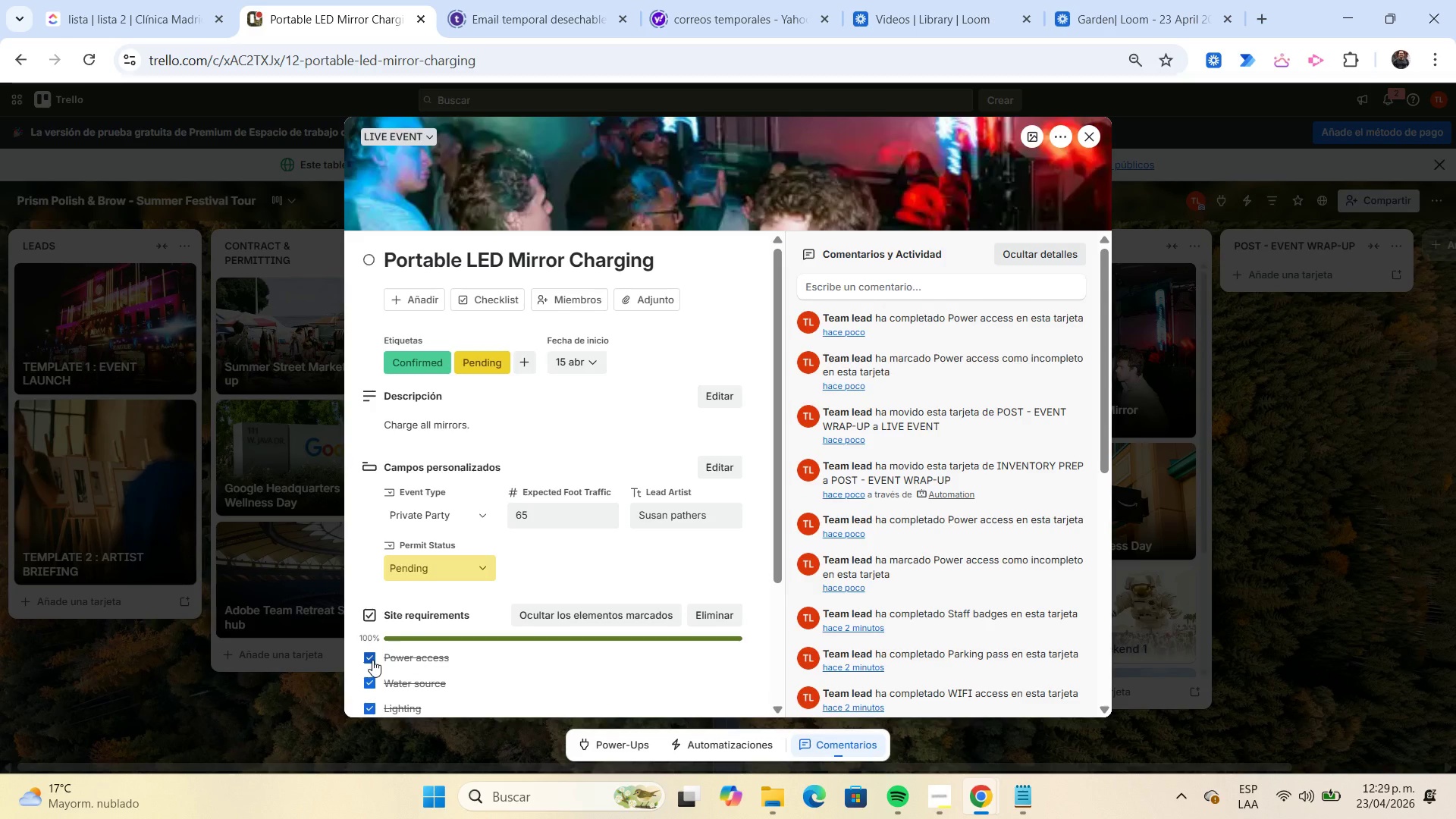 
left_click([1088, 146])
 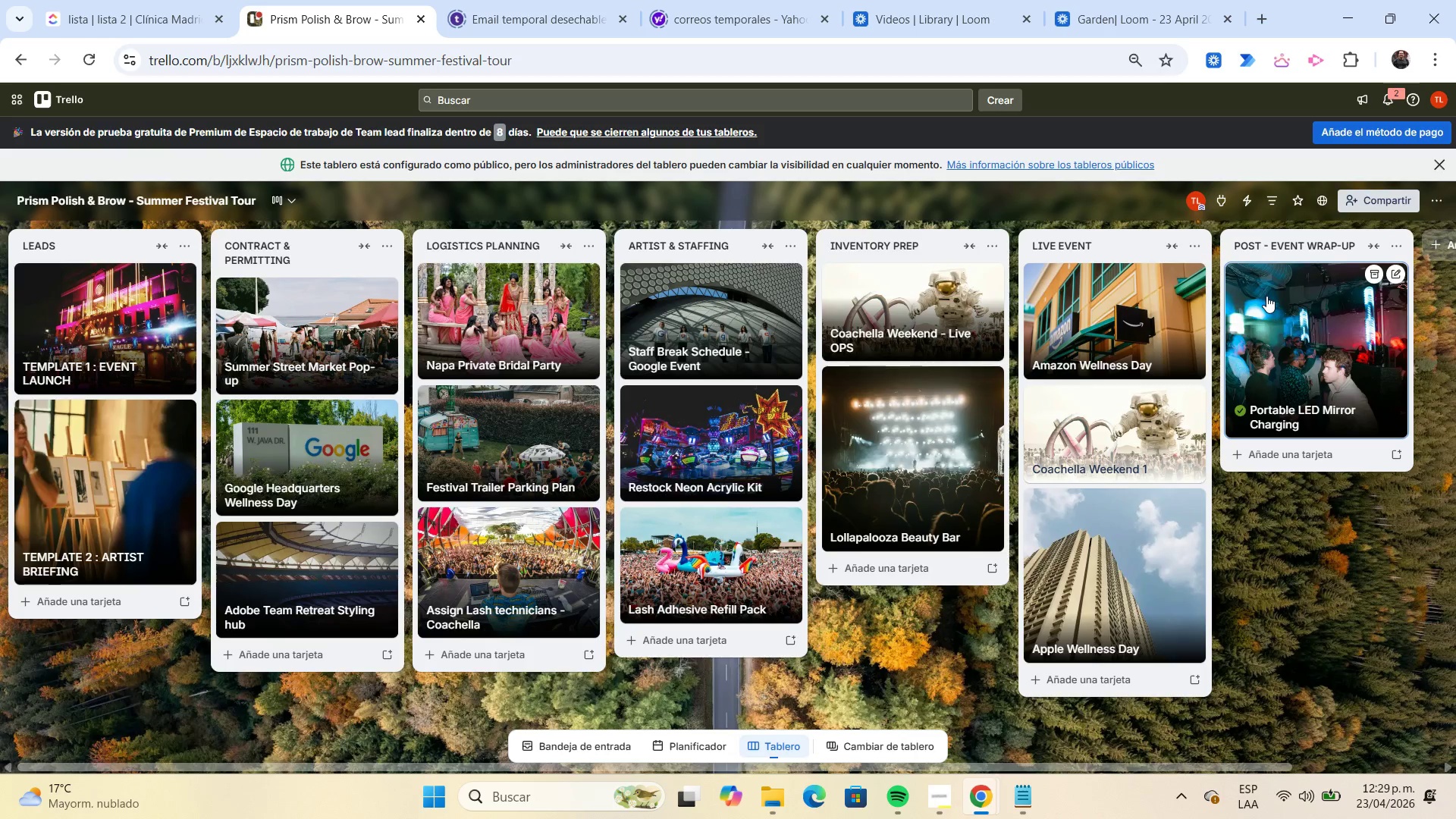 
left_click([1266, 296])
 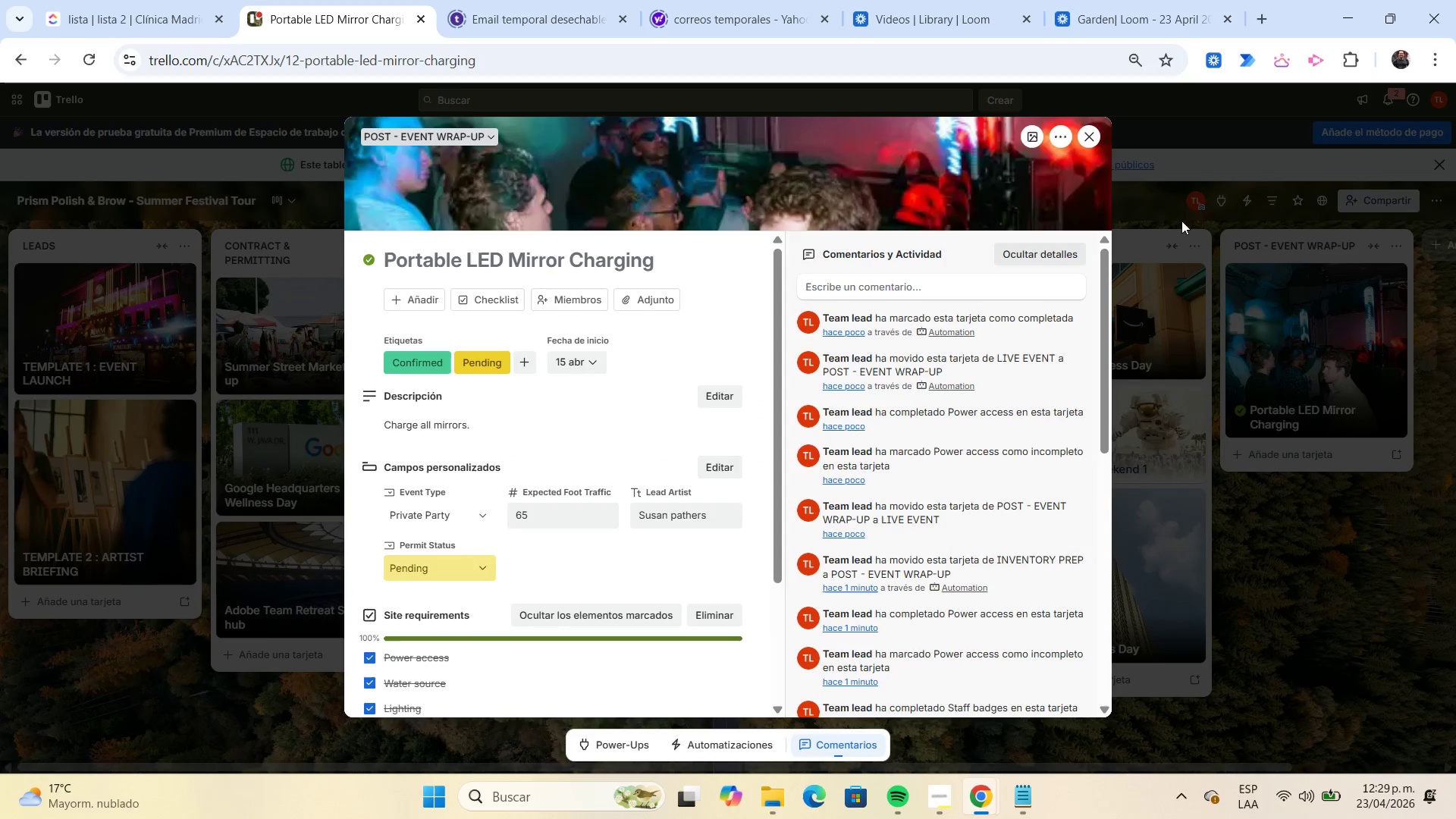 
left_click([1094, 143])
 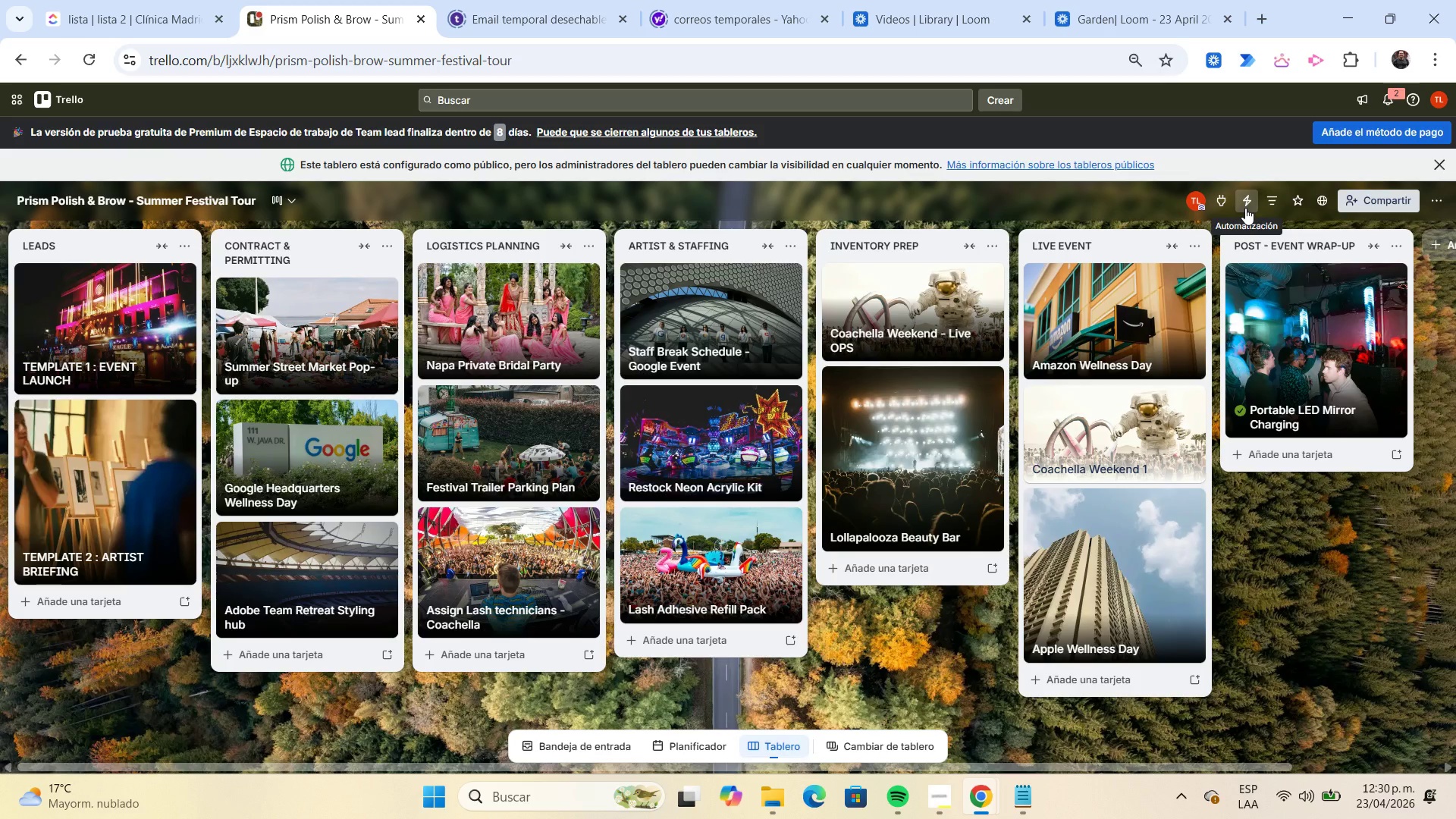 
wait(41.89)
 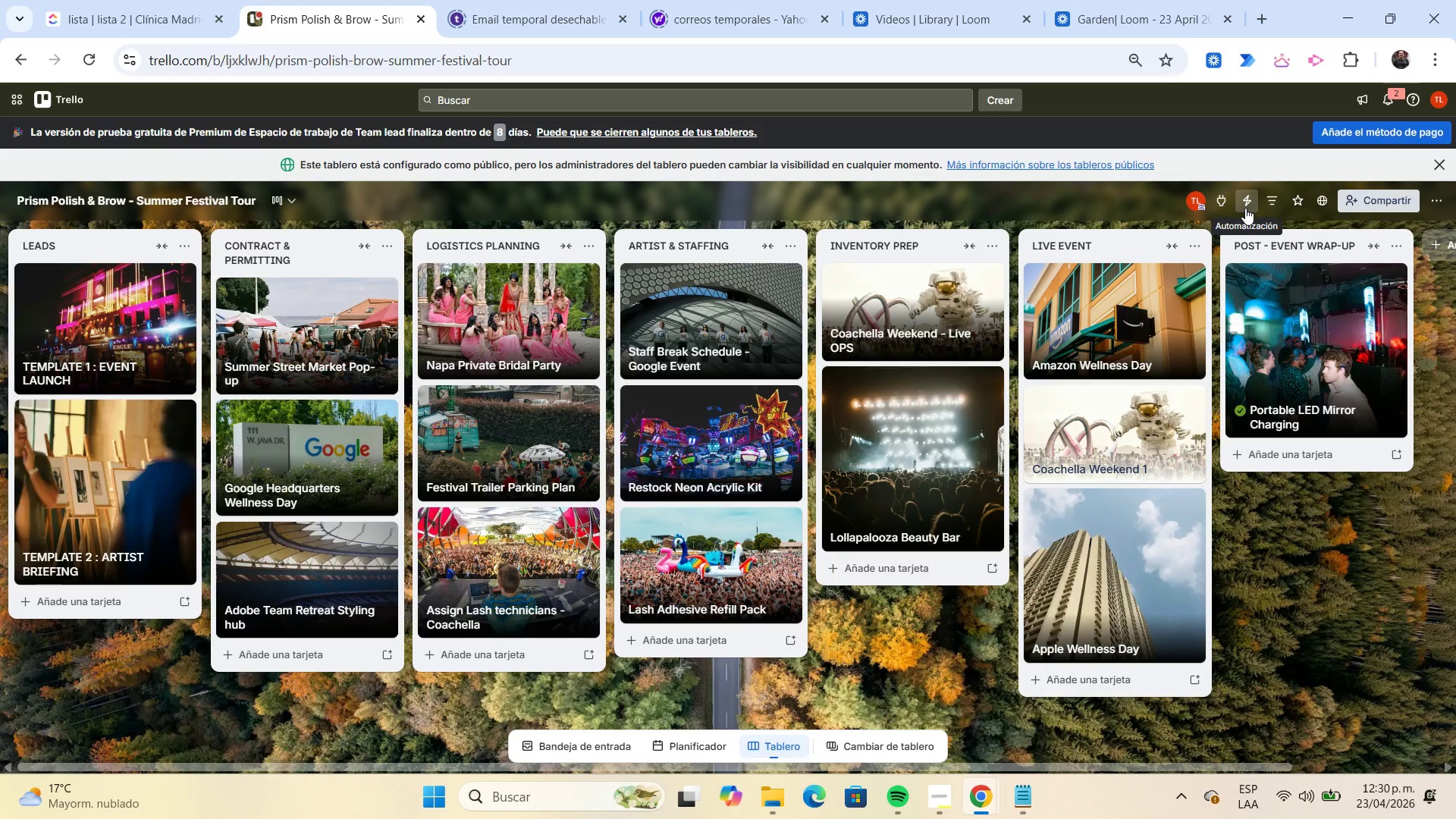 
left_click([1244, 206])
 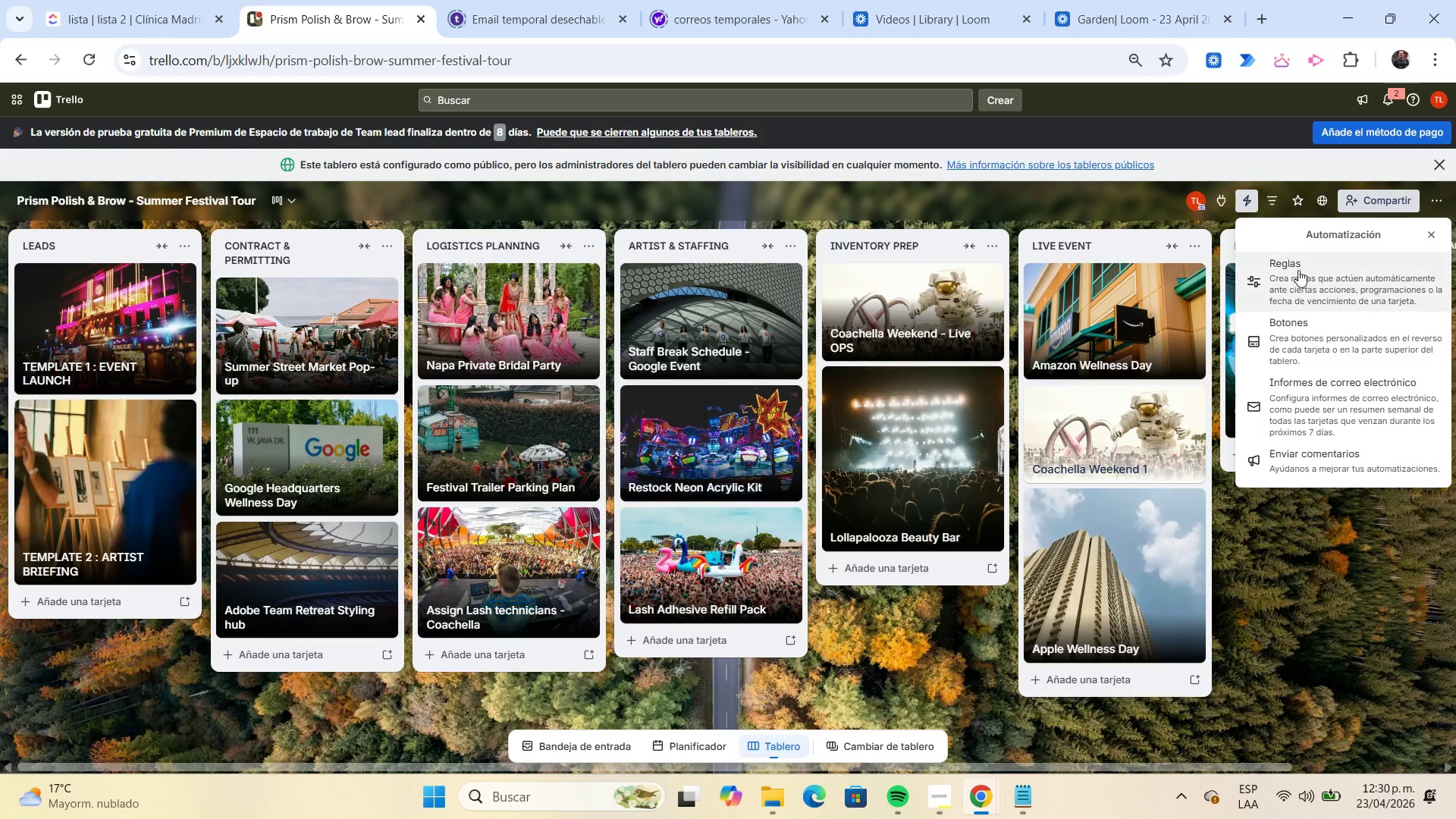 
left_click([1298, 270])
 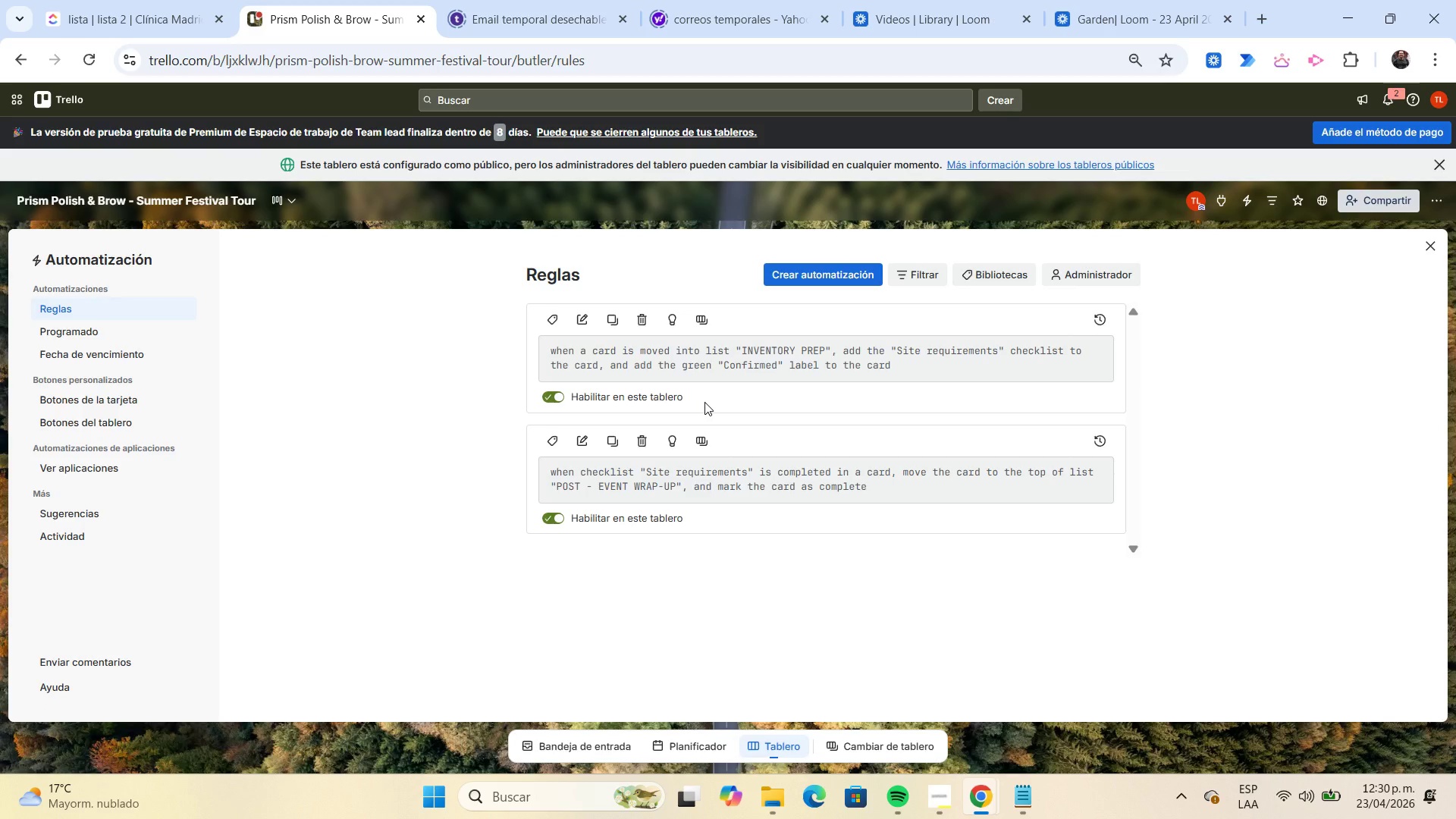 
wait(6.53)
 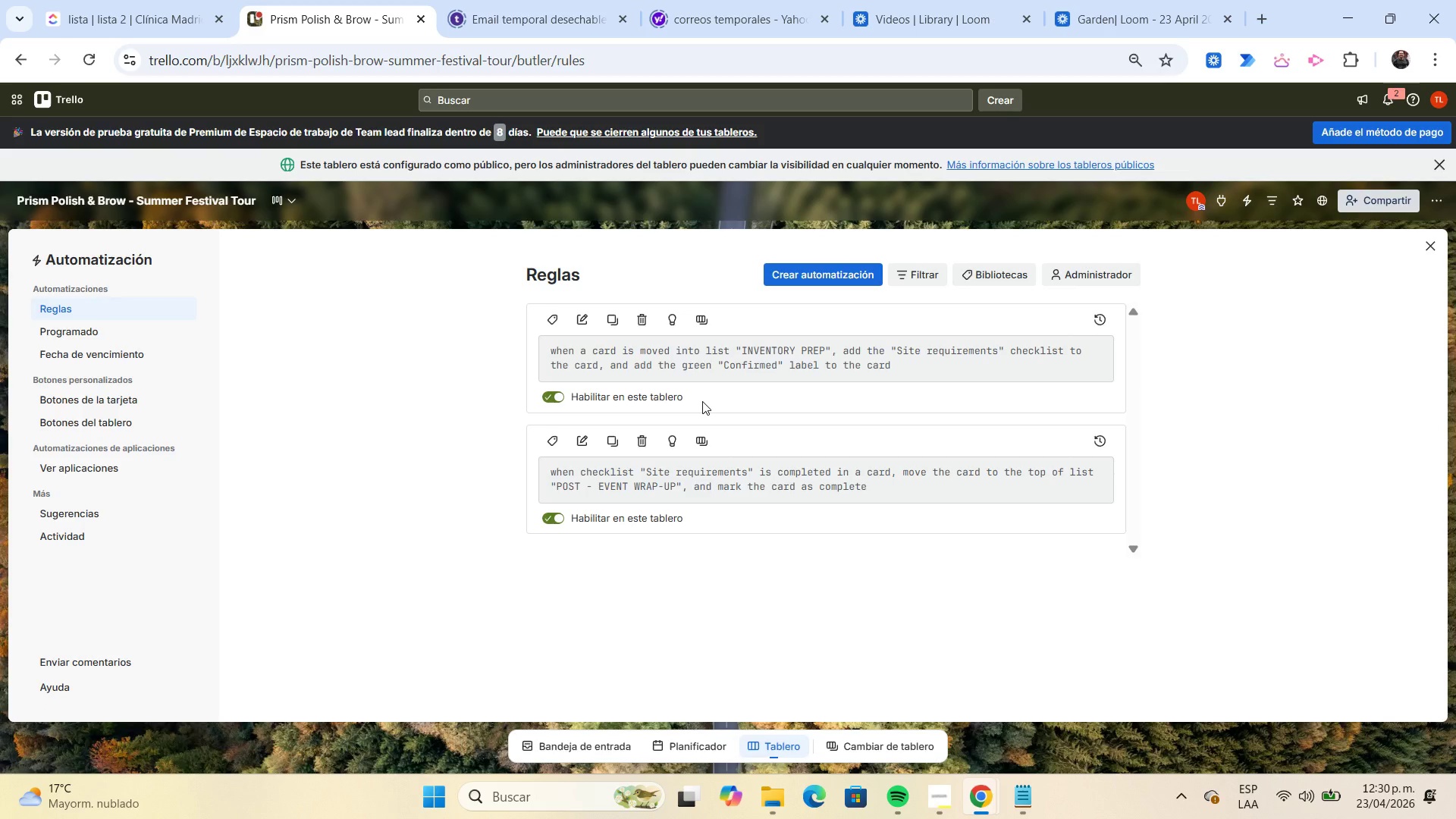 
left_click([813, 278])
 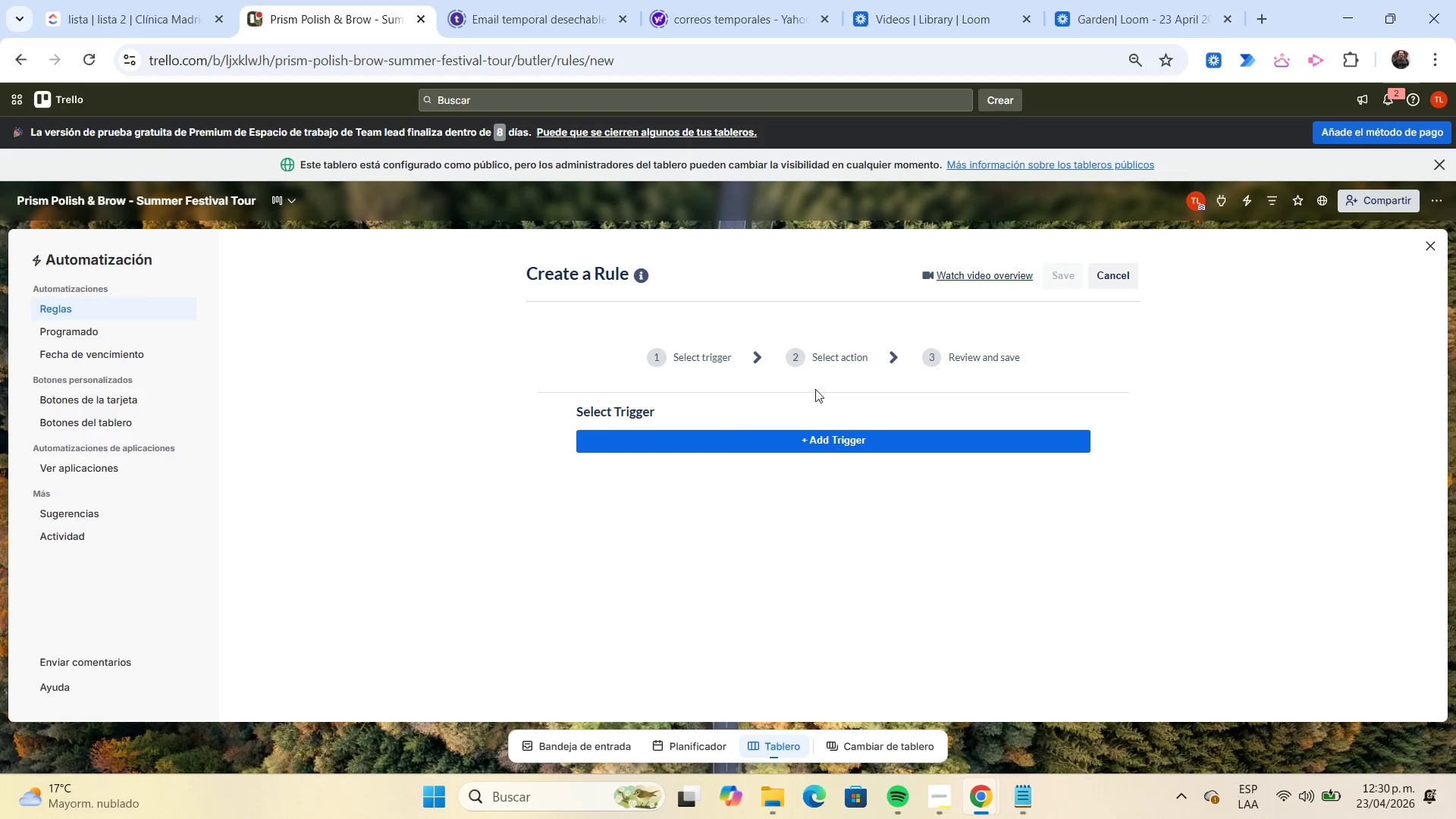 
left_click([819, 435])
 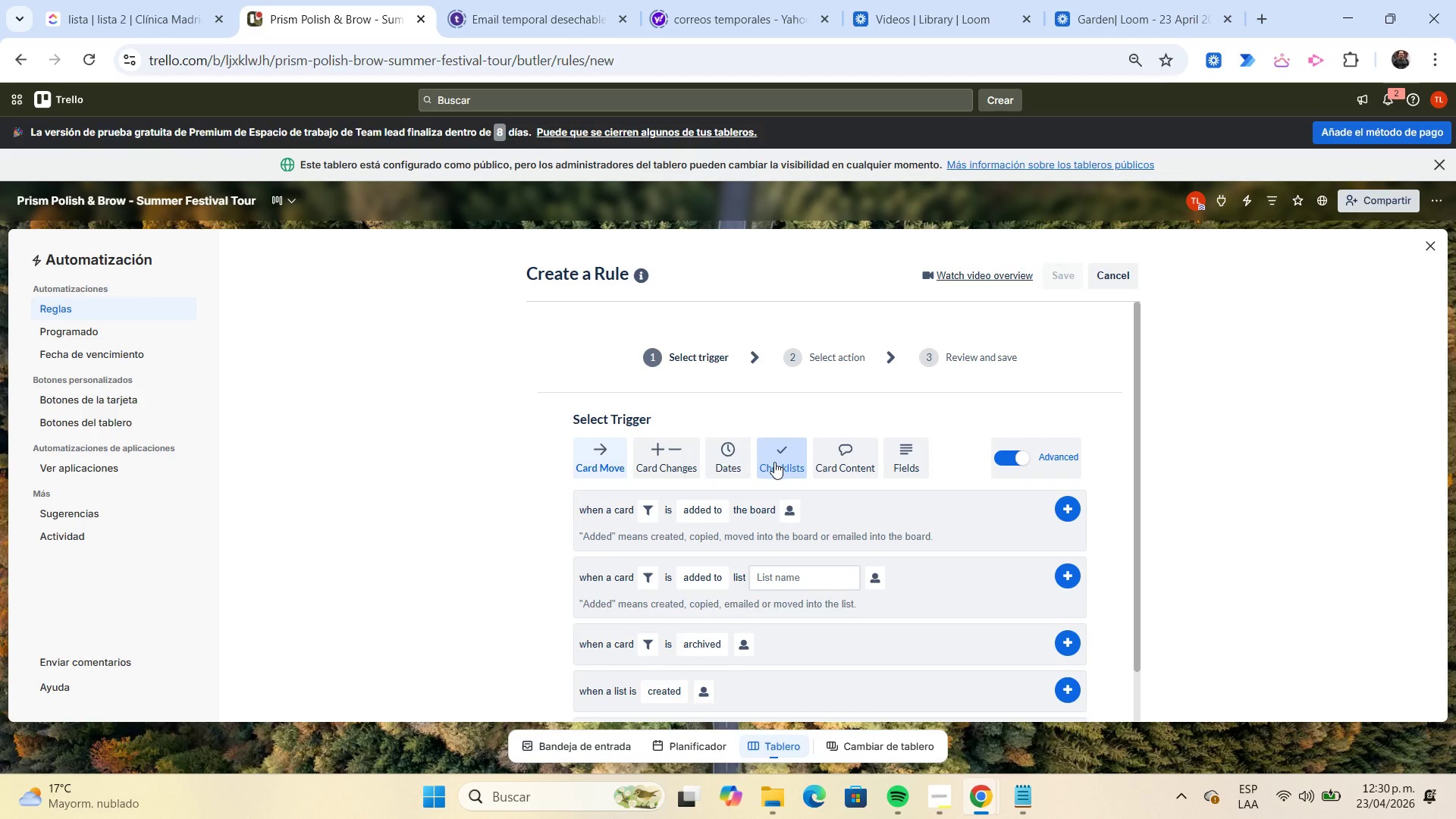 
wait(5.8)
 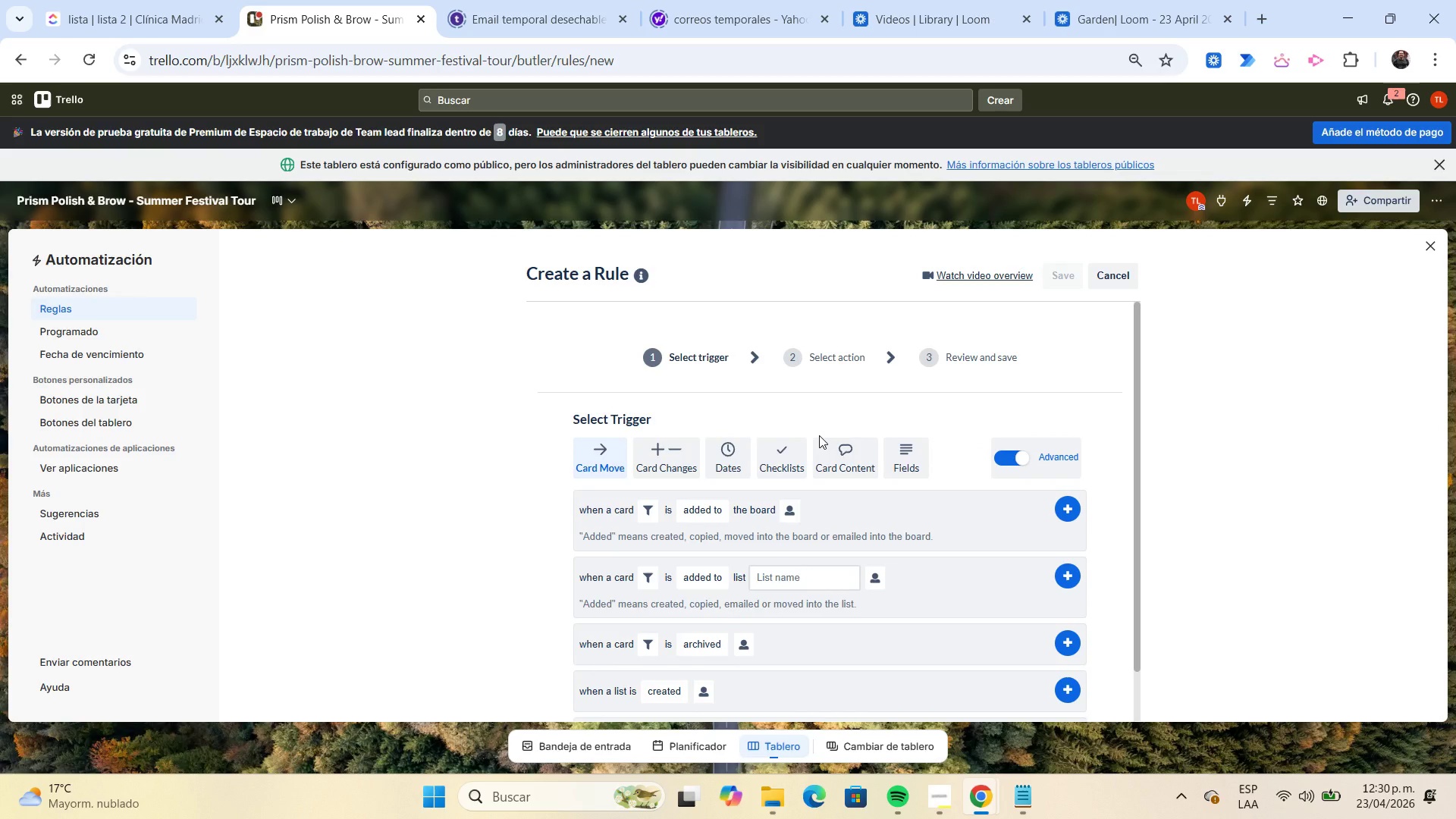 
left_click([697, 584])
 